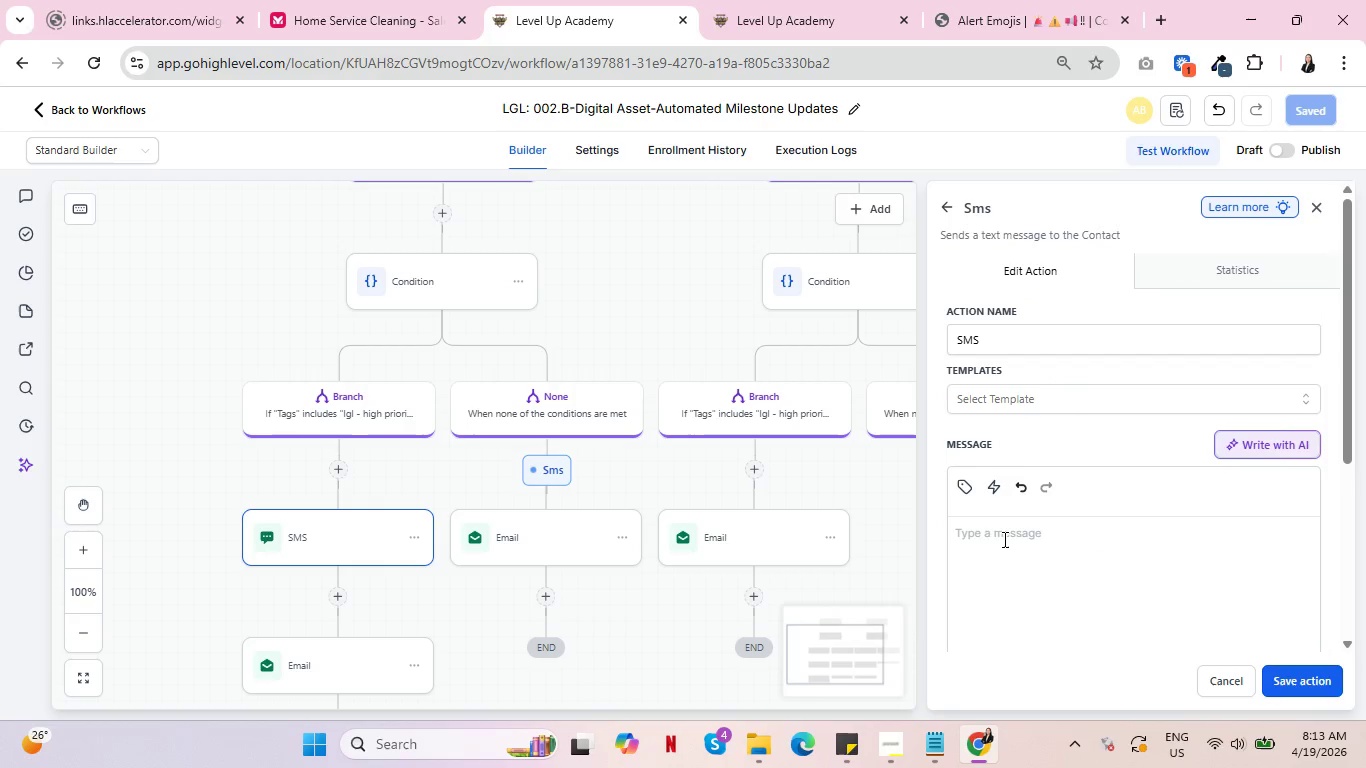 
hold_key(key=ShiftRight, duration=0.5)
 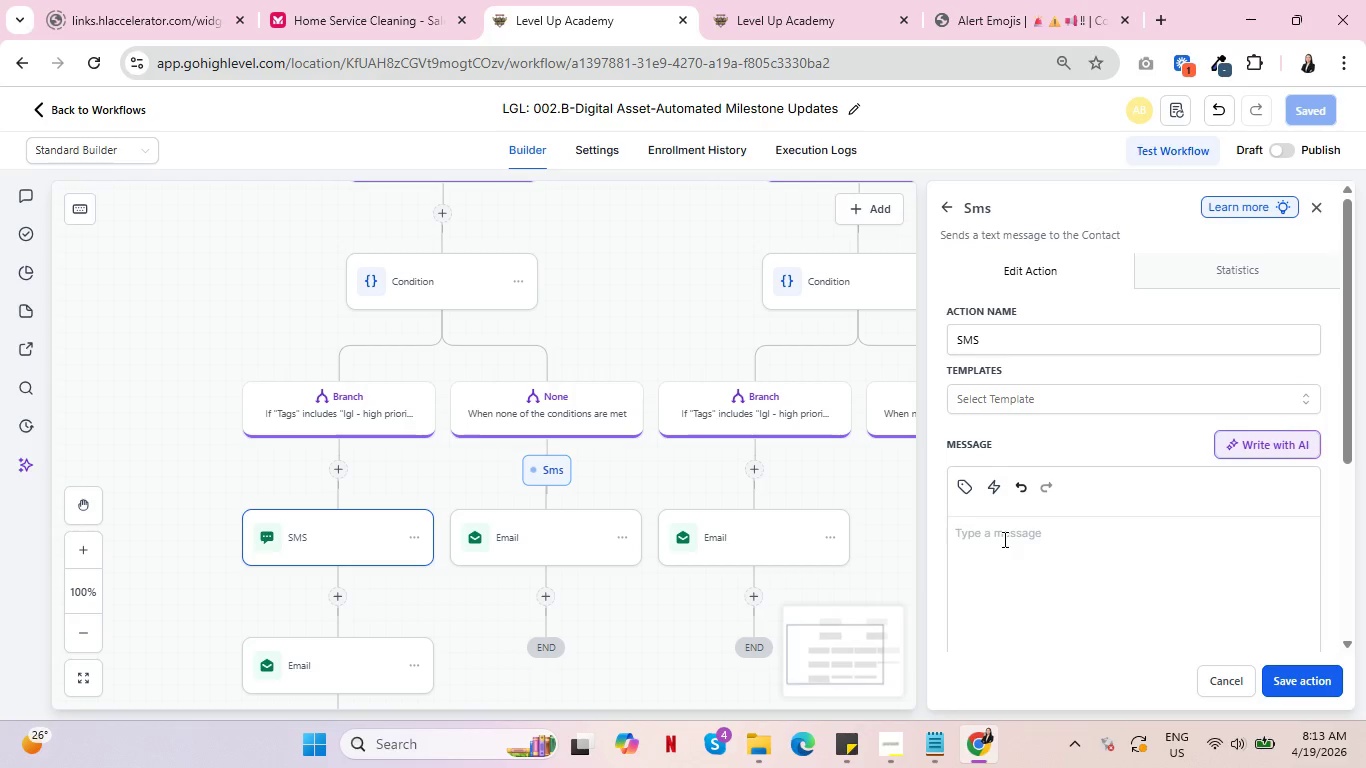 
type(Hi )
 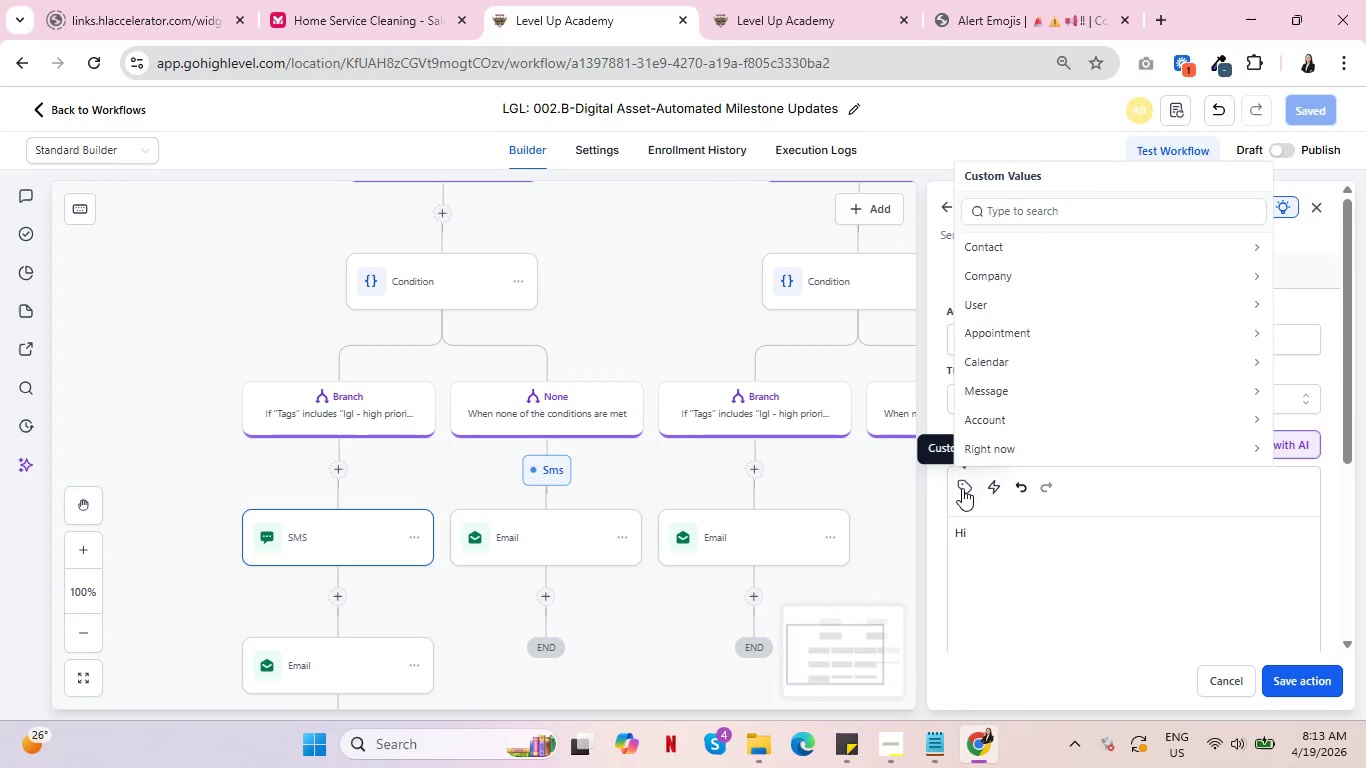 
left_click([1013, 254])
 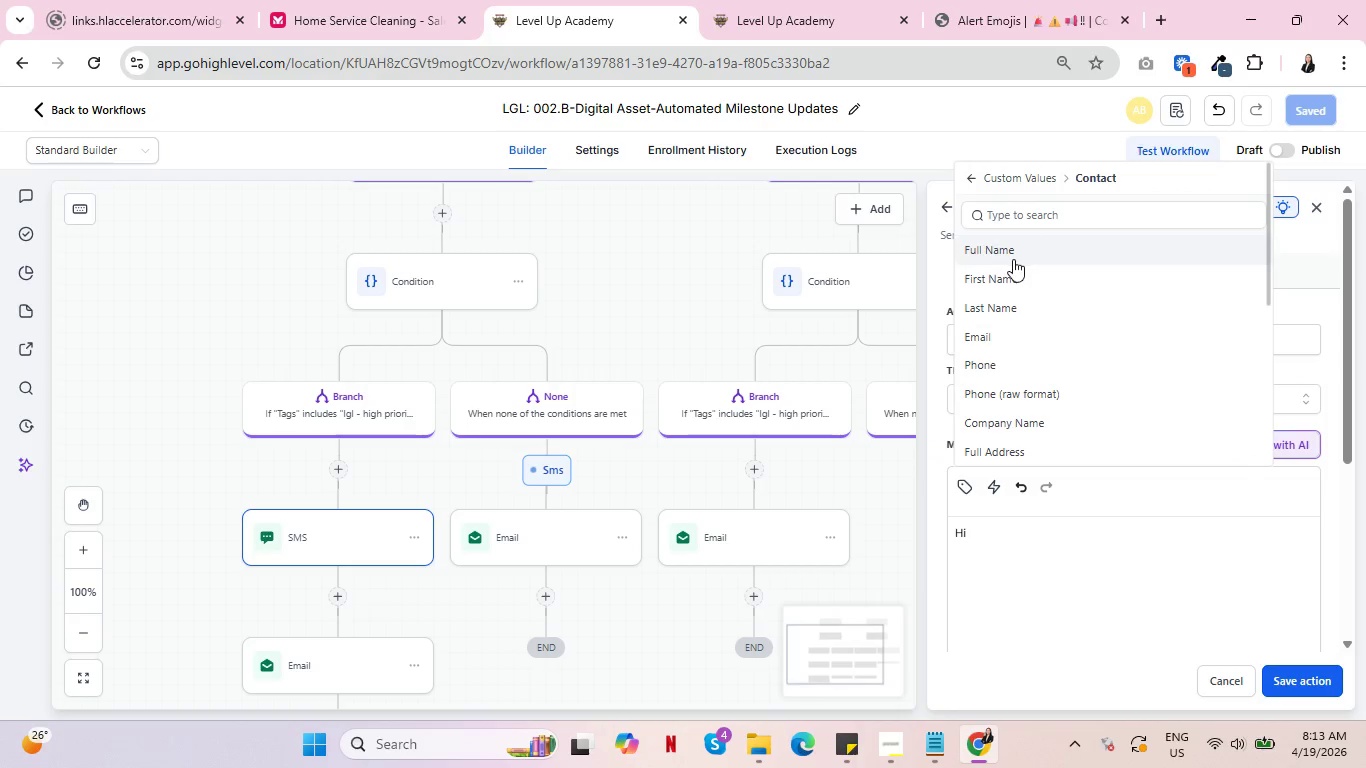 
left_click([1015, 273])
 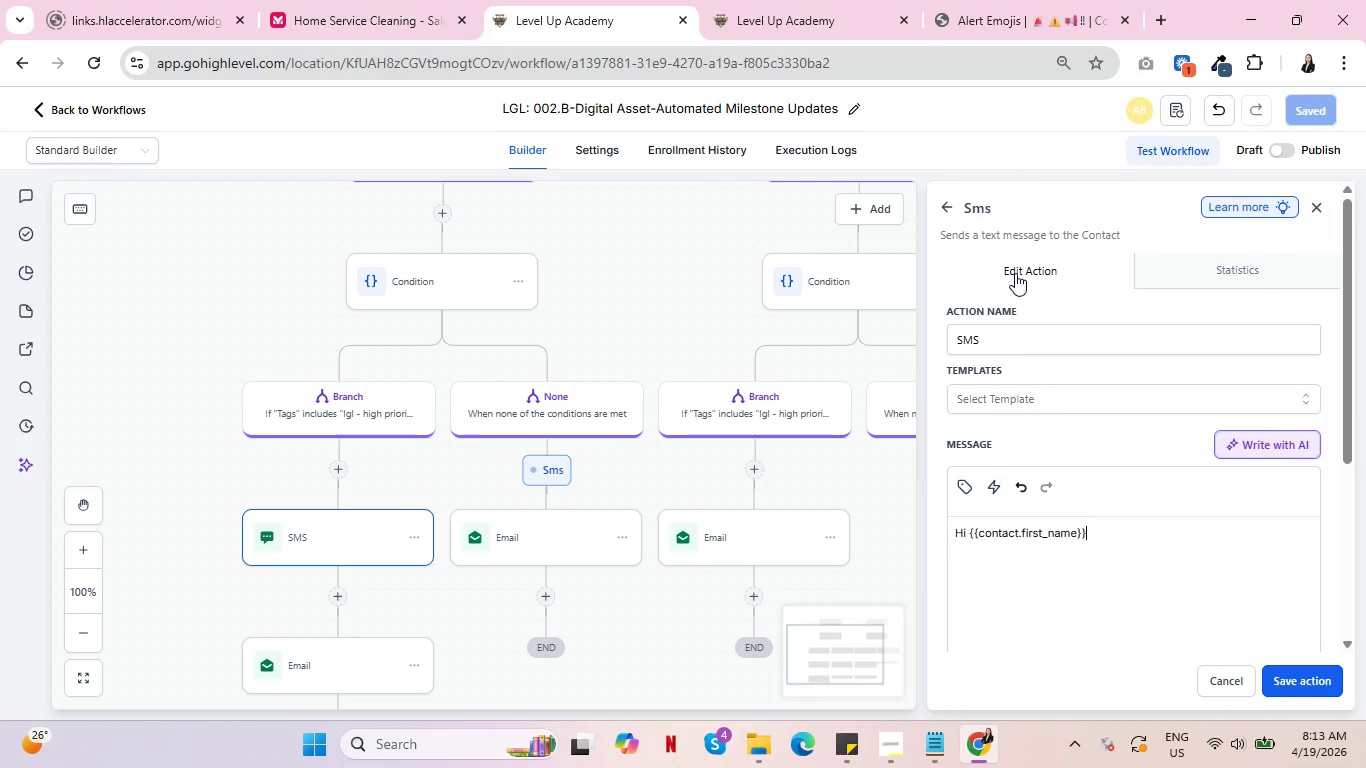 
type(, we've offi)
key(Backspace)
type(c)
key(Backspace)
type(icially )
 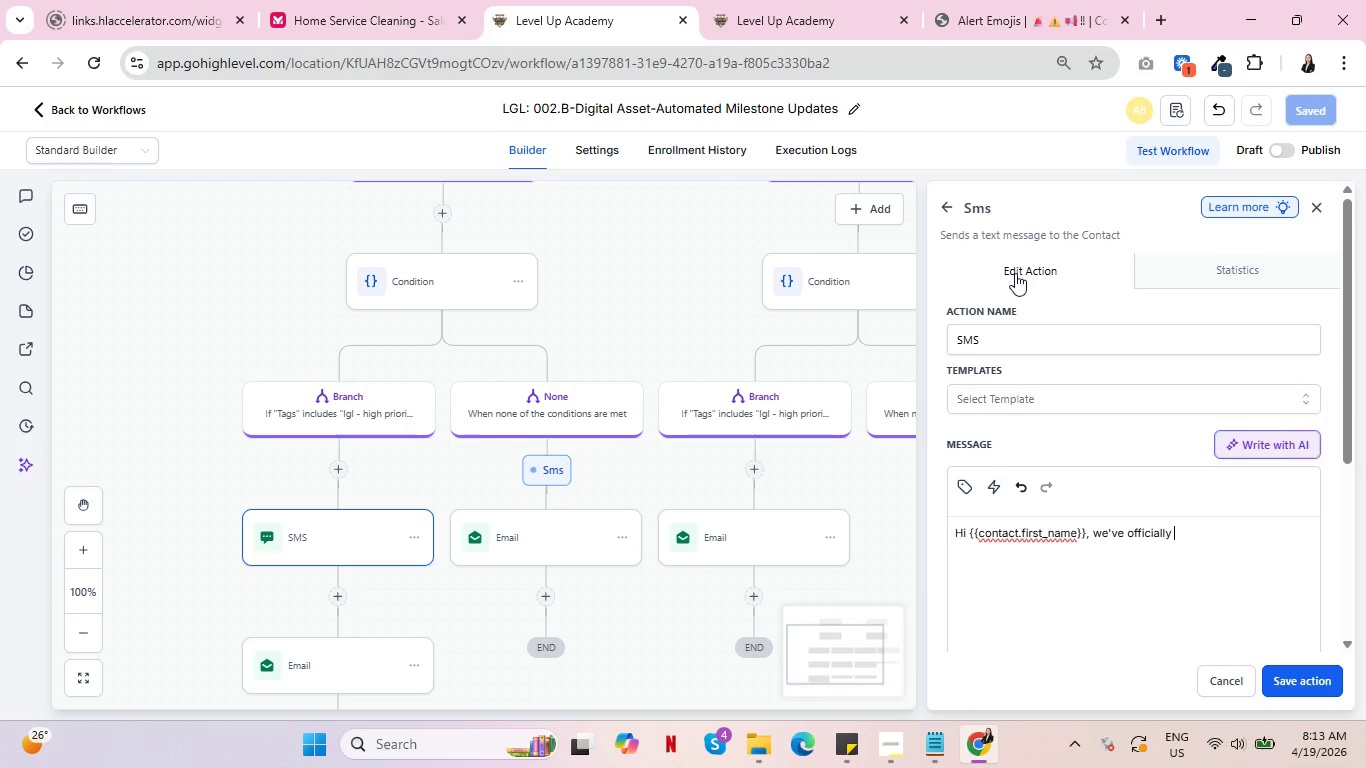 
wait(17.86)
 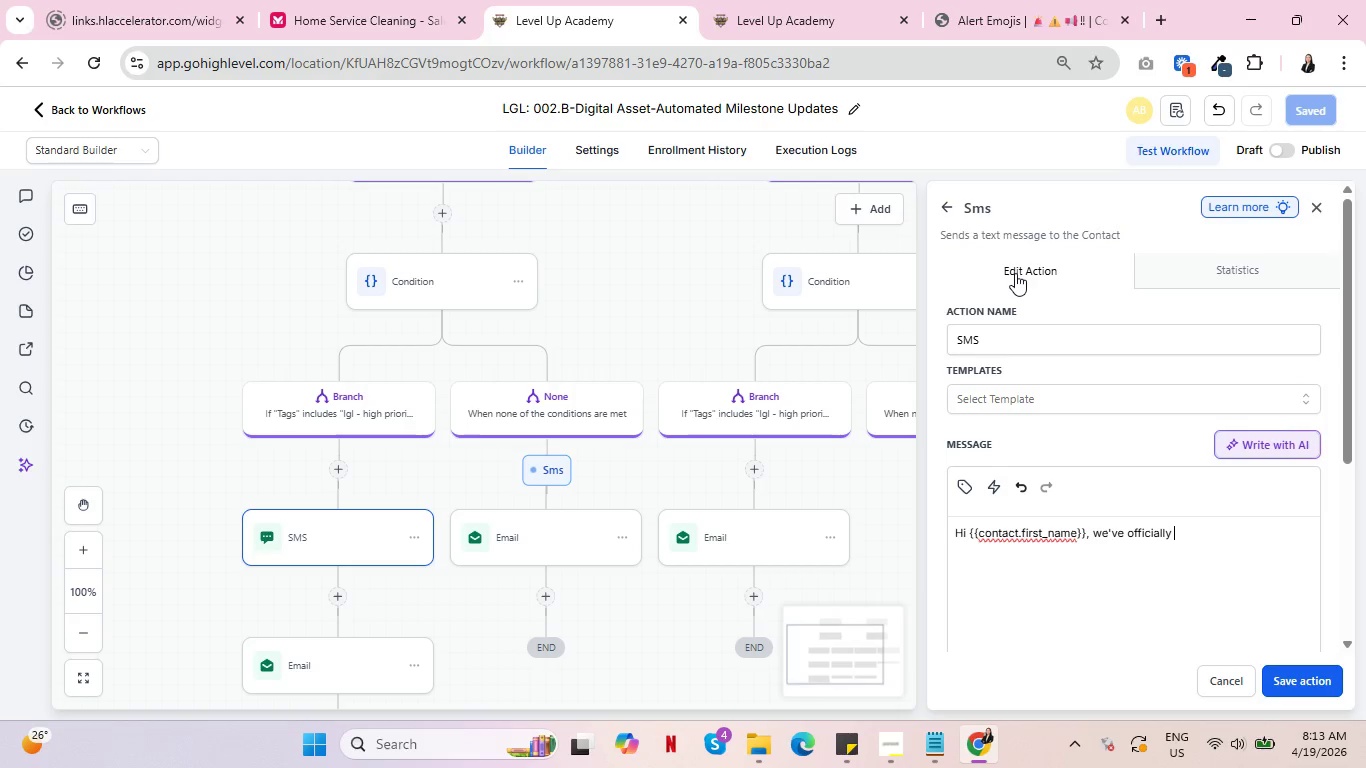 
type(startd)
key(Backspace)
type(ed the Asset Audit for your digital po)
 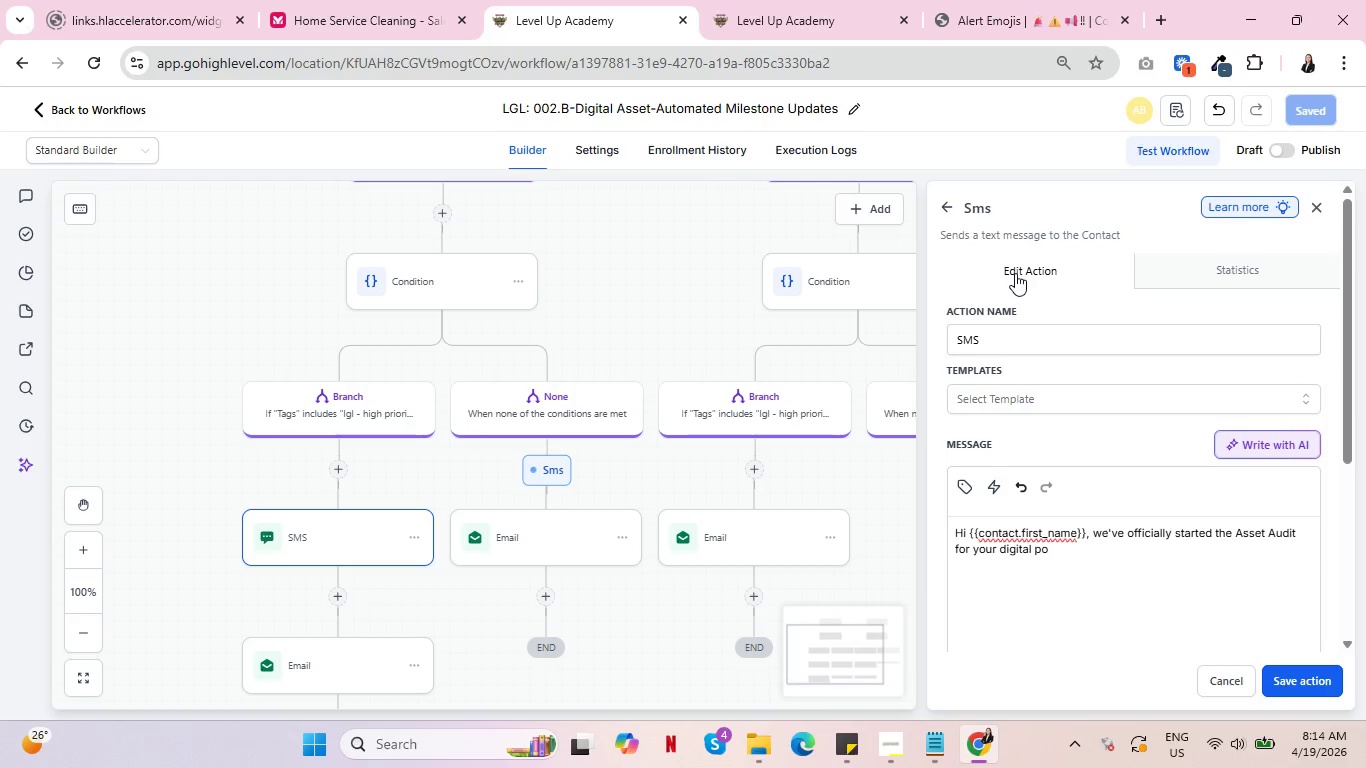 
wait(6.64)
 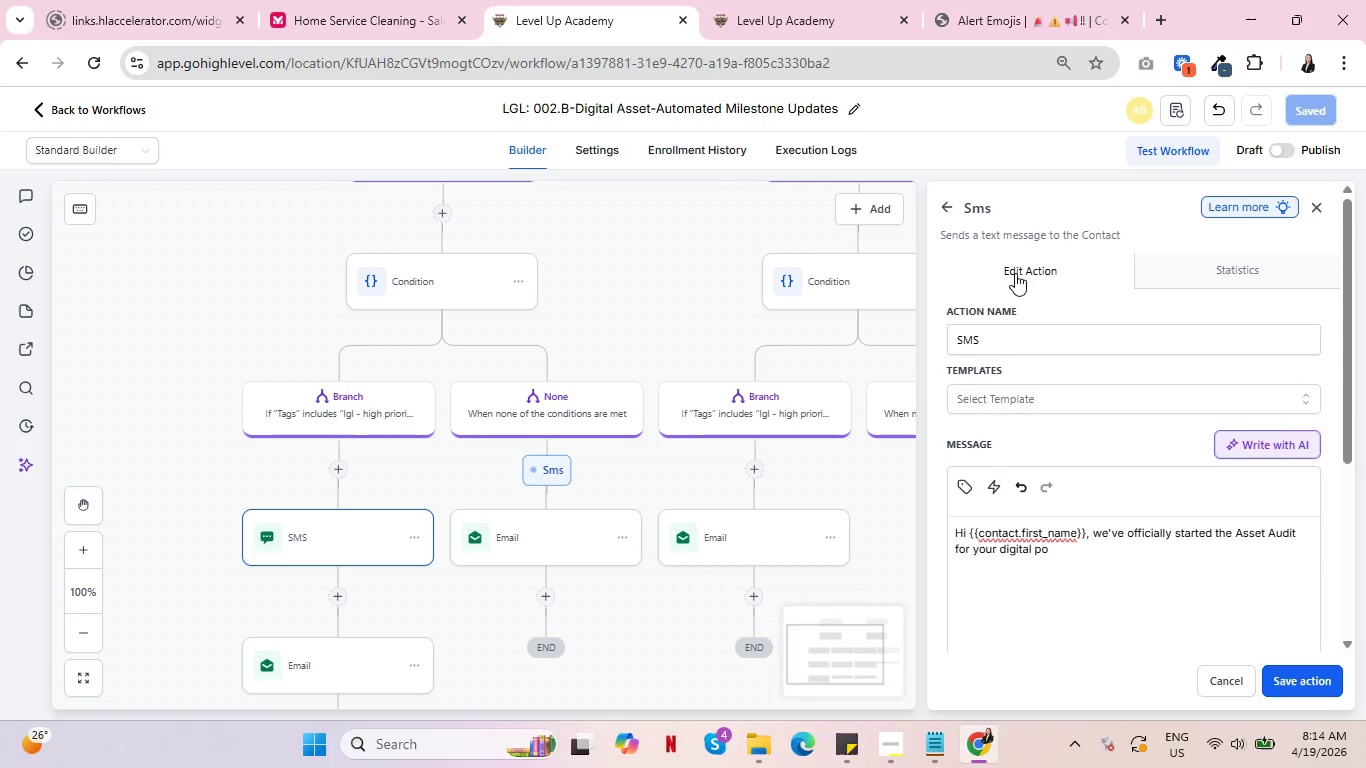 
type(rtfolio. We're deep dr)
key(Backspace)
key(Backspace)
key(Backspace)
type(-driving into h)
key(Backspace)
type(the secuirt)
key(Backspace)
key(Backspace)
key(Backspace)
type(rity of your )
 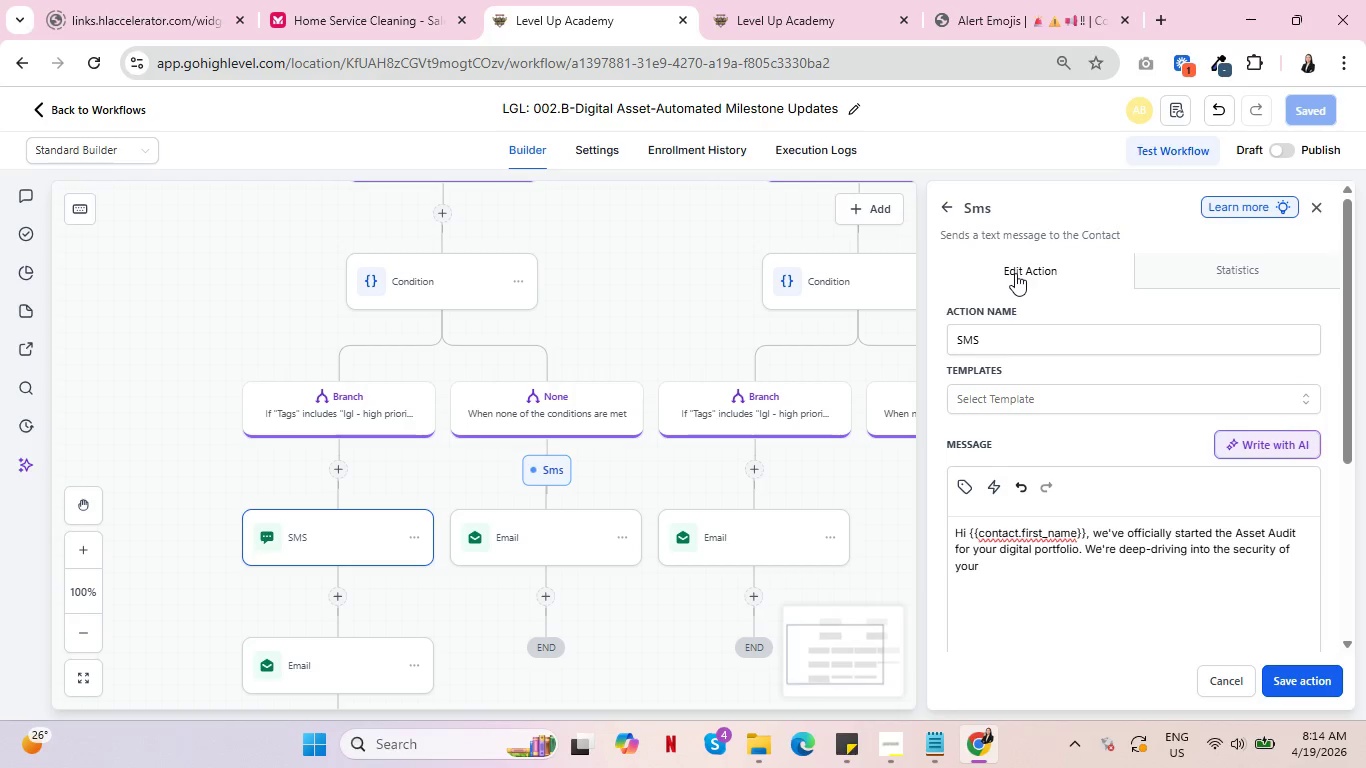 
wait(5.64)
 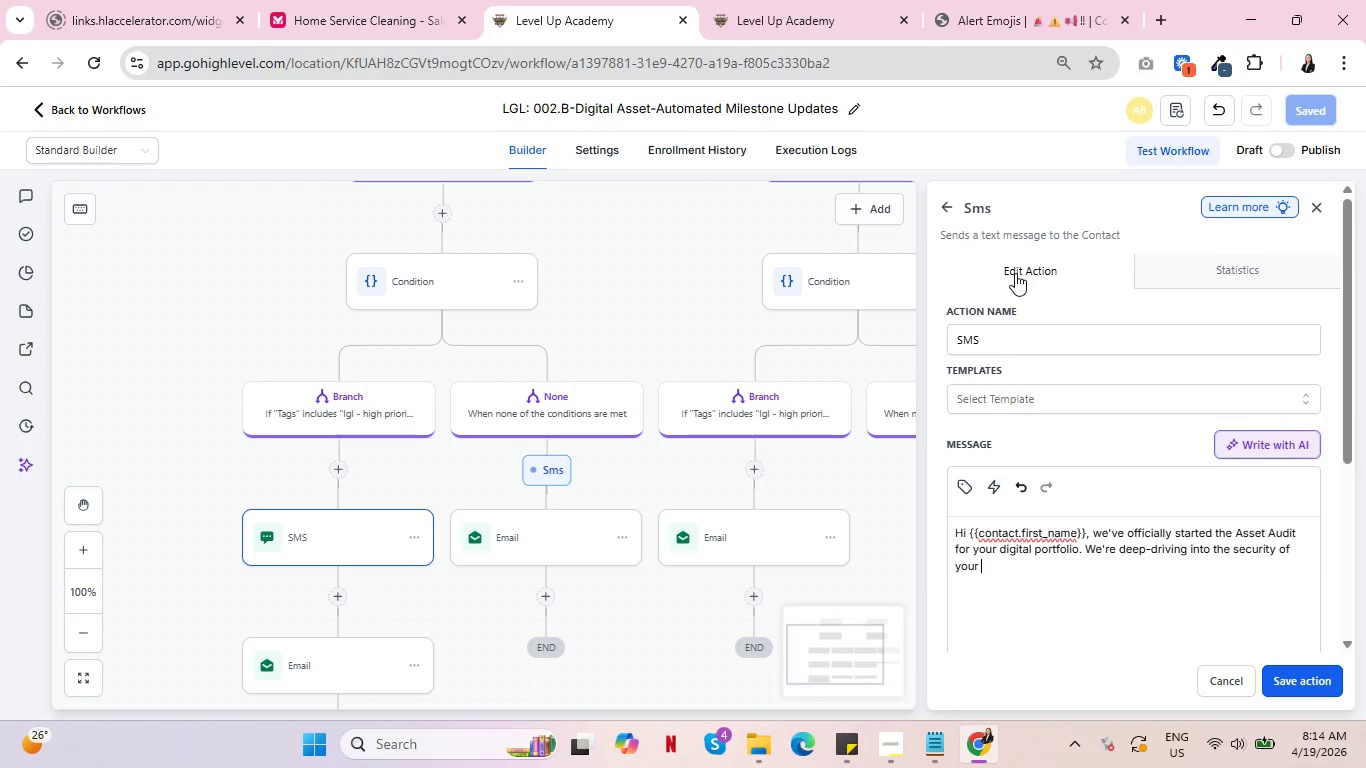 
left_click([964, 490])
 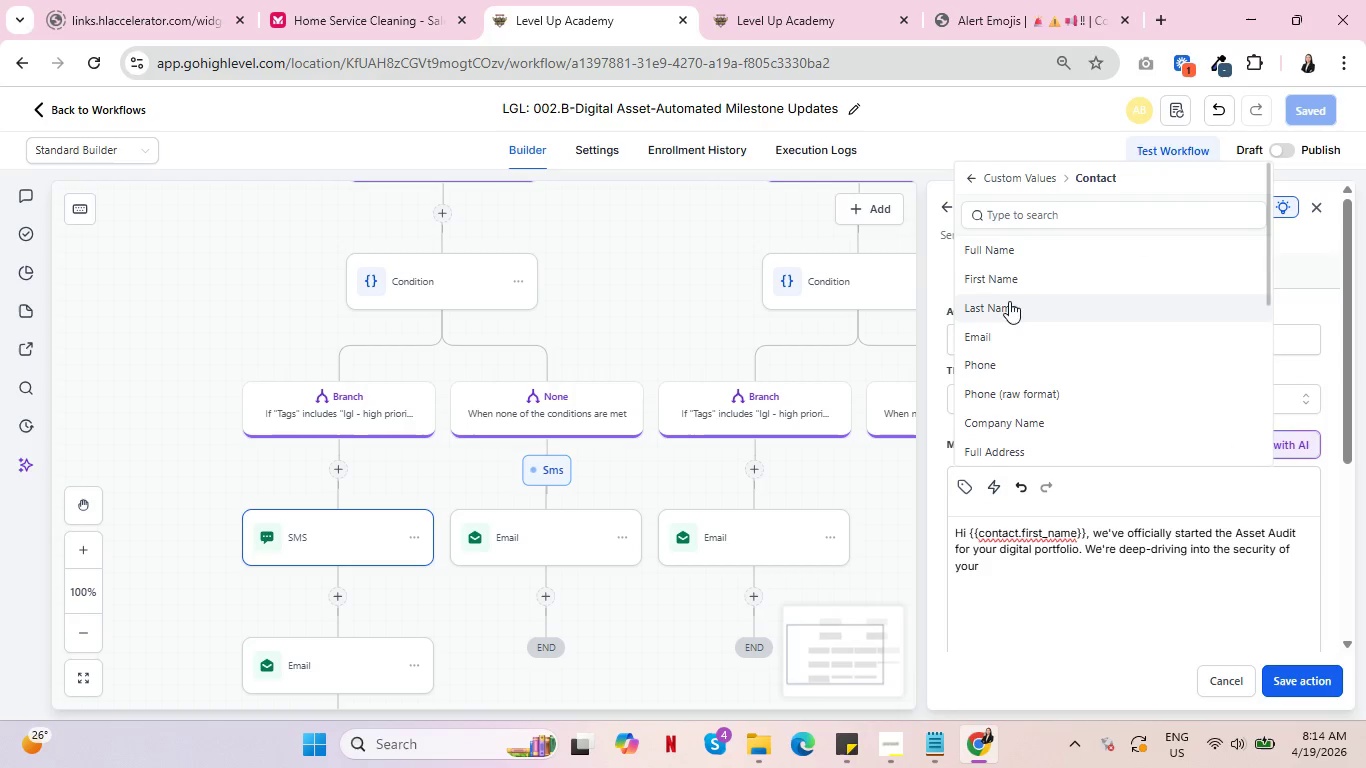 
scroll: coordinate [1066, 441], scroll_direction: down, amount: 5.0
 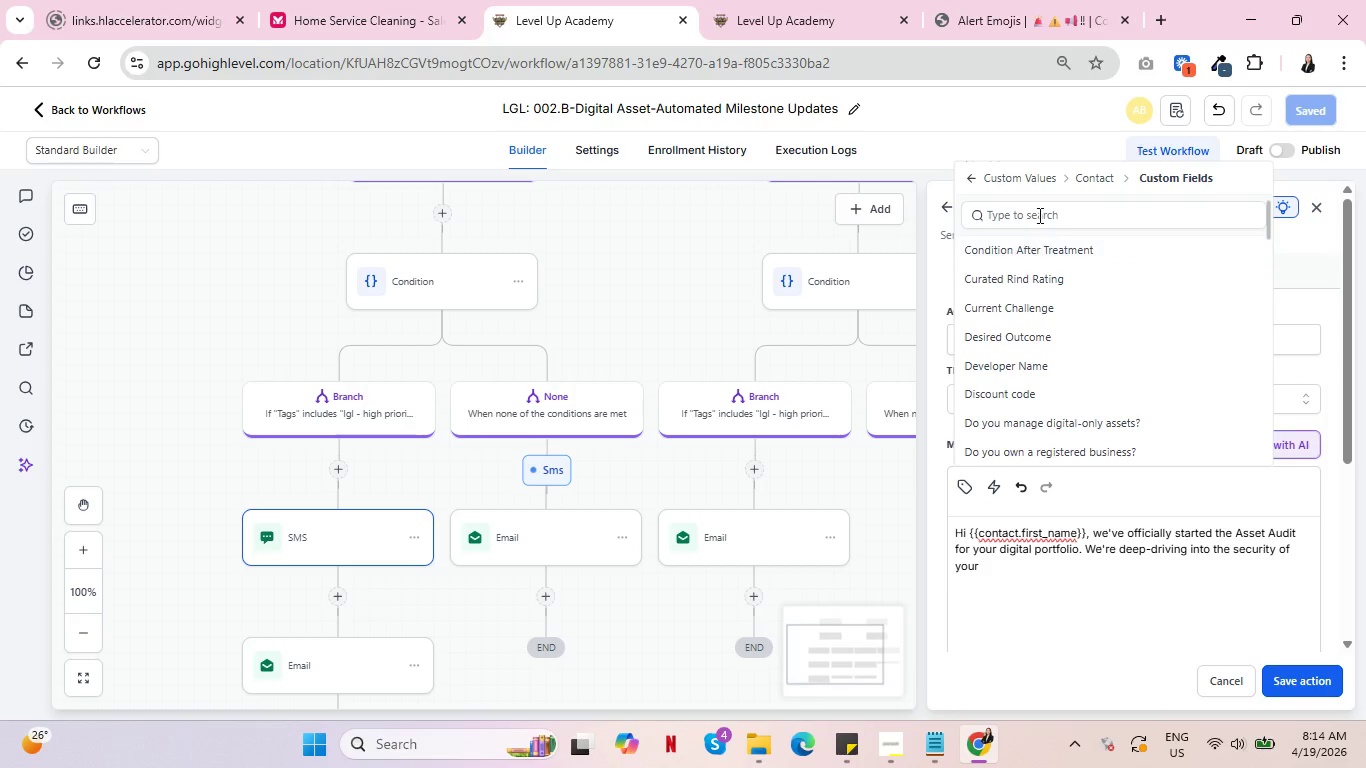 
left_click([1039, 212])
 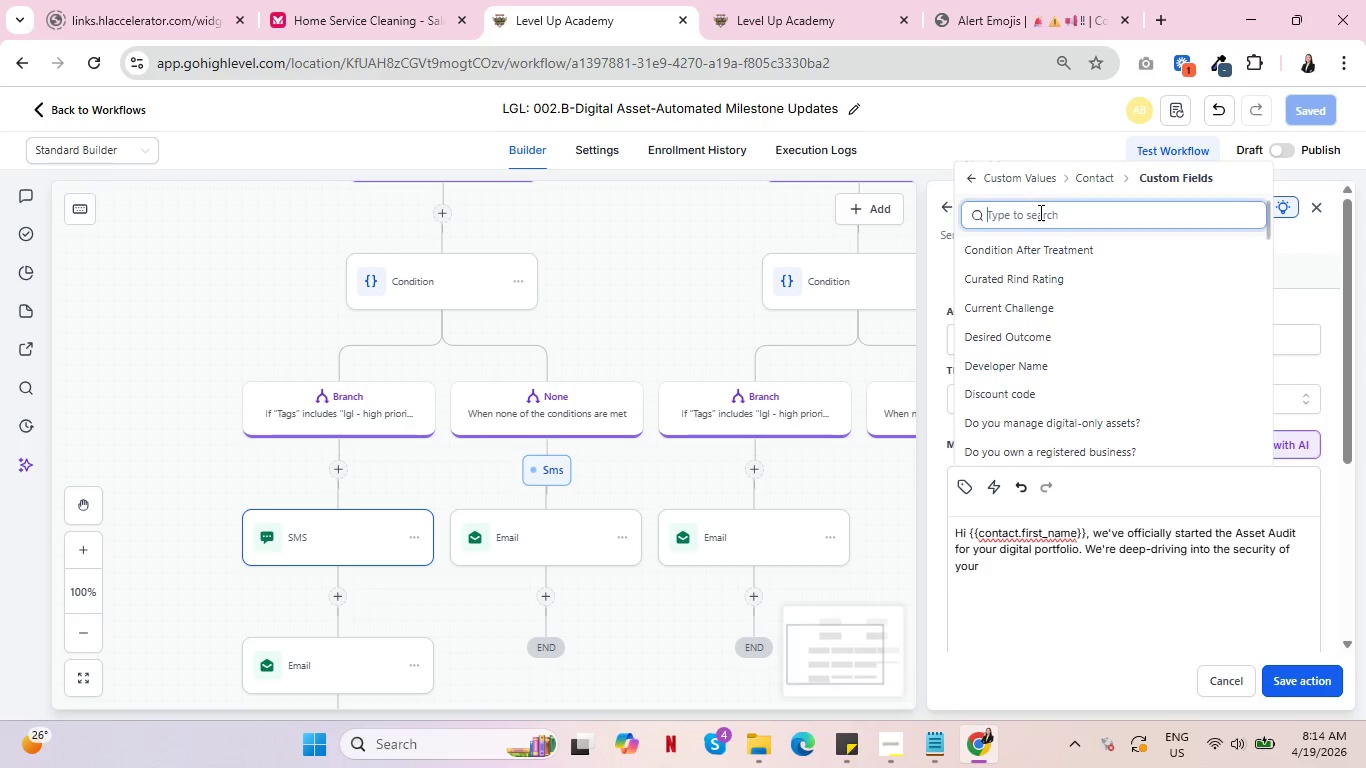 
type(asse)
 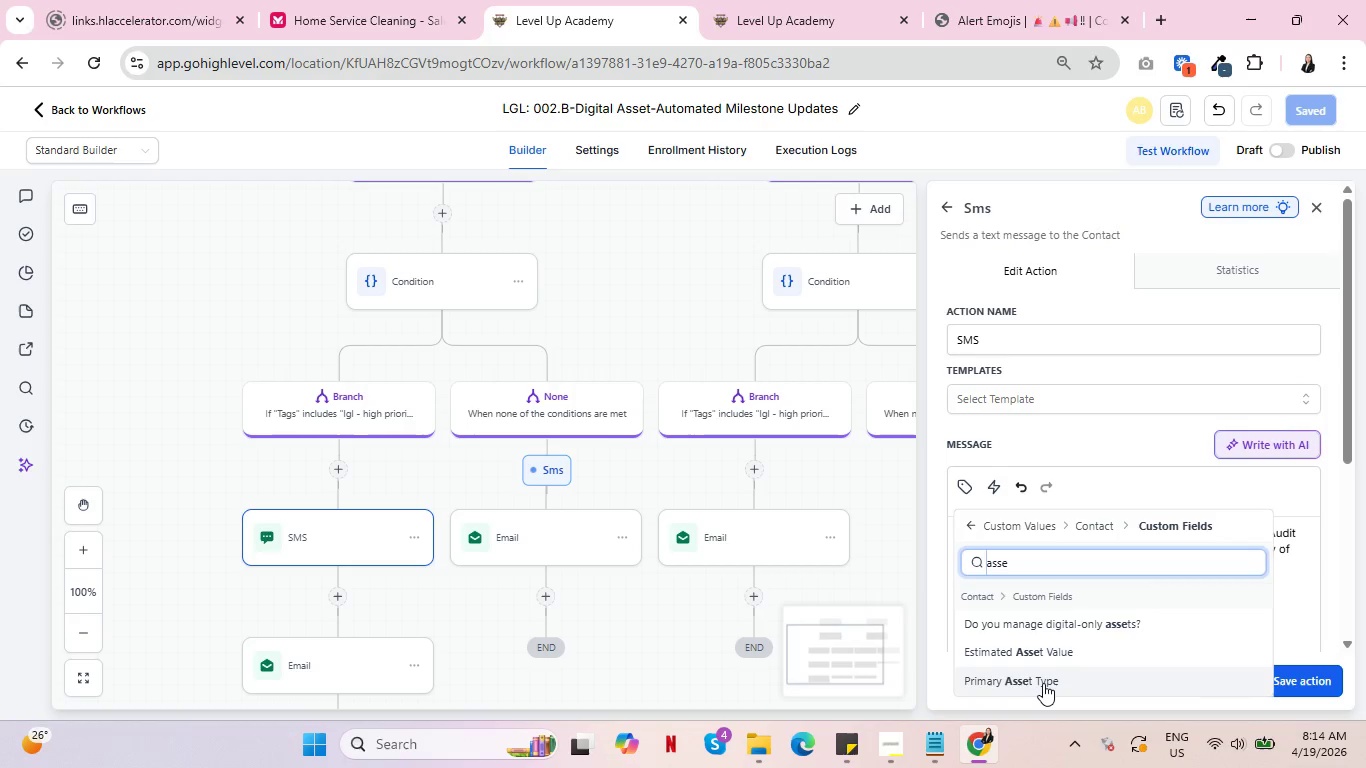 
left_click([1043, 683])
 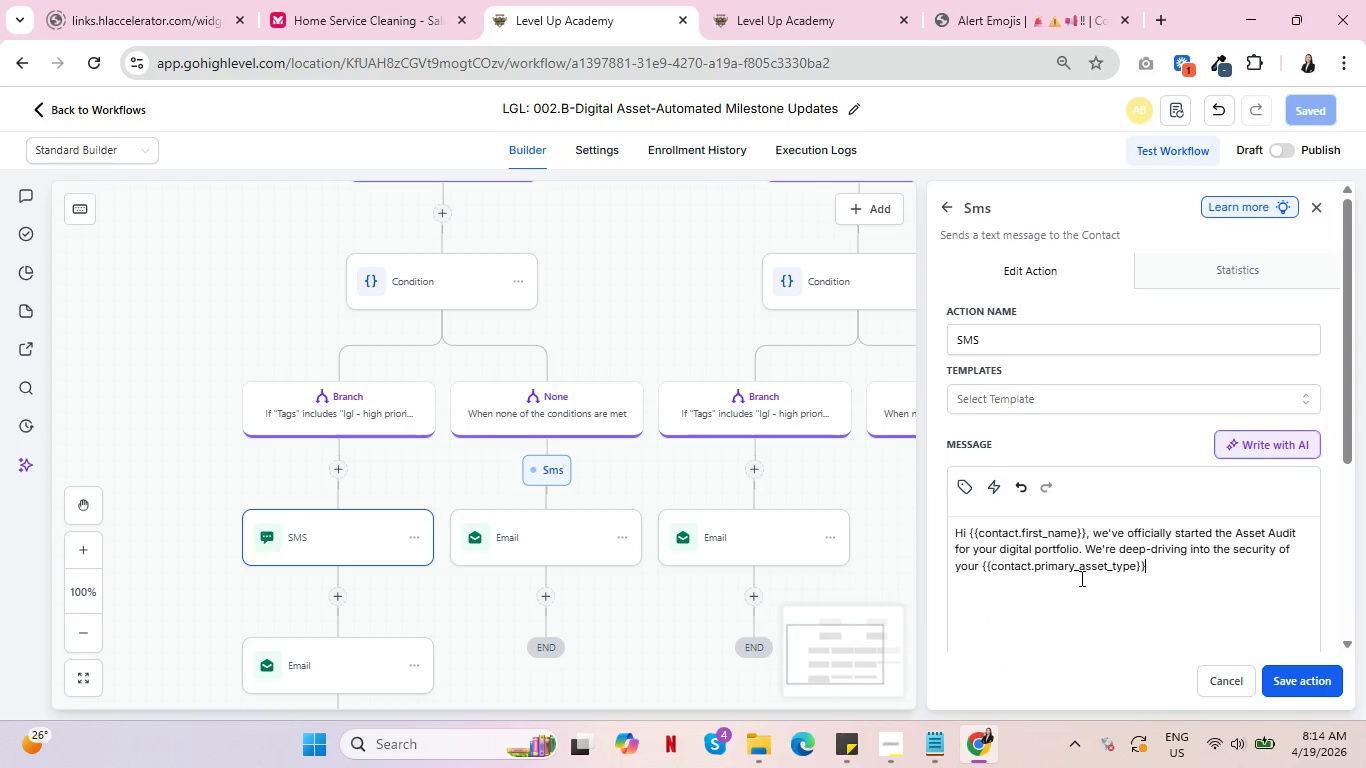 
type( now. Kep)
key(Backspace)
type(e )
key(Backspace)
type(p an eye on your email fo )
key(Backspace)
type(r tje )
key(Backspace)
key(Backspace)
type(he )
key(Backspace)
key(Backspace)
key(Backspace)
key(Backspace)
type(he full update.)
key(Backspace)
type(!)
 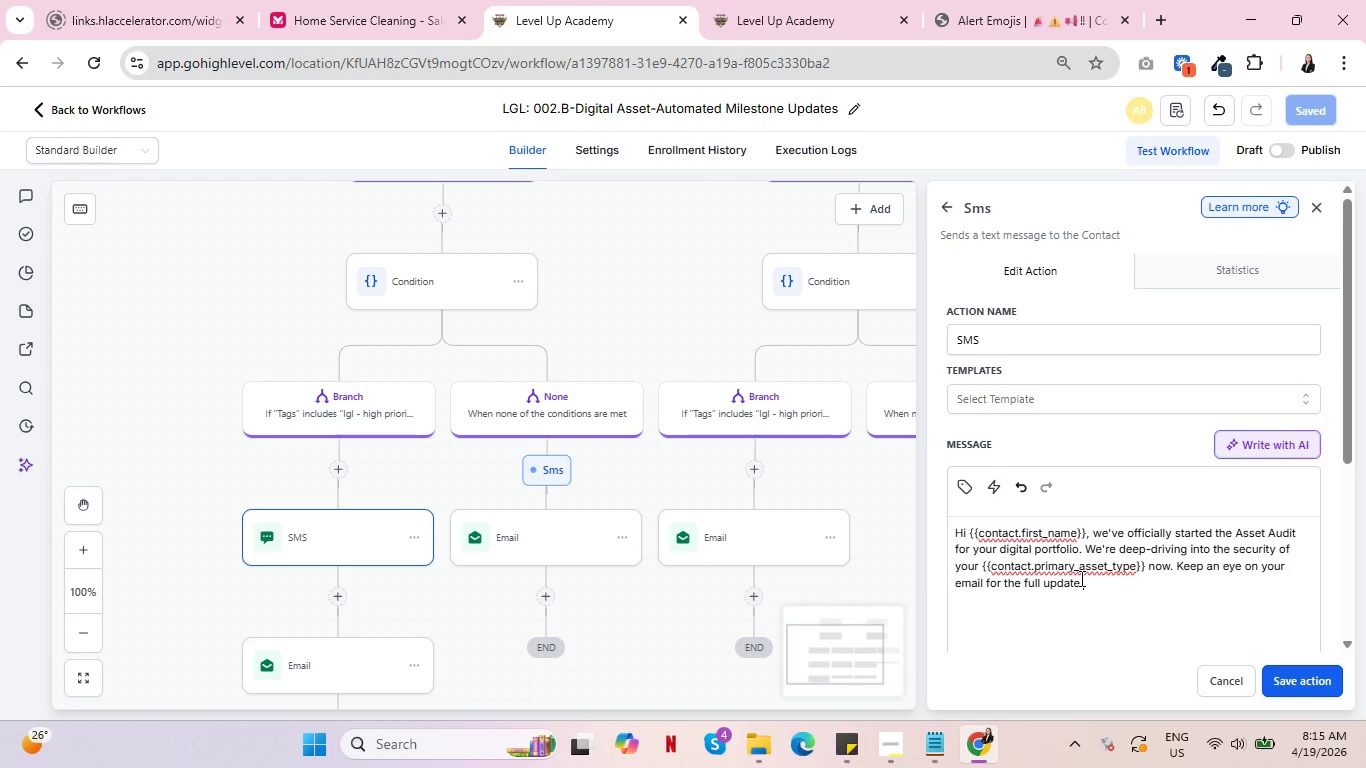 
wait(9.73)
 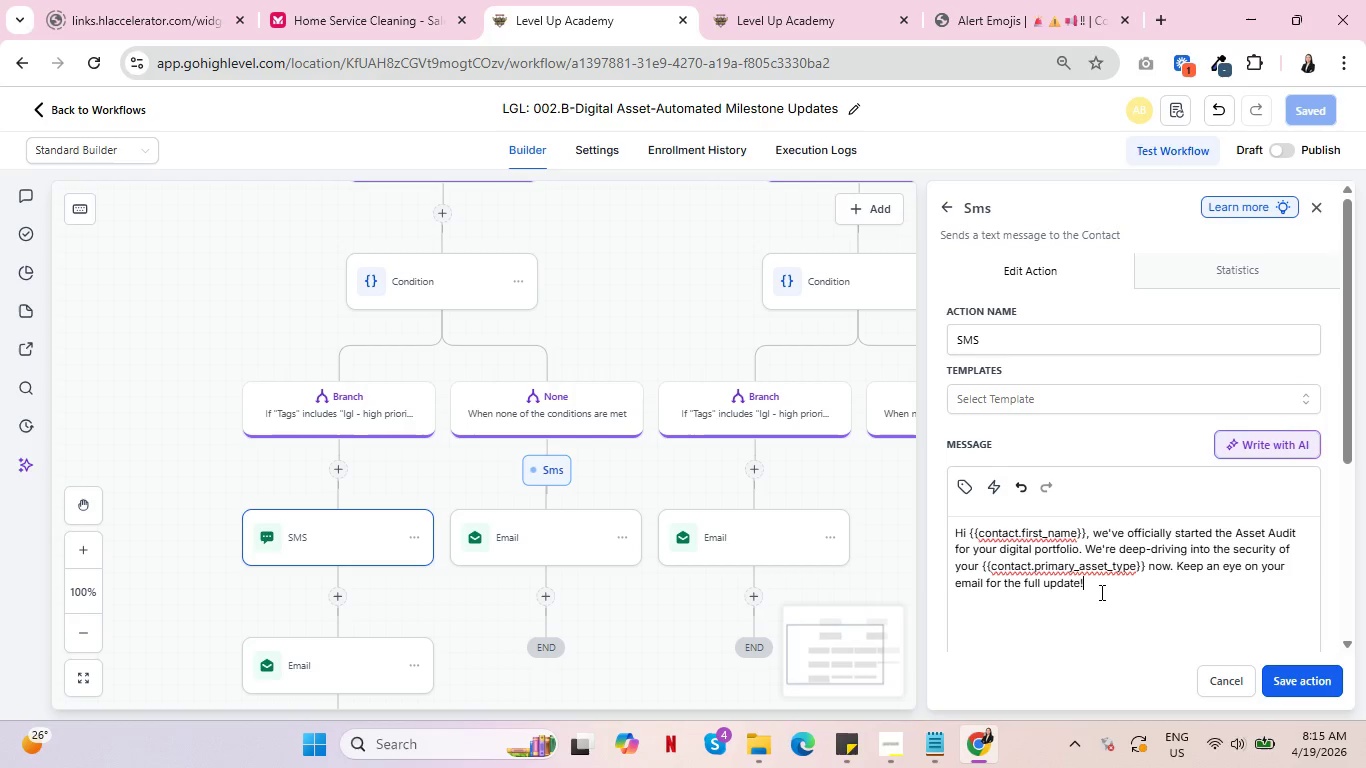 
left_click([1315, 682])
 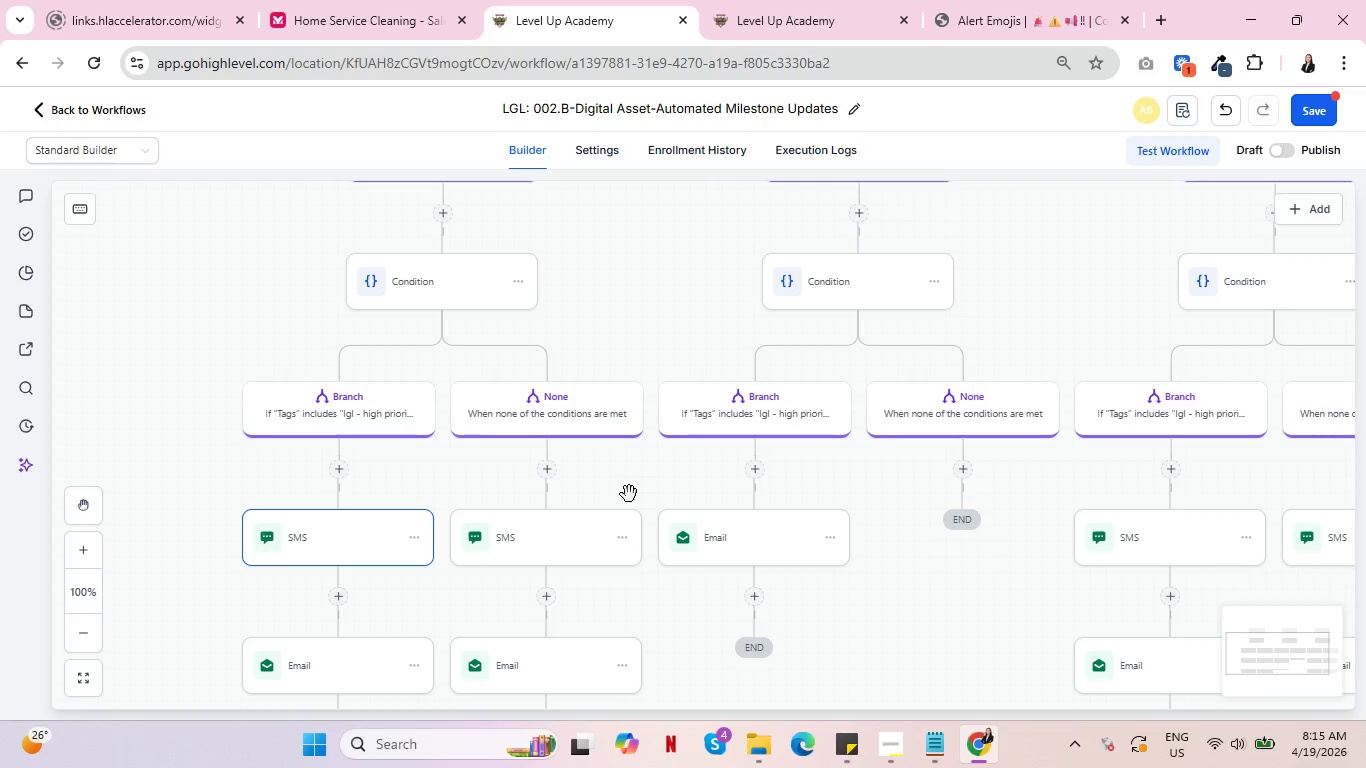 
scroll: coordinate [602, 529], scroll_direction: down, amount: 4.0
 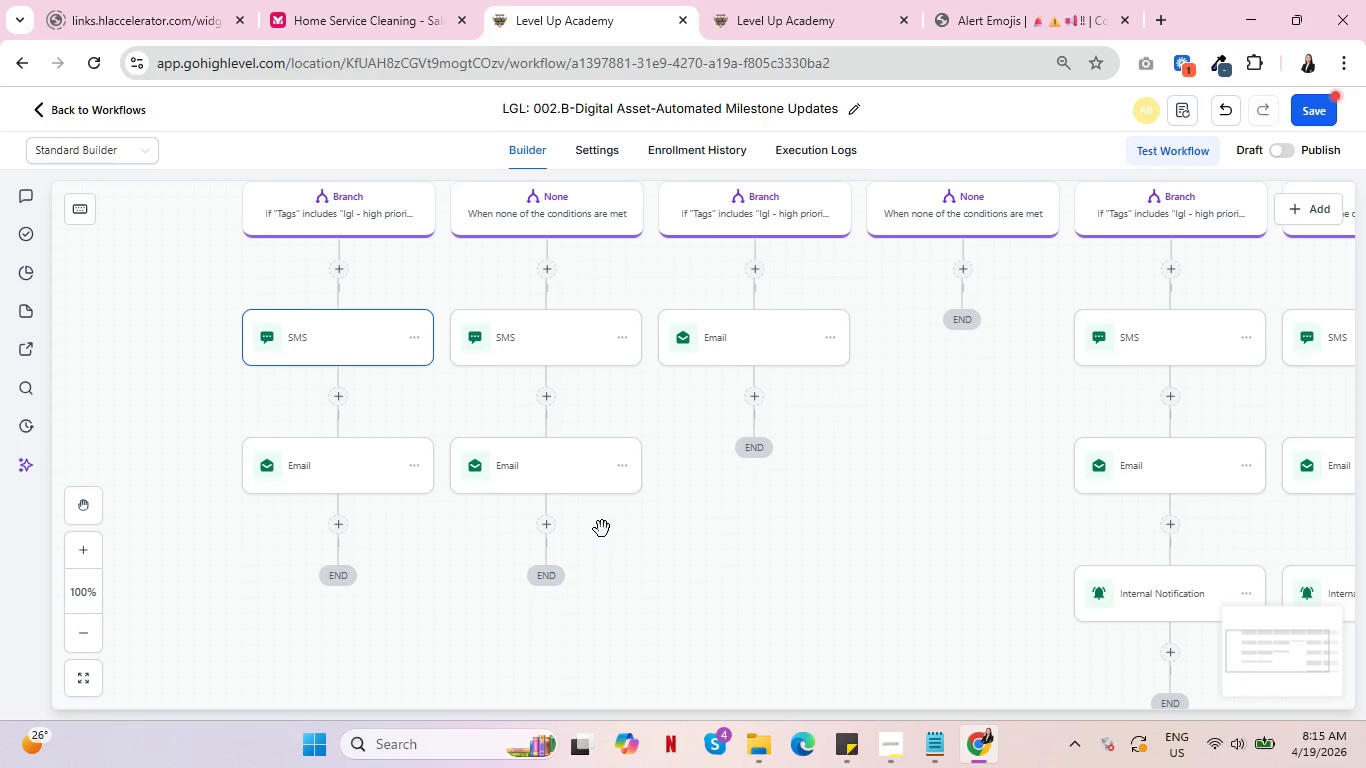 
scroll: coordinate [602, 529], scroll_direction: up, amount: 5.0
 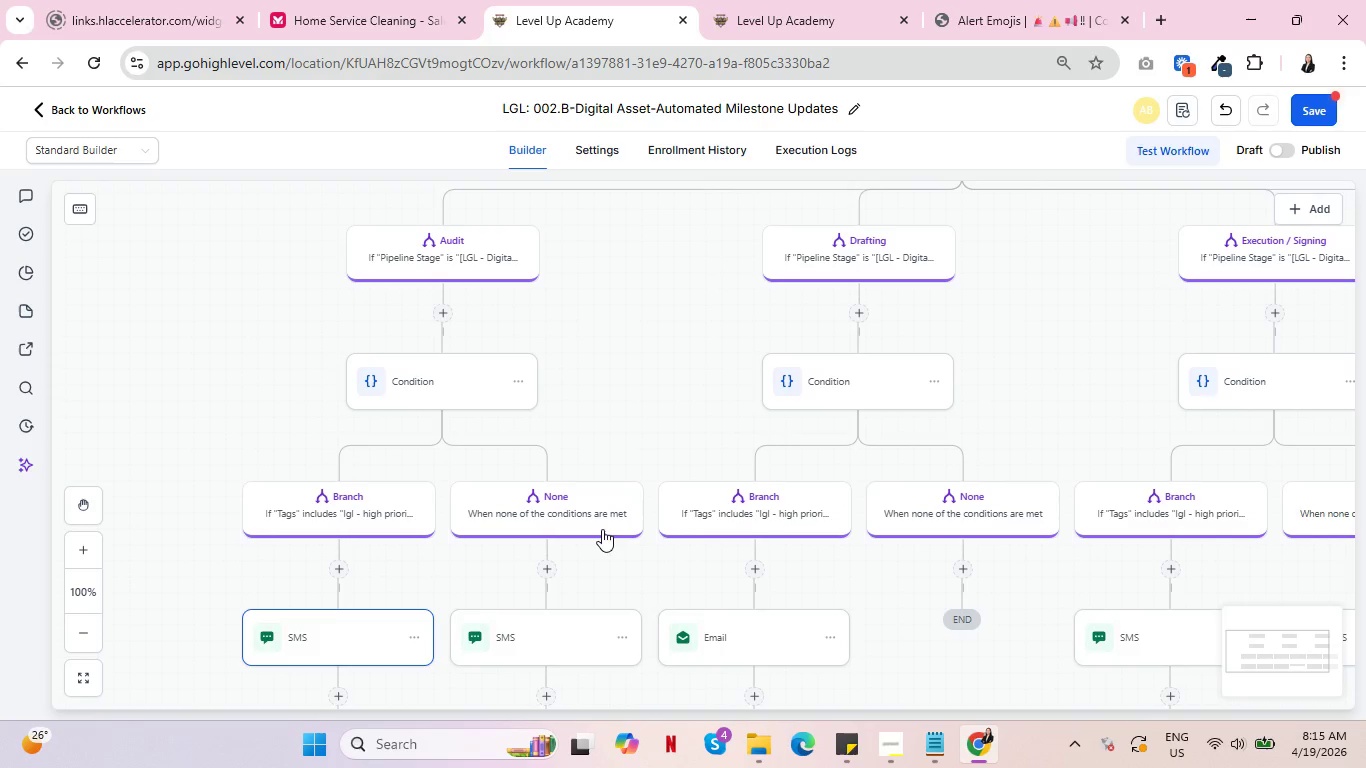 
scroll: coordinate [602, 530], scroll_direction: down, amount: 2.0
 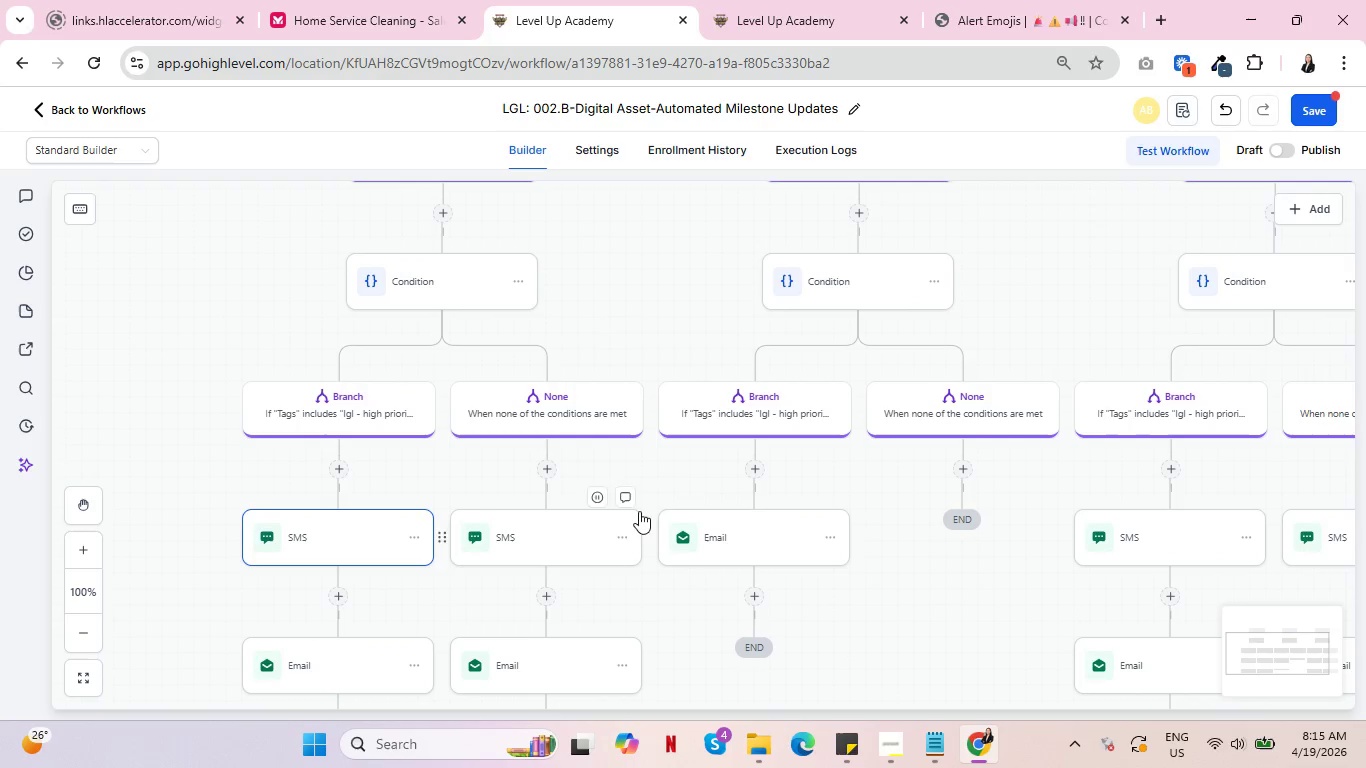 
scroll: coordinate [660, 522], scroll_direction: up, amount: 3.0
 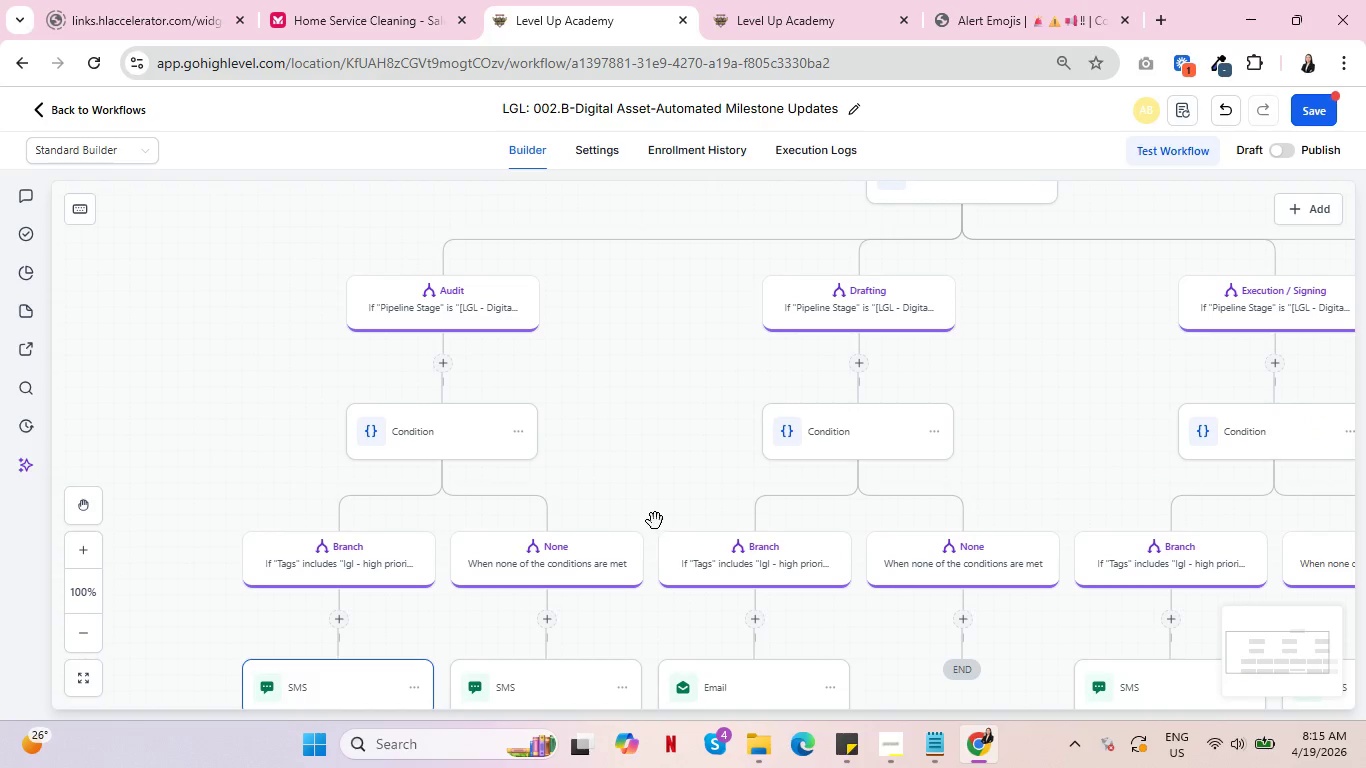 
scroll: coordinate [650, 521], scroll_direction: down, amount: 6.0
 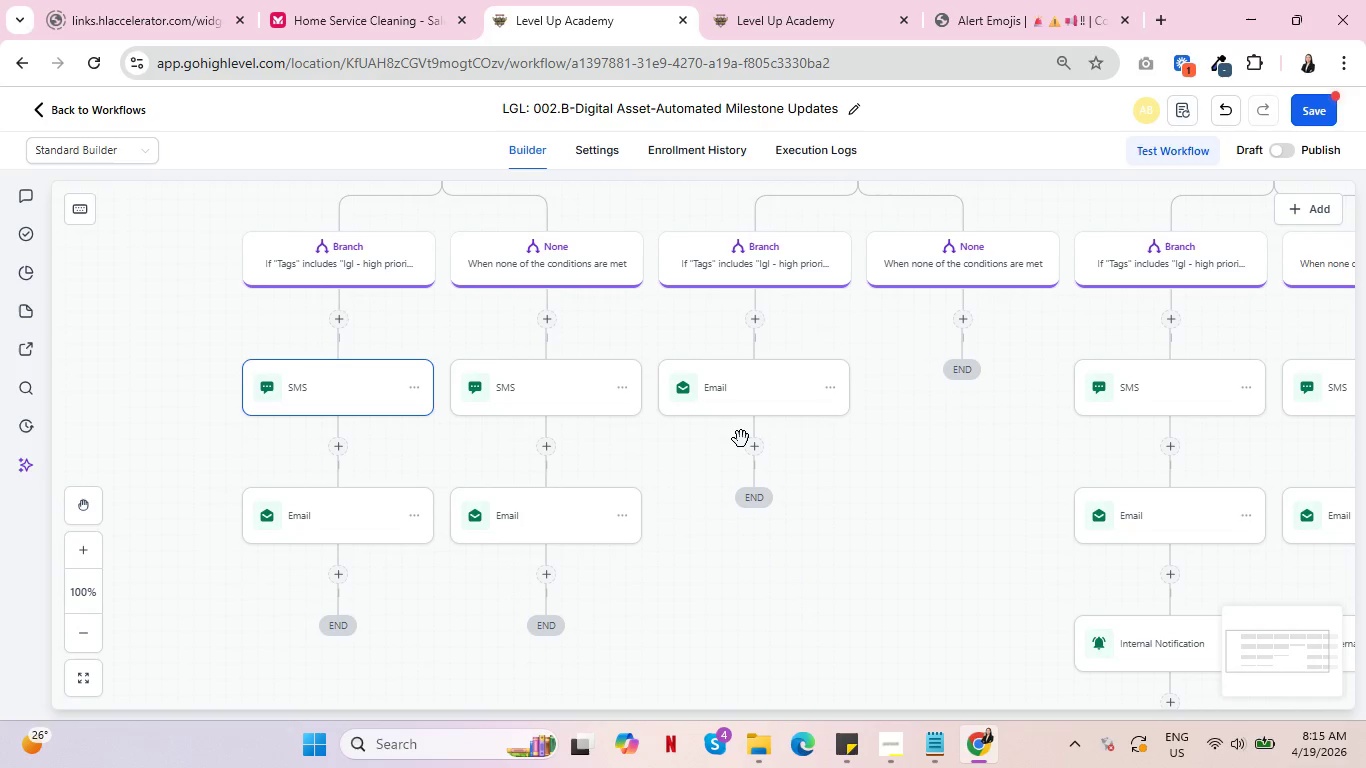 
scroll: coordinate [740, 440], scroll_direction: up, amount: 5.0
 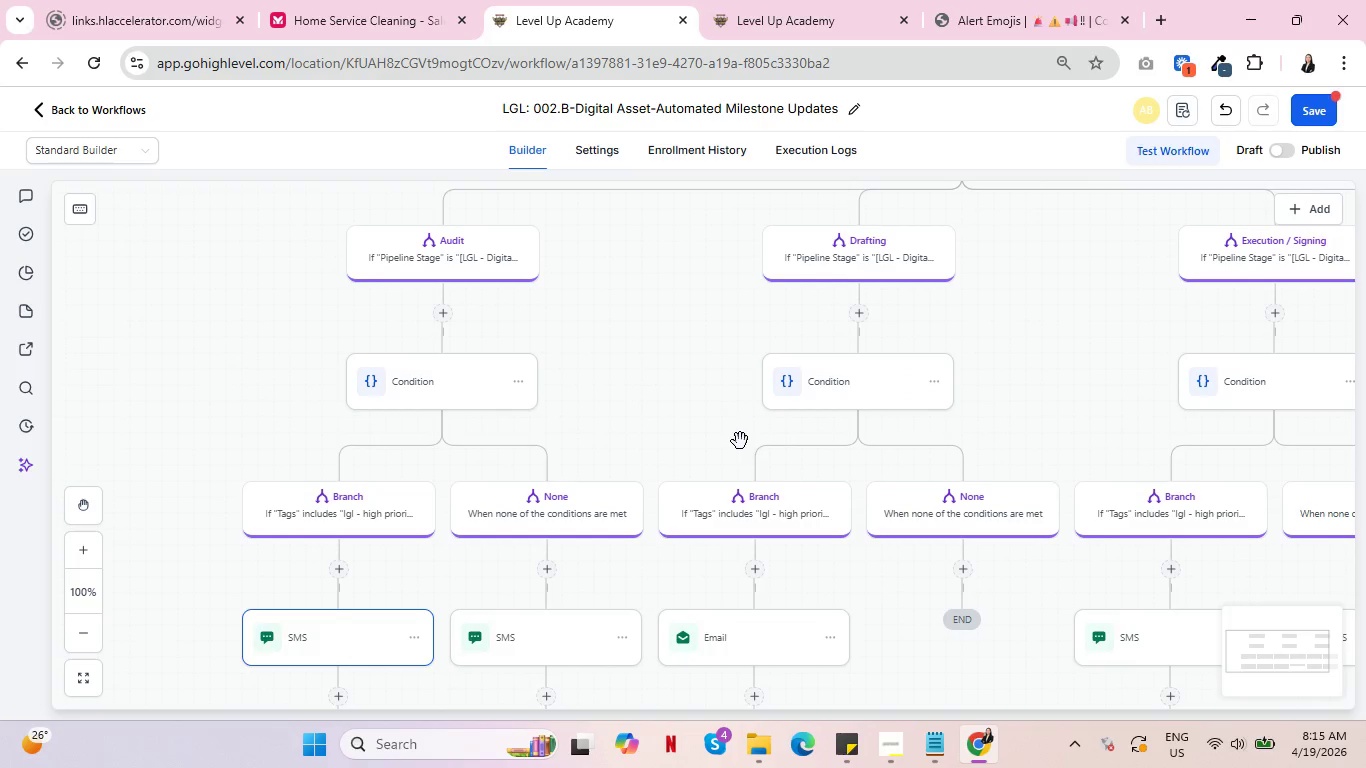 
scroll: coordinate [739, 443], scroll_direction: down, amount: 5.0
 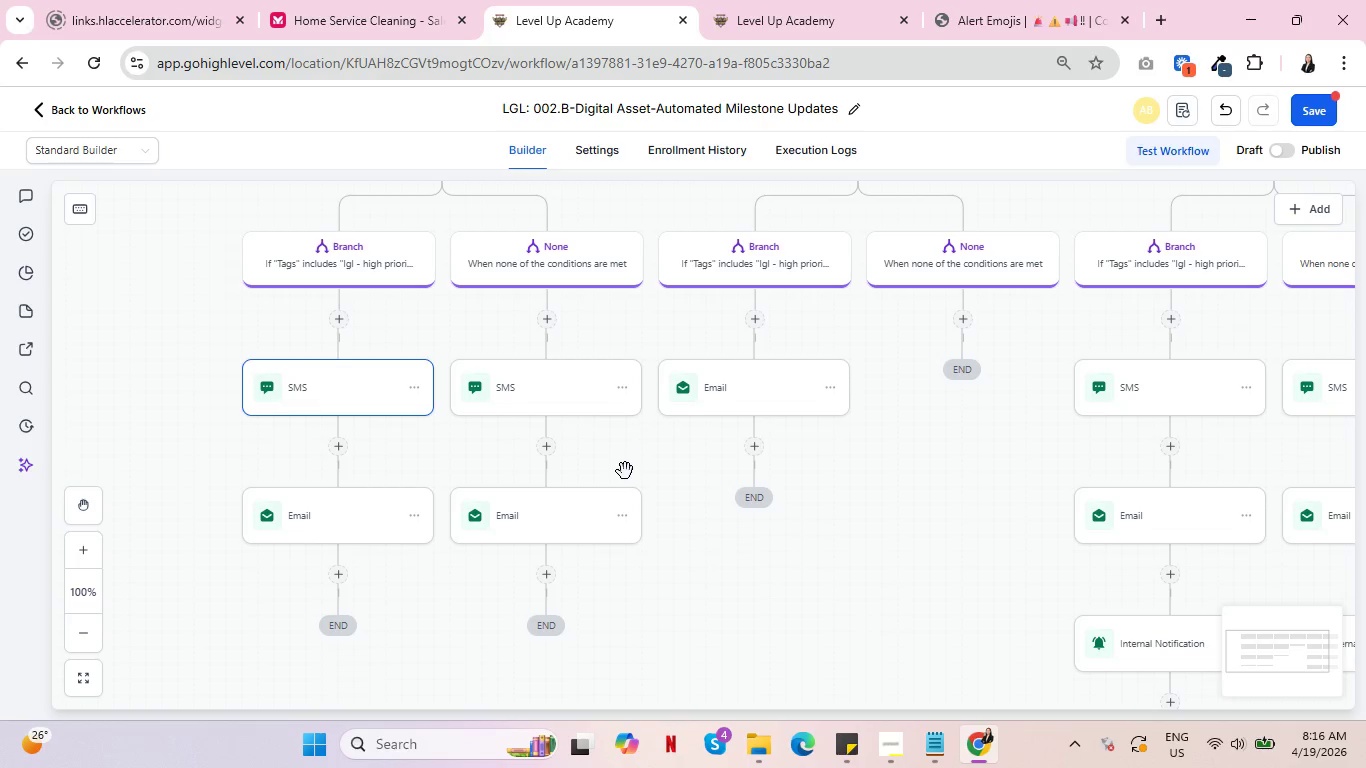 
wait(22.55)
 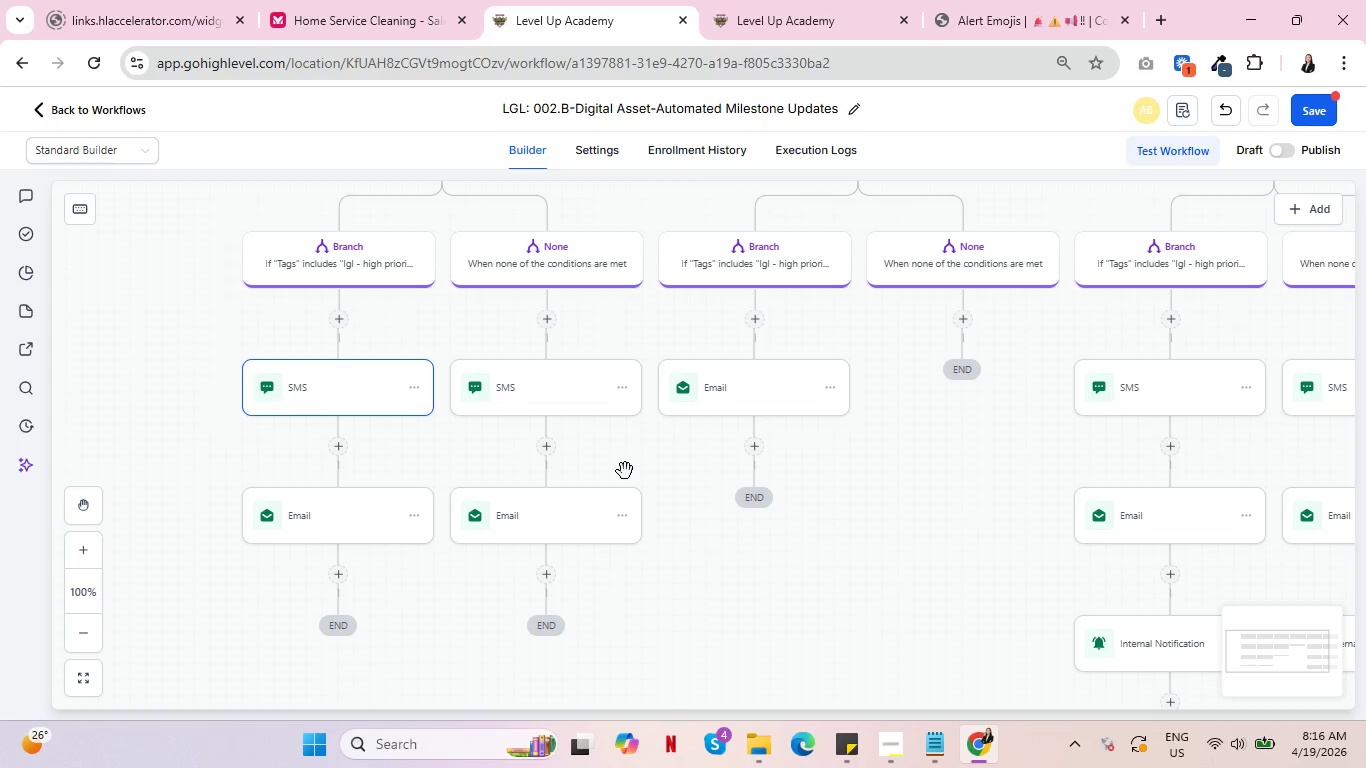 
scroll: coordinate [646, 481], scroll_direction: up, amount: 2.0
 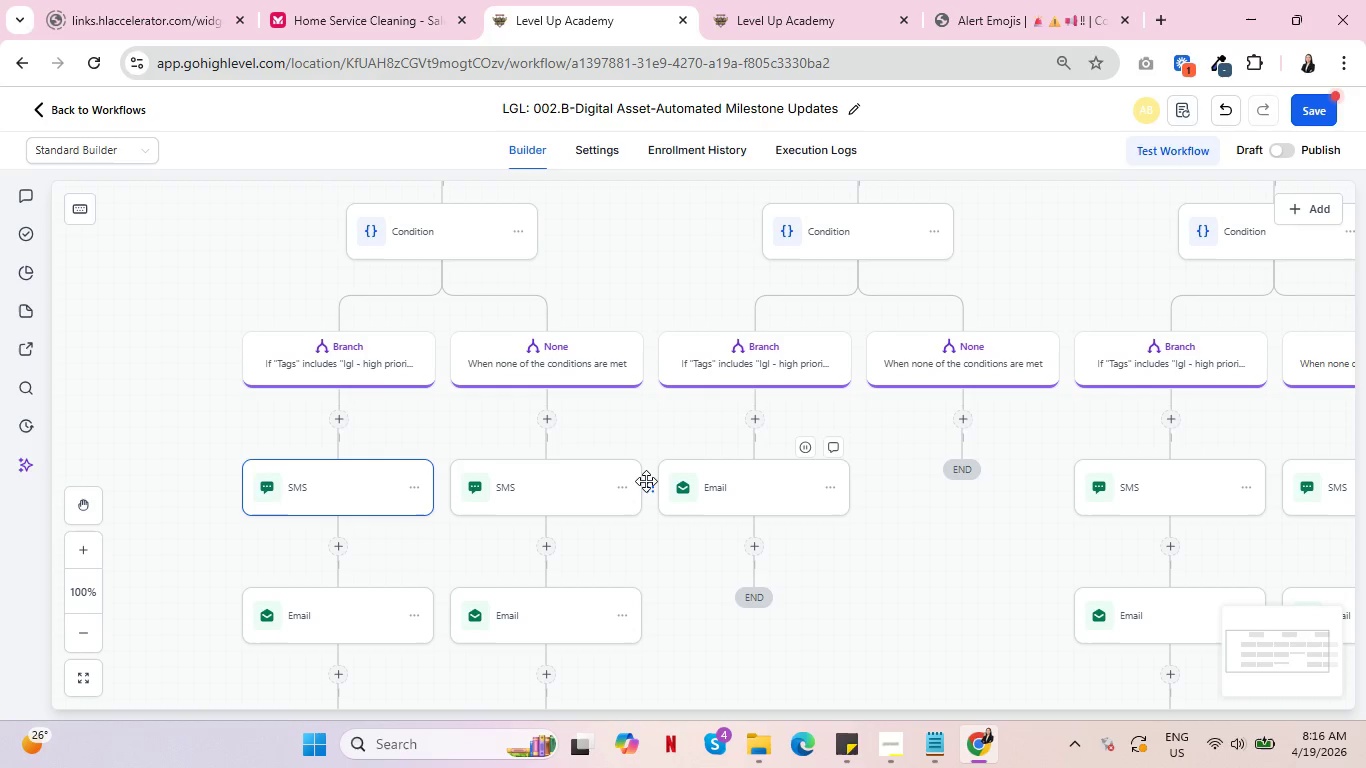 
wait(5.14)
 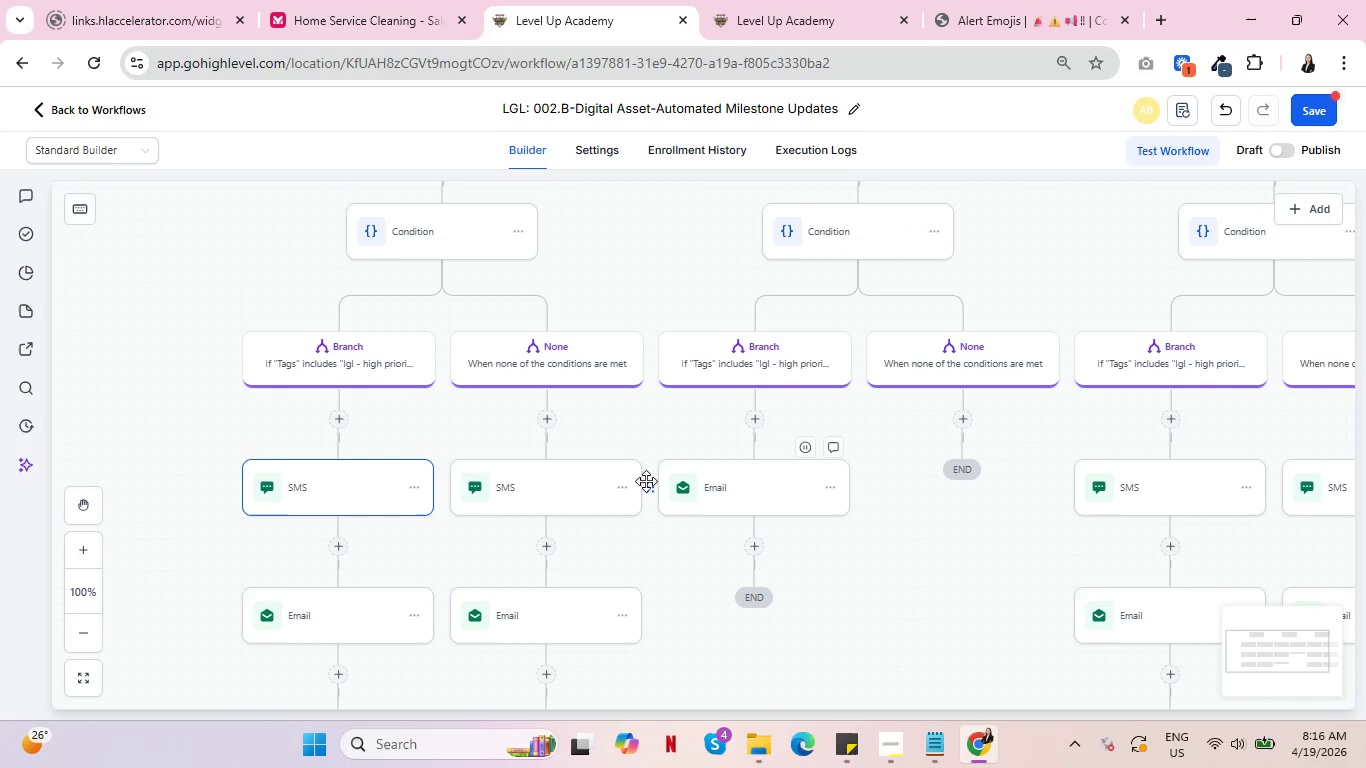 
left_click([724, 517])
 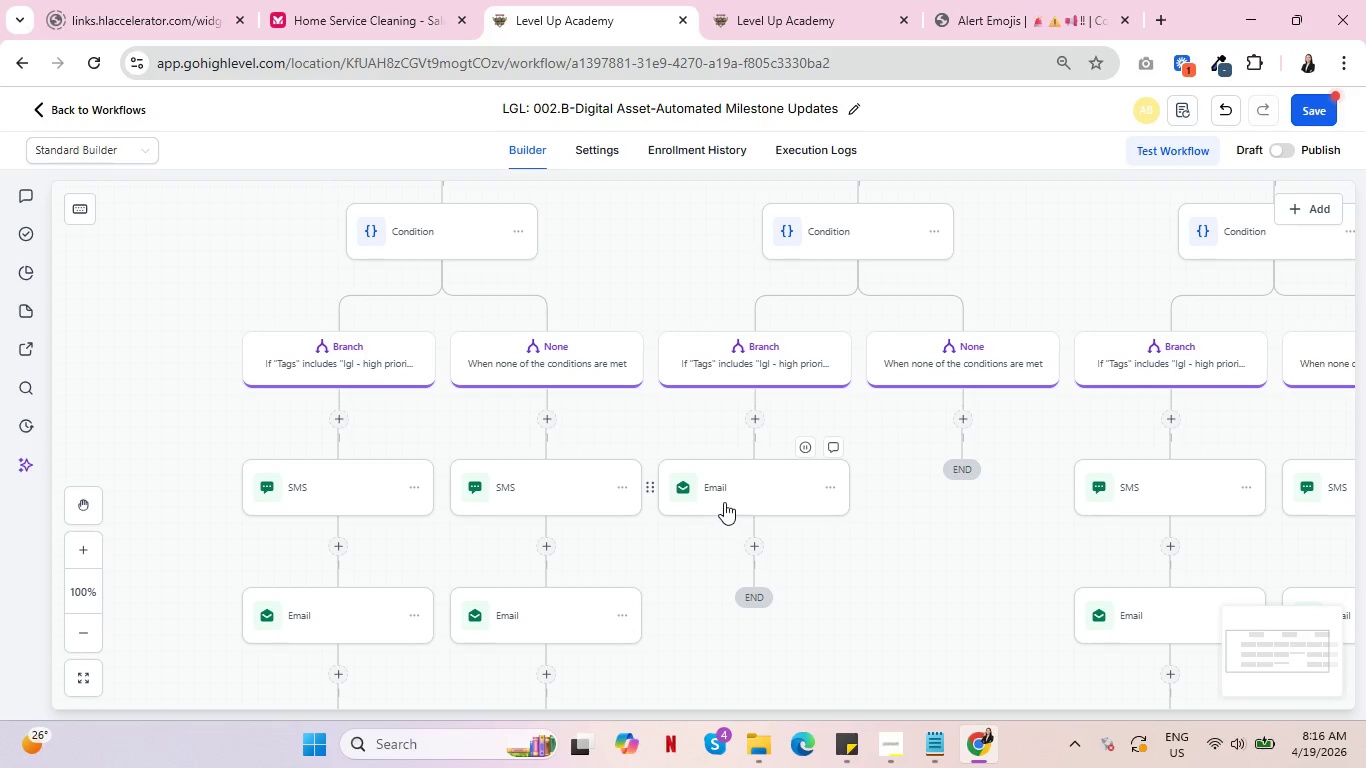 
left_click([724, 502])
 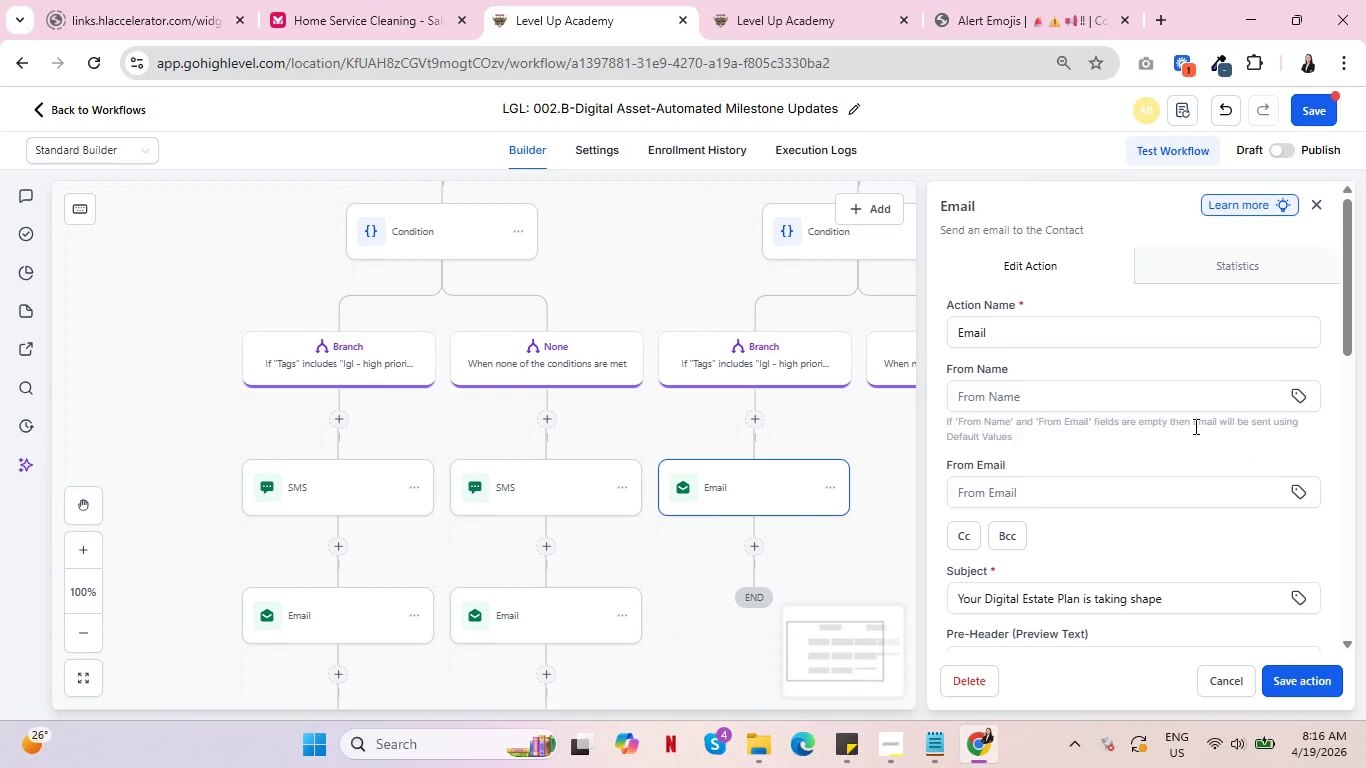 
wait(6.88)
 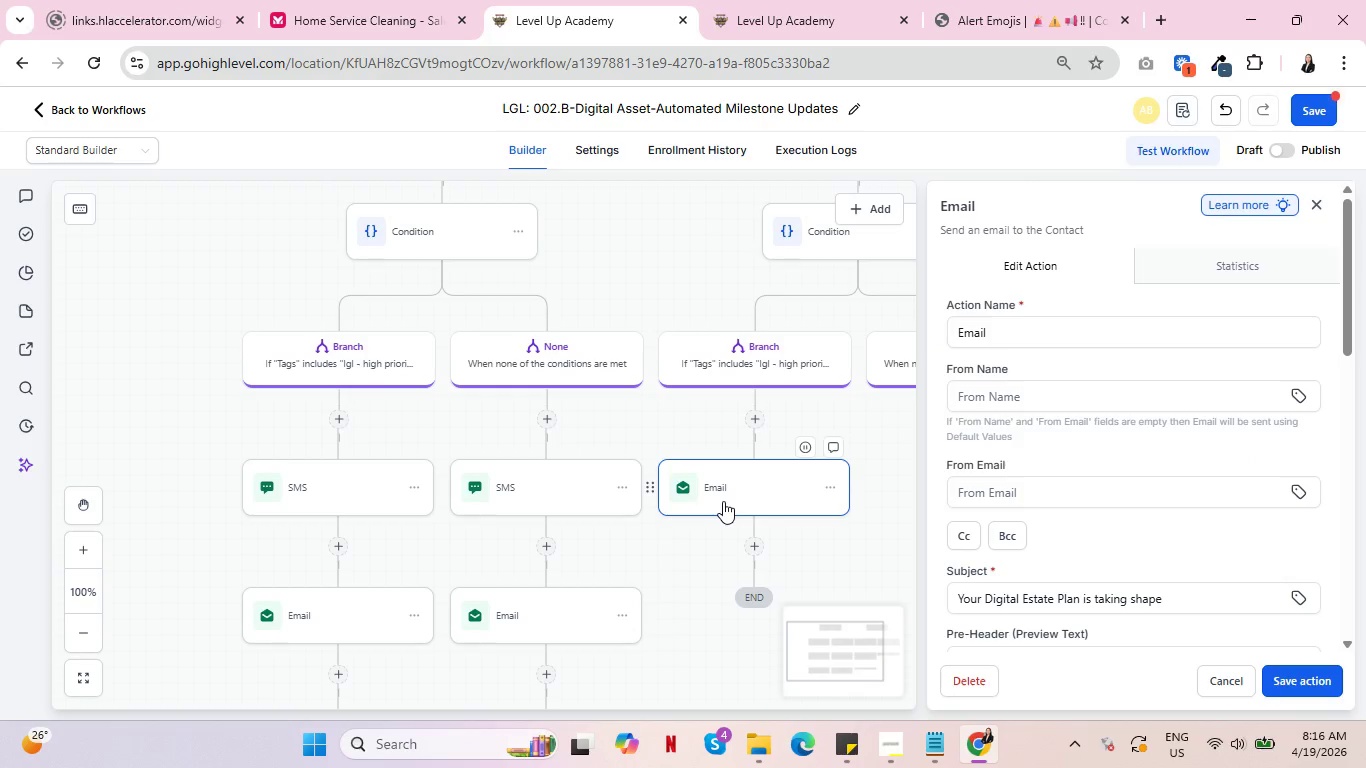 
scroll: coordinate [1152, 440], scroll_direction: down, amount: 7.0
 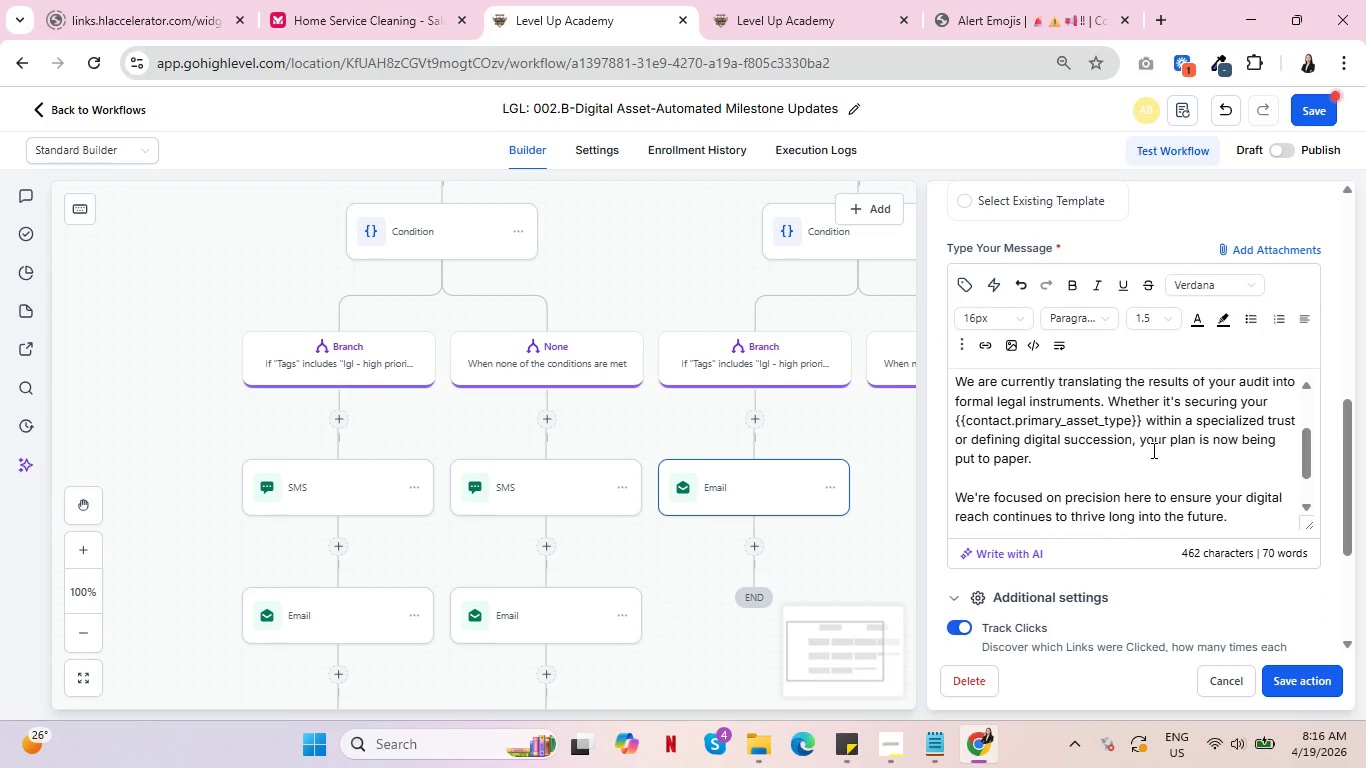 
wait(6.42)
 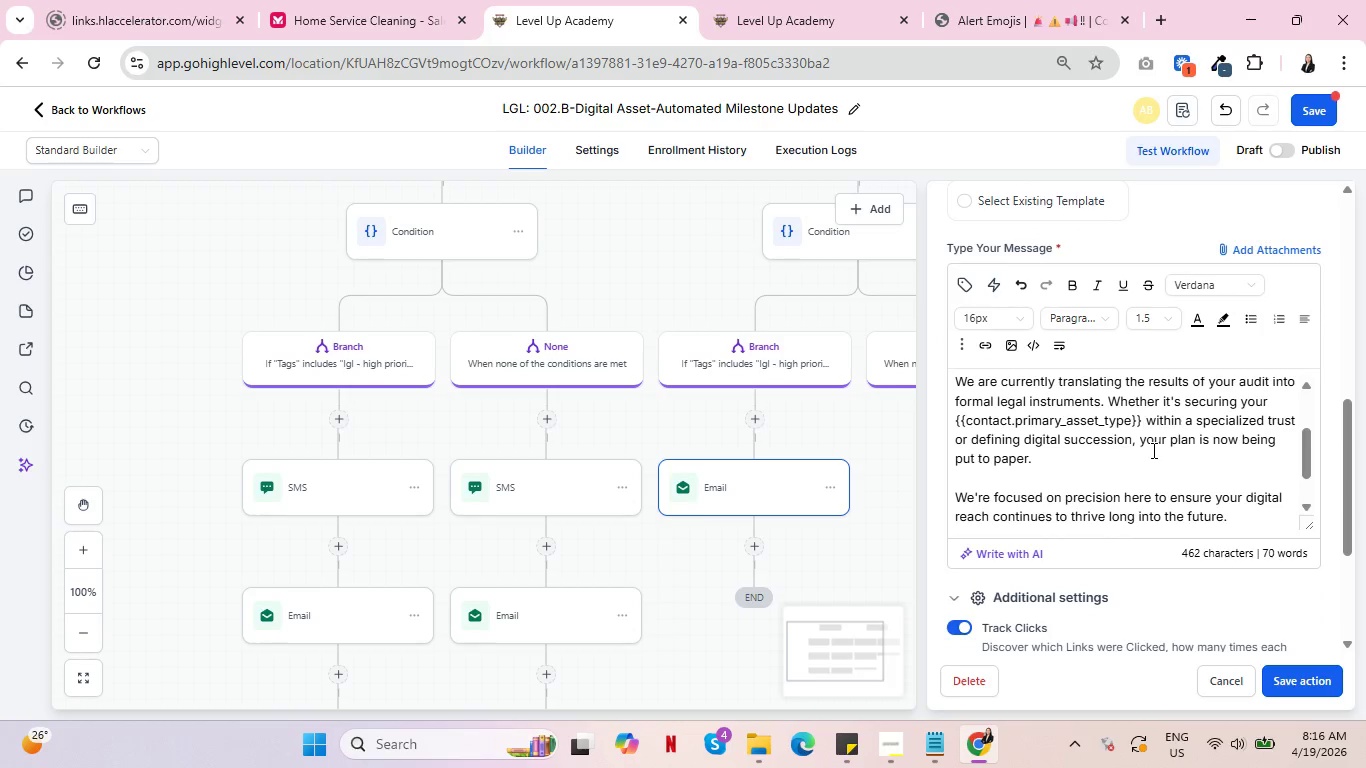 
scroll: coordinate [1158, 468], scroll_direction: down, amount: 1.0
 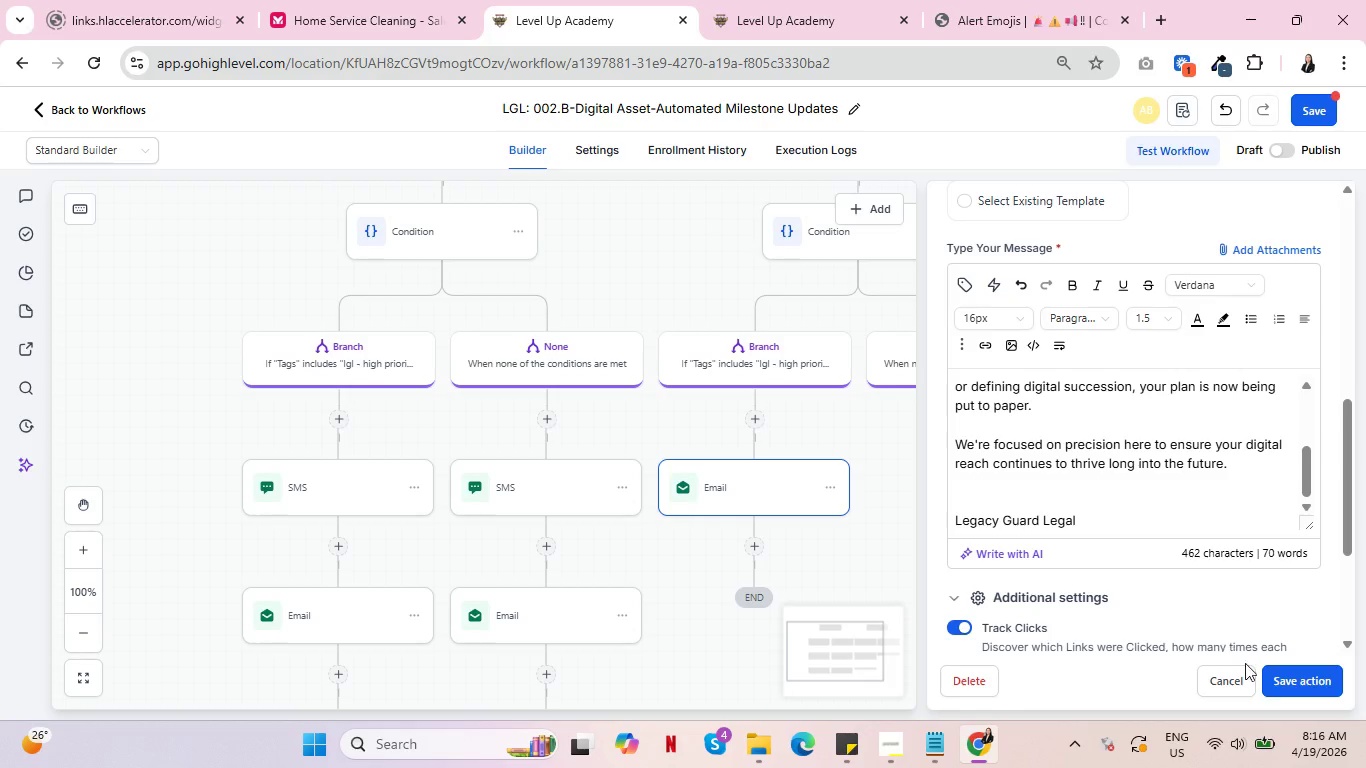 
left_click([1285, 681])
 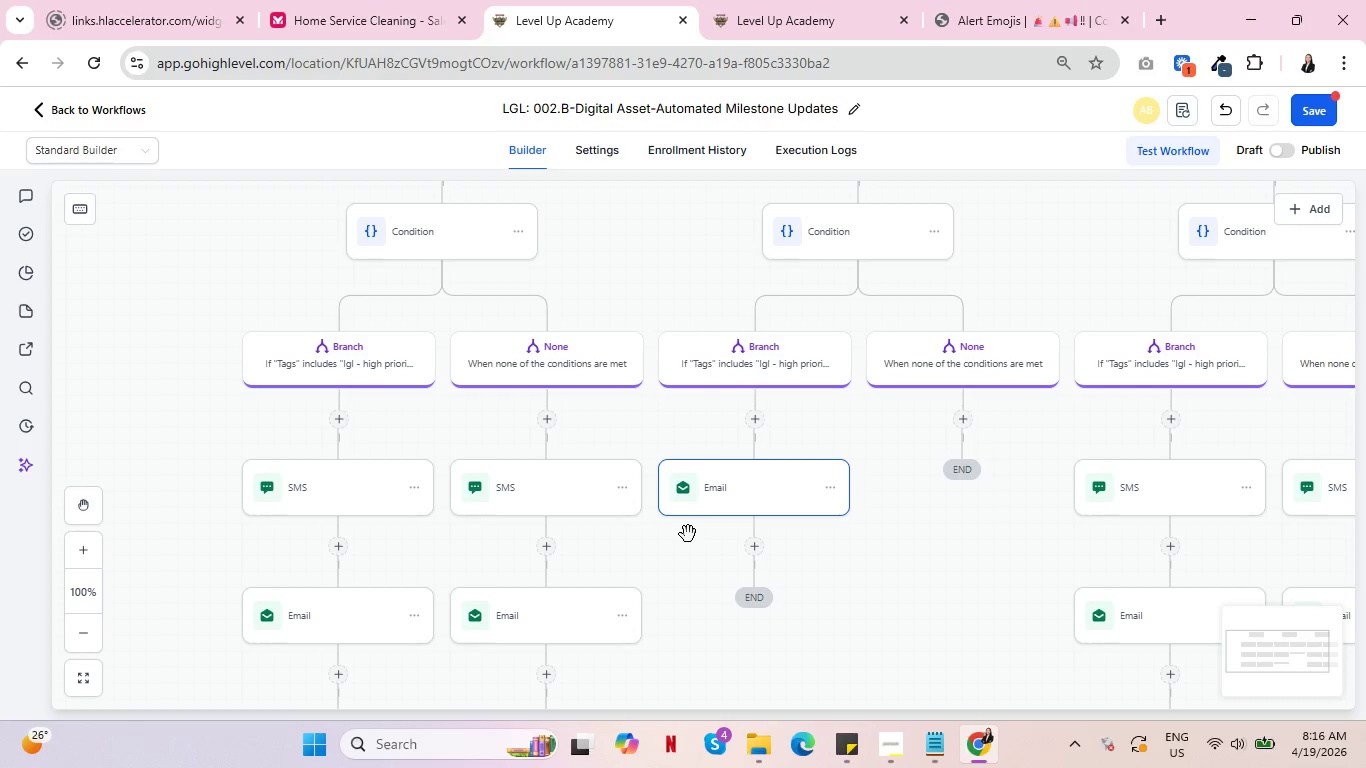 
wait(19.5)
 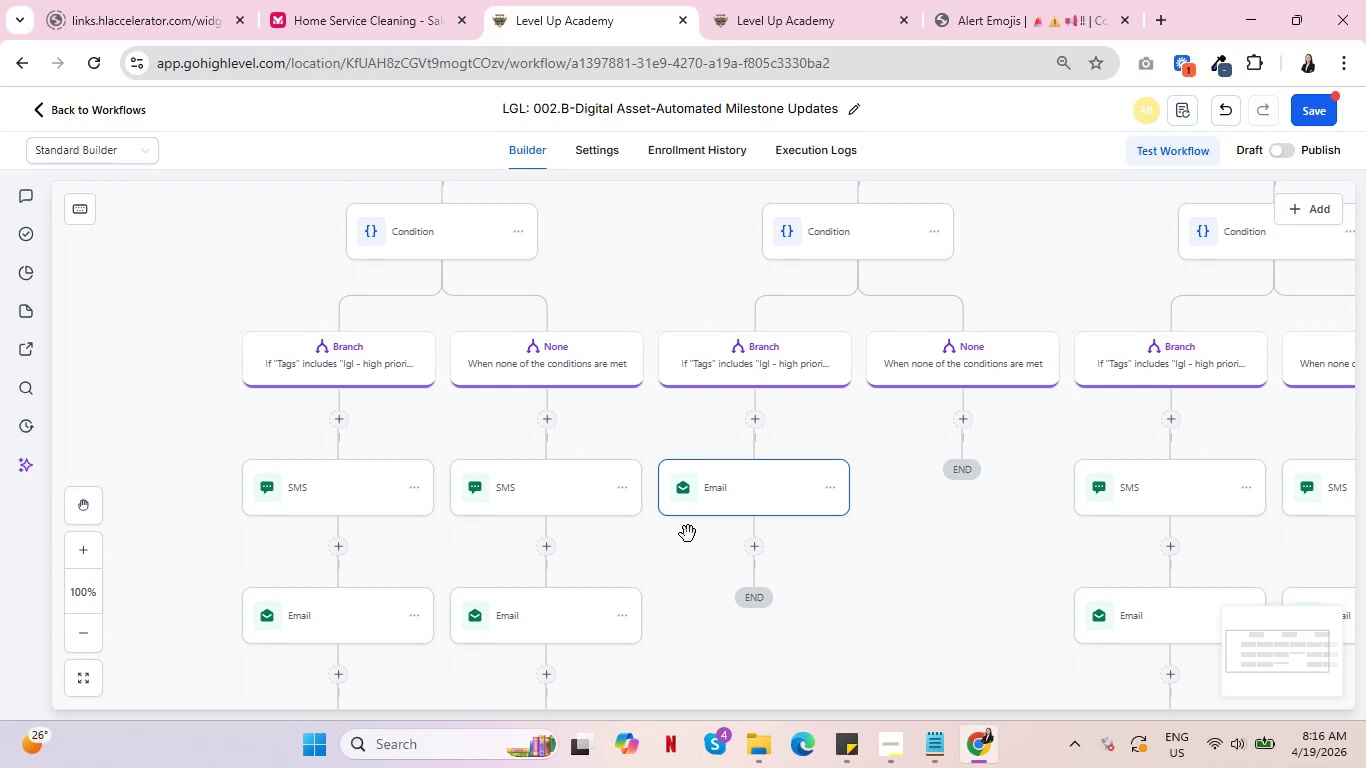 
scroll: coordinate [317, 538], scroll_direction: down, amount: 3.0
 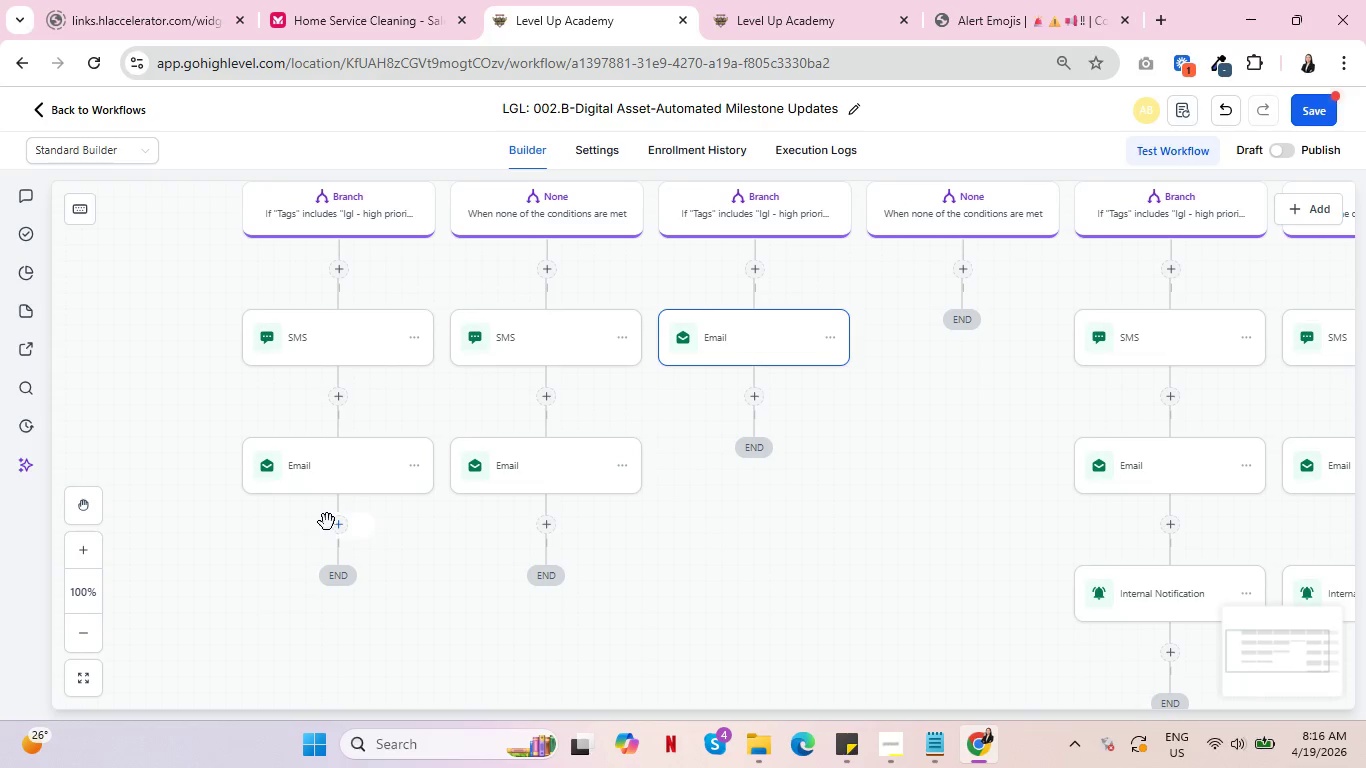 
left_click([340, 530])
 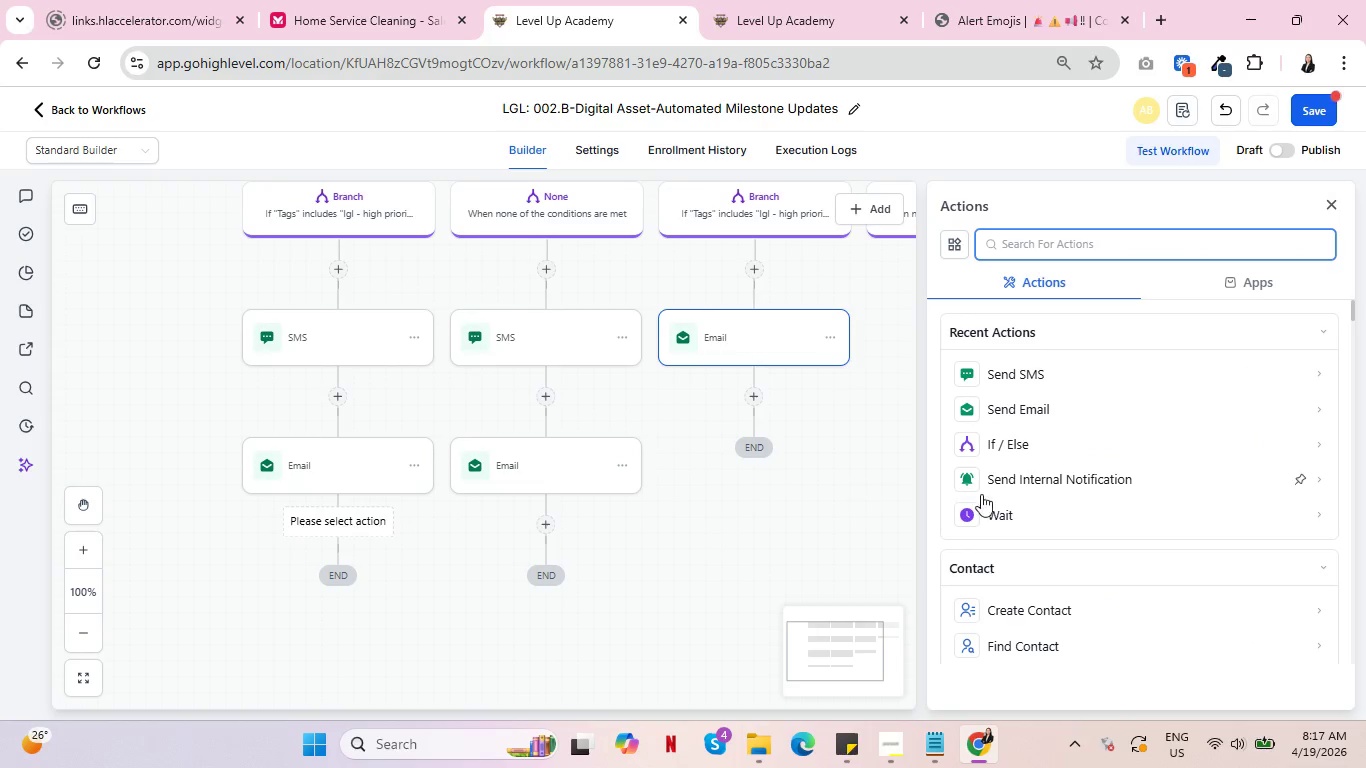 
left_click([1115, 474])
 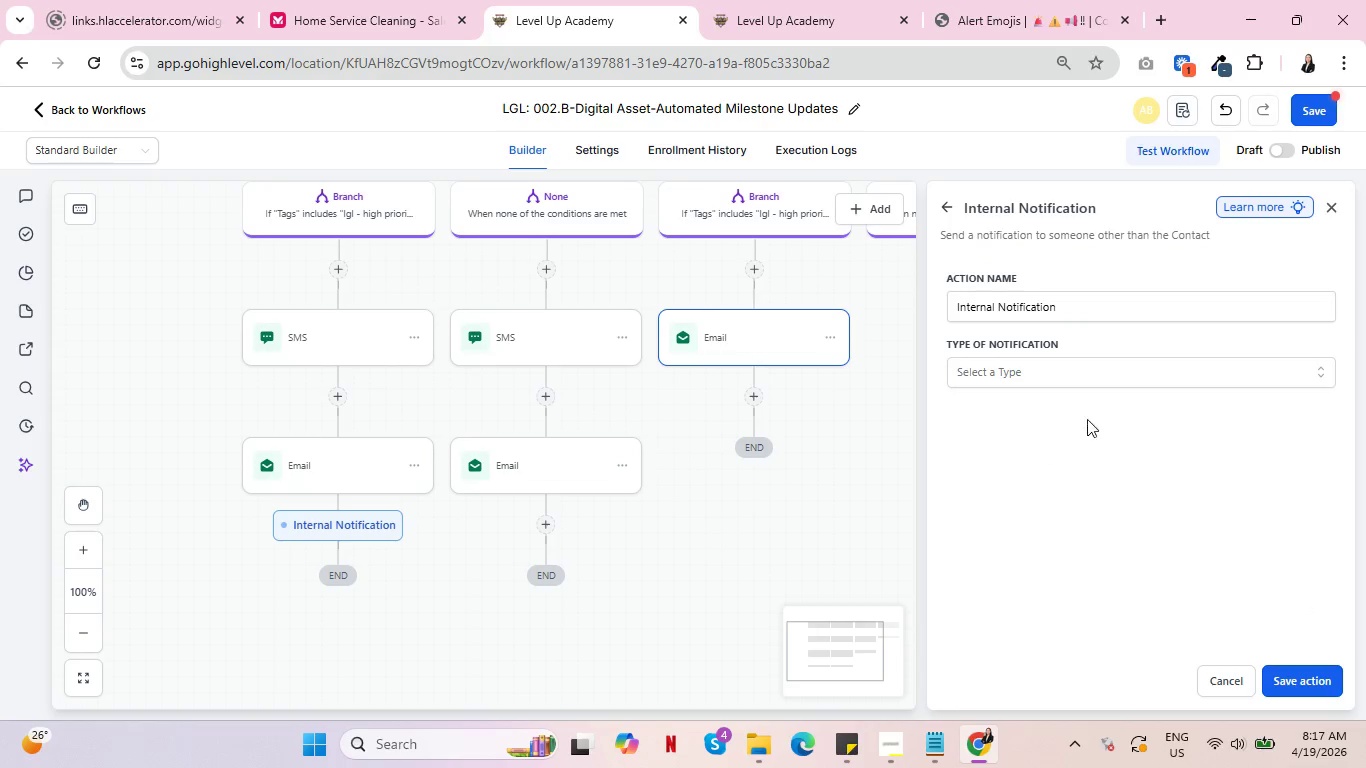 
left_click([1103, 376])
 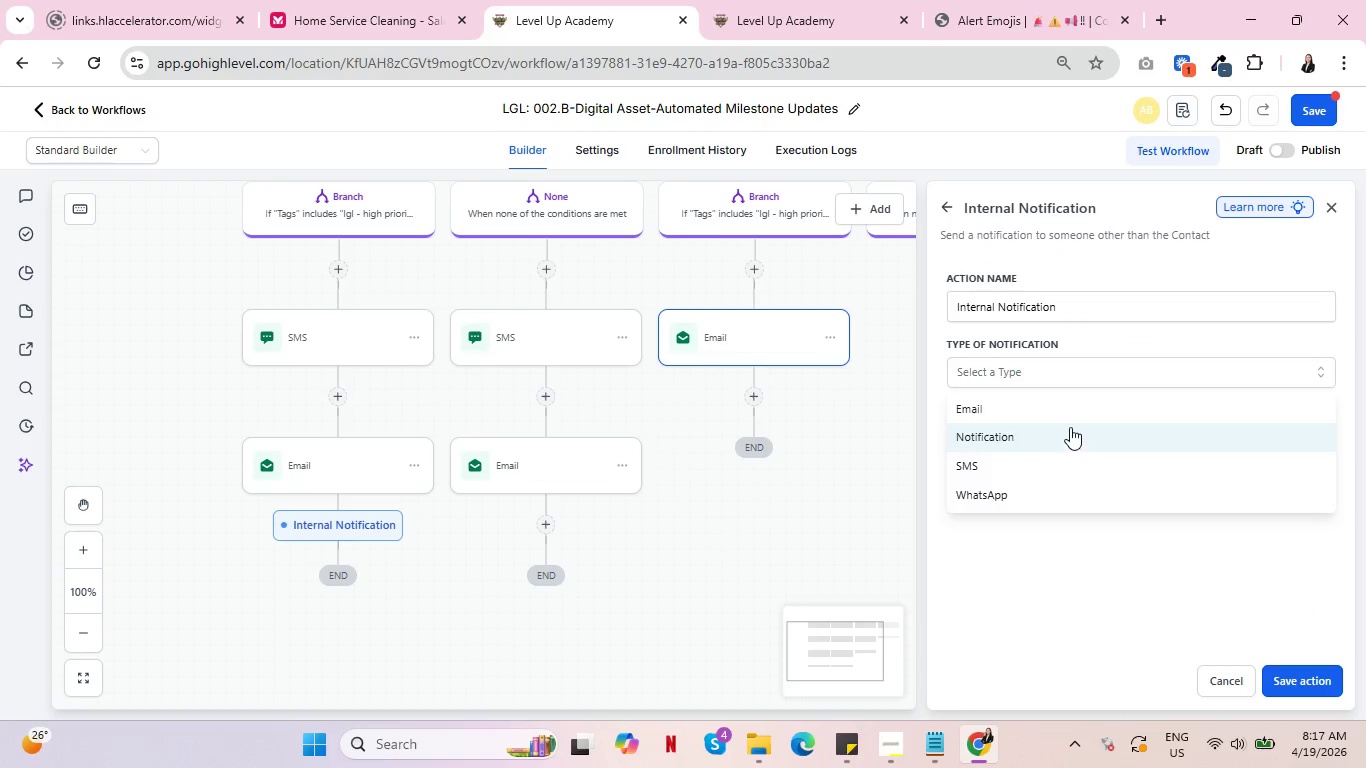 
left_click([1069, 412])
 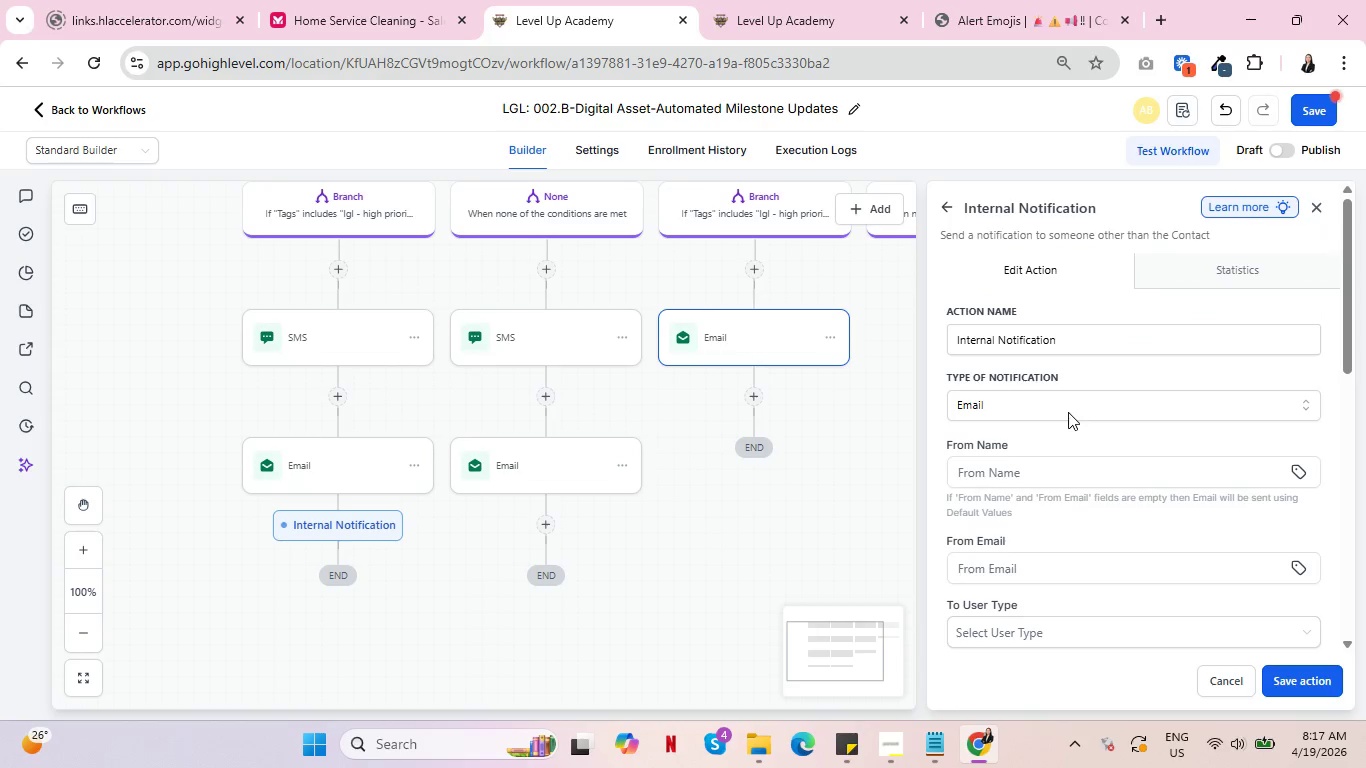 
scroll: coordinate [1070, 477], scroll_direction: down, amount: 2.0
 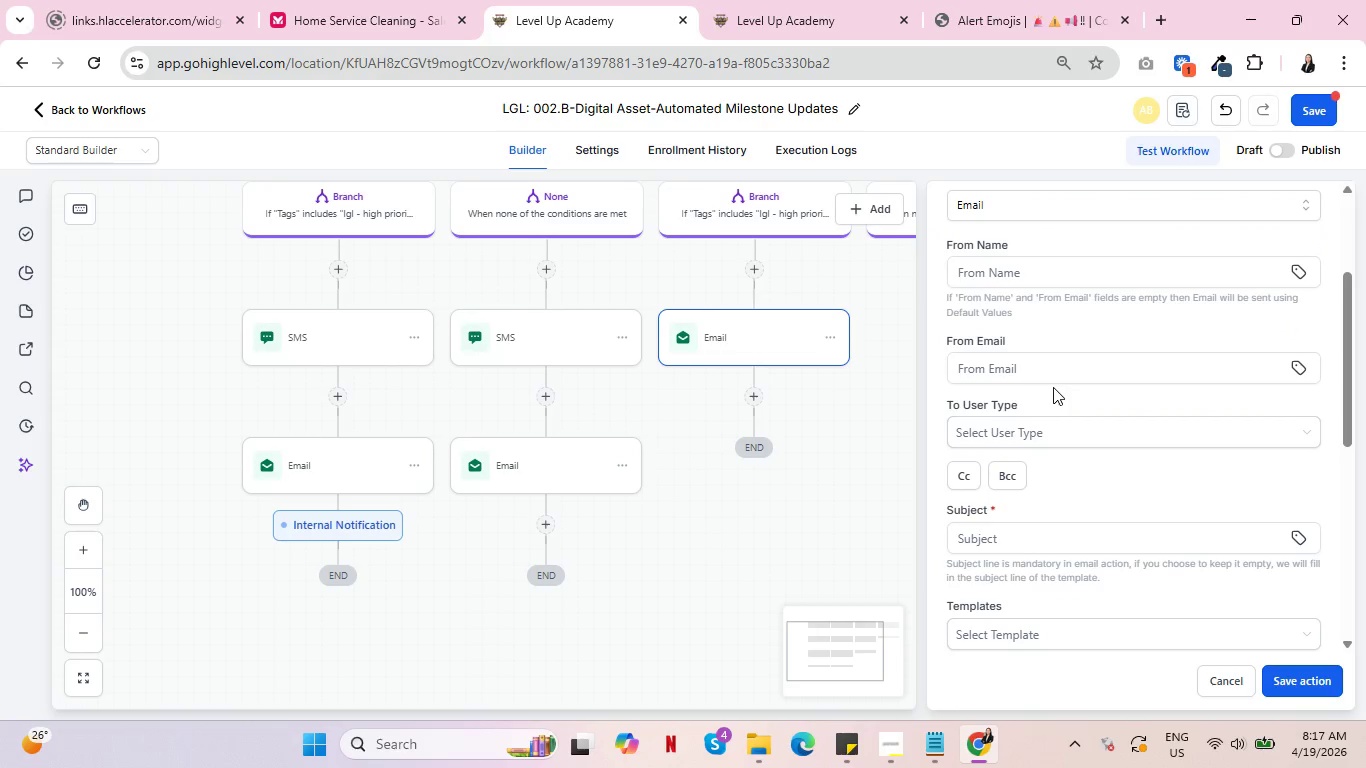 
scroll: coordinate [1059, 398], scroll_direction: up, amount: 1.0
 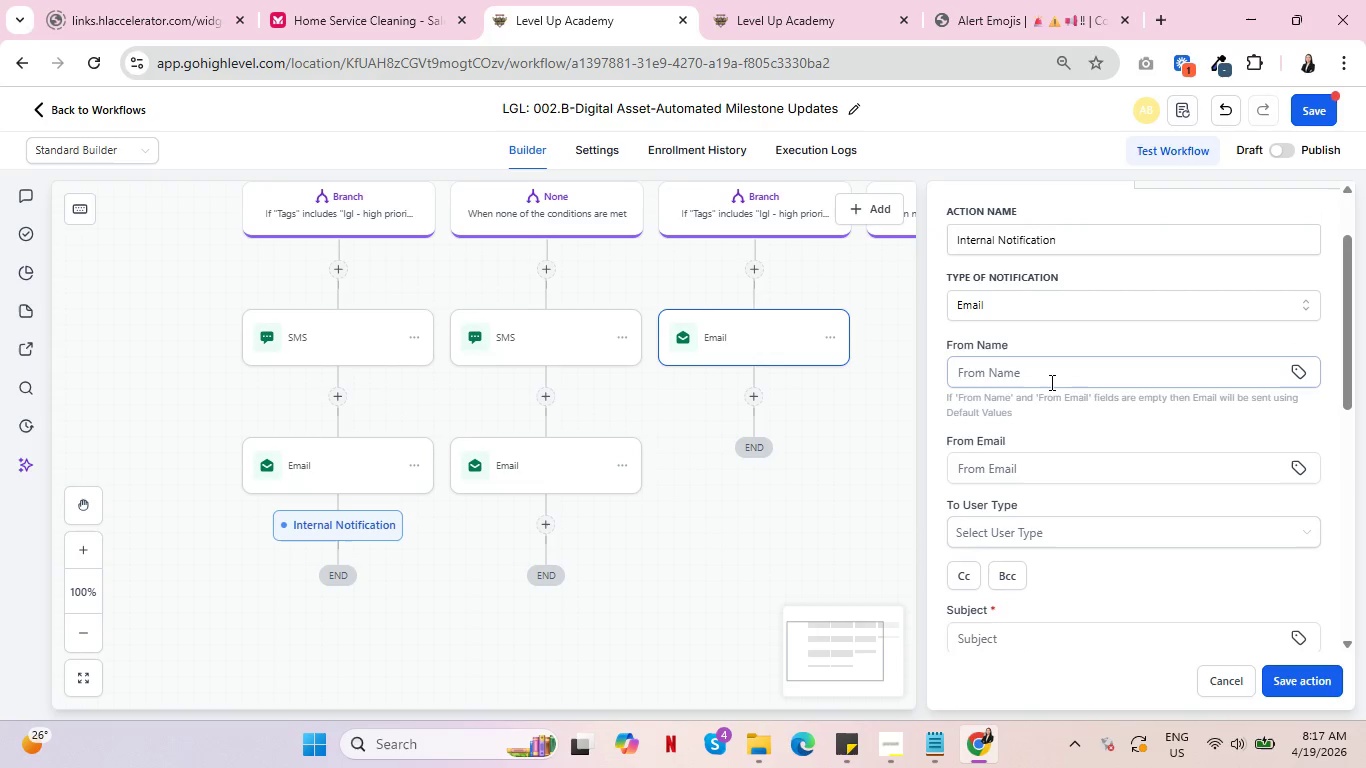 
scroll: coordinate [1073, 435], scroll_direction: down, amount: 3.0
 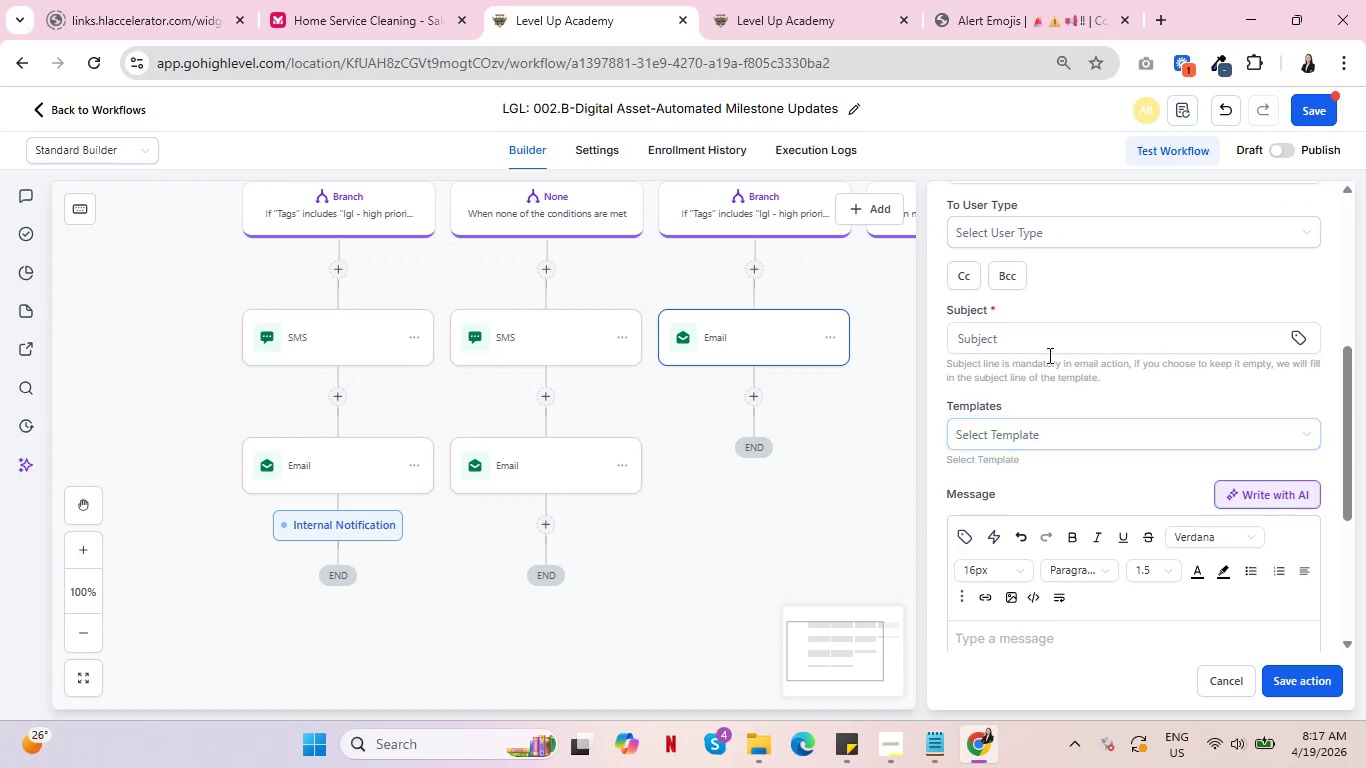 
left_click([1047, 349])
 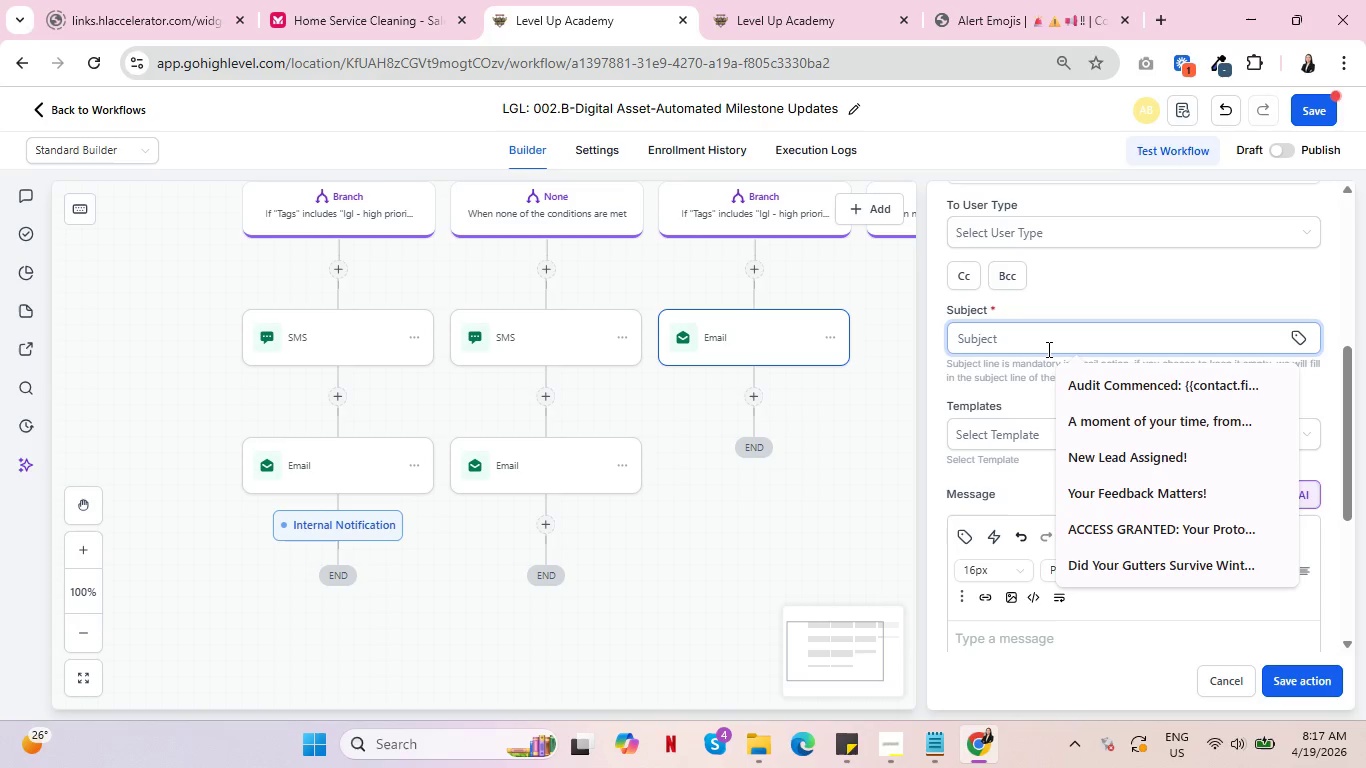 
type(PRIORITY DRAFTING: )
 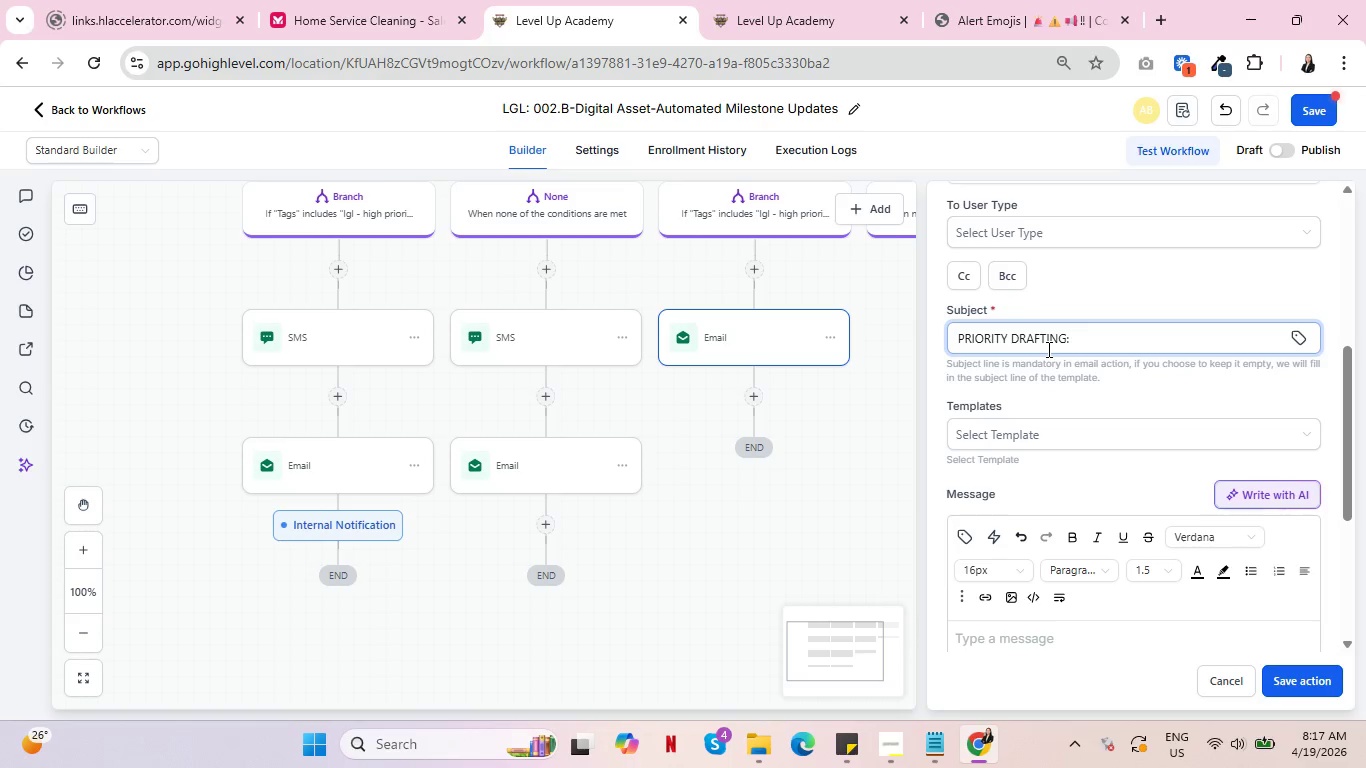 
left_click([1299, 336])
 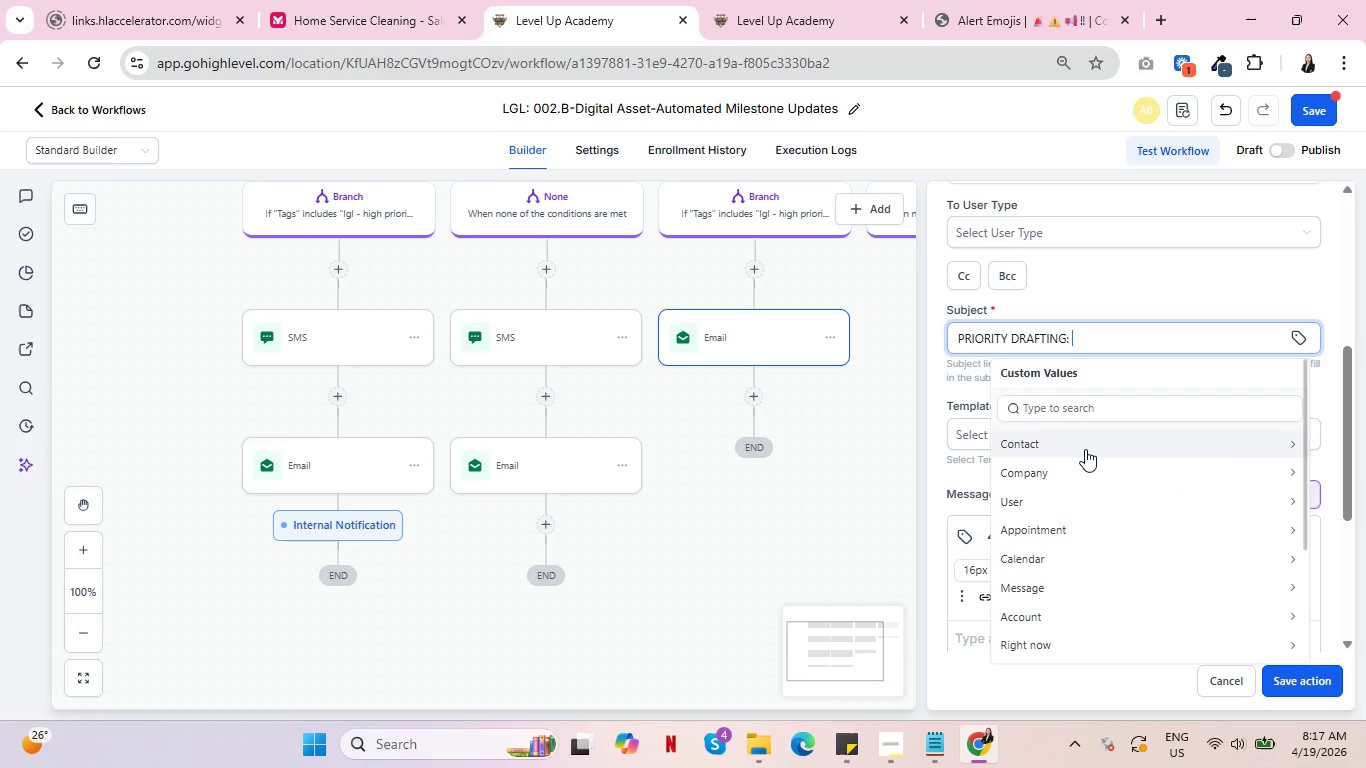 
left_click([1085, 445])
 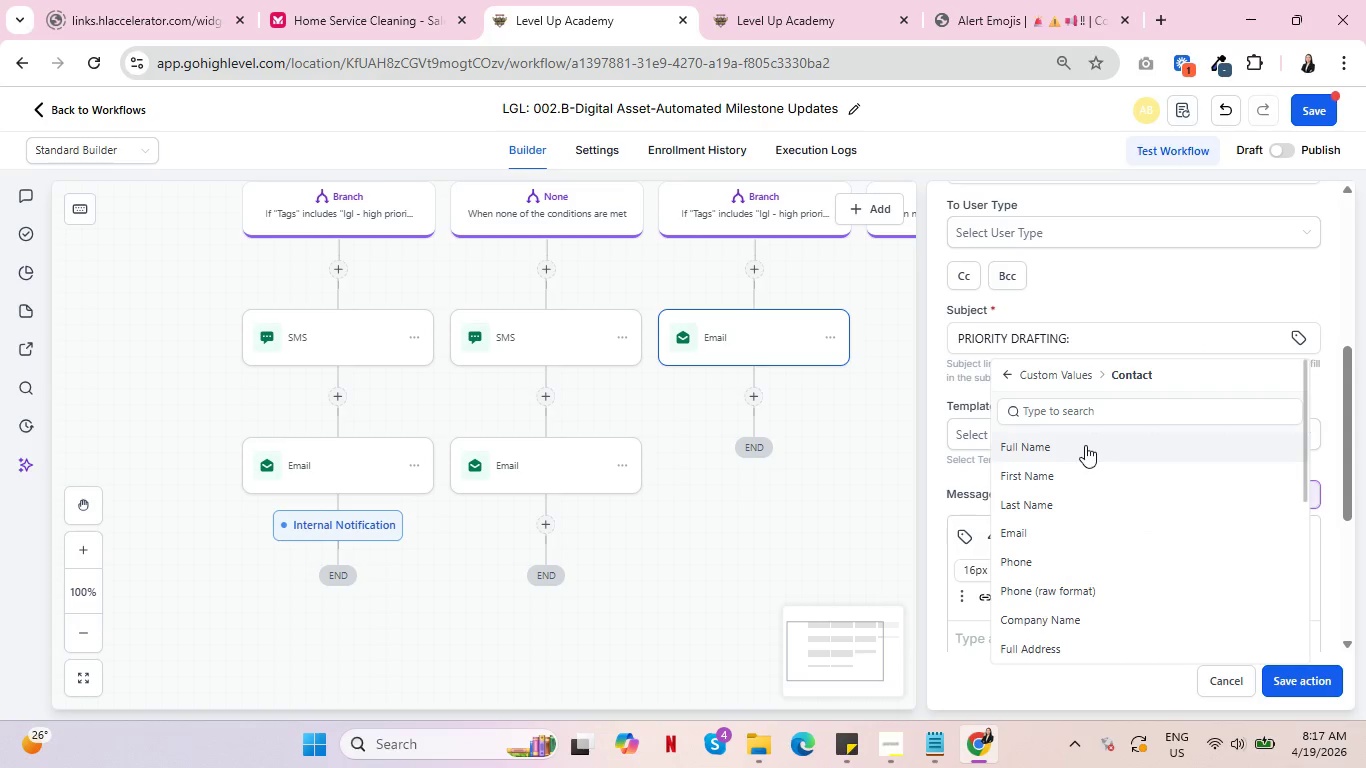 
wait(6.02)
 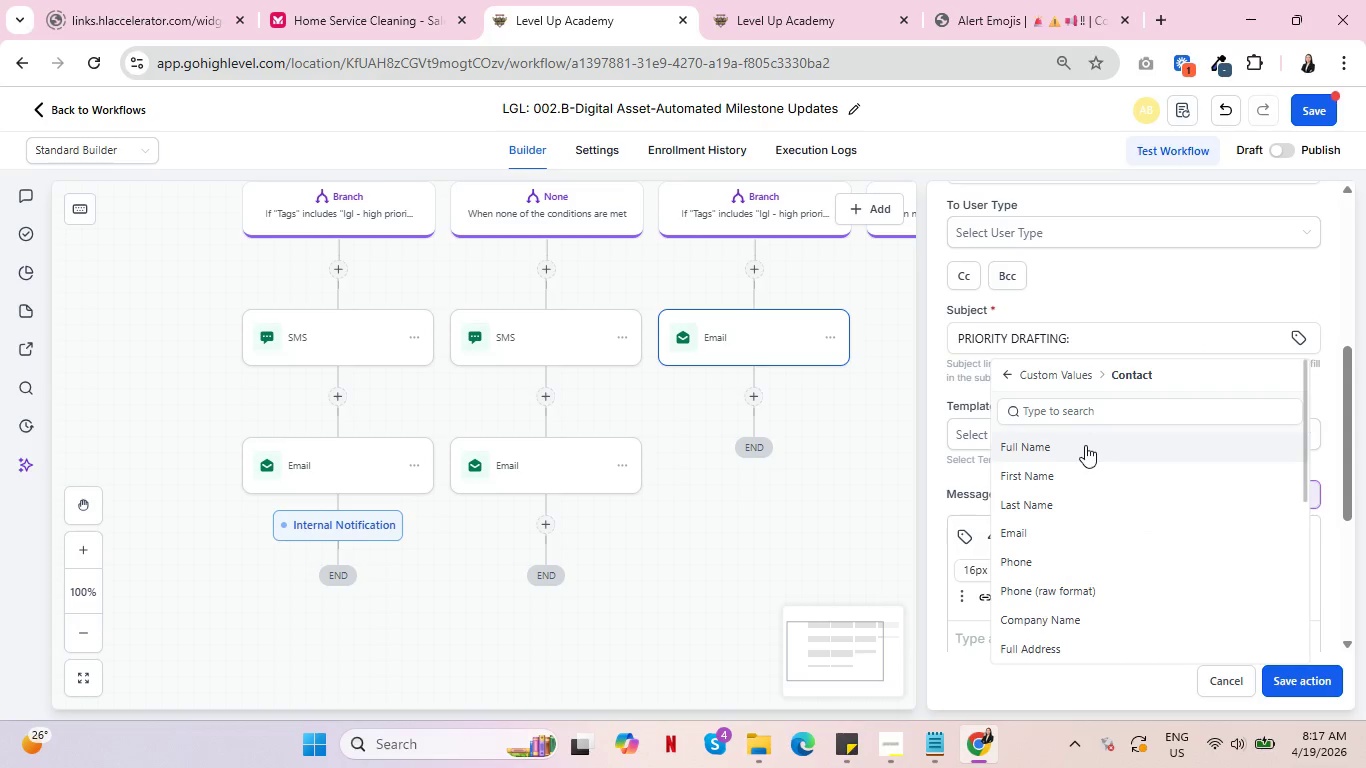 
left_click([1085, 445])
 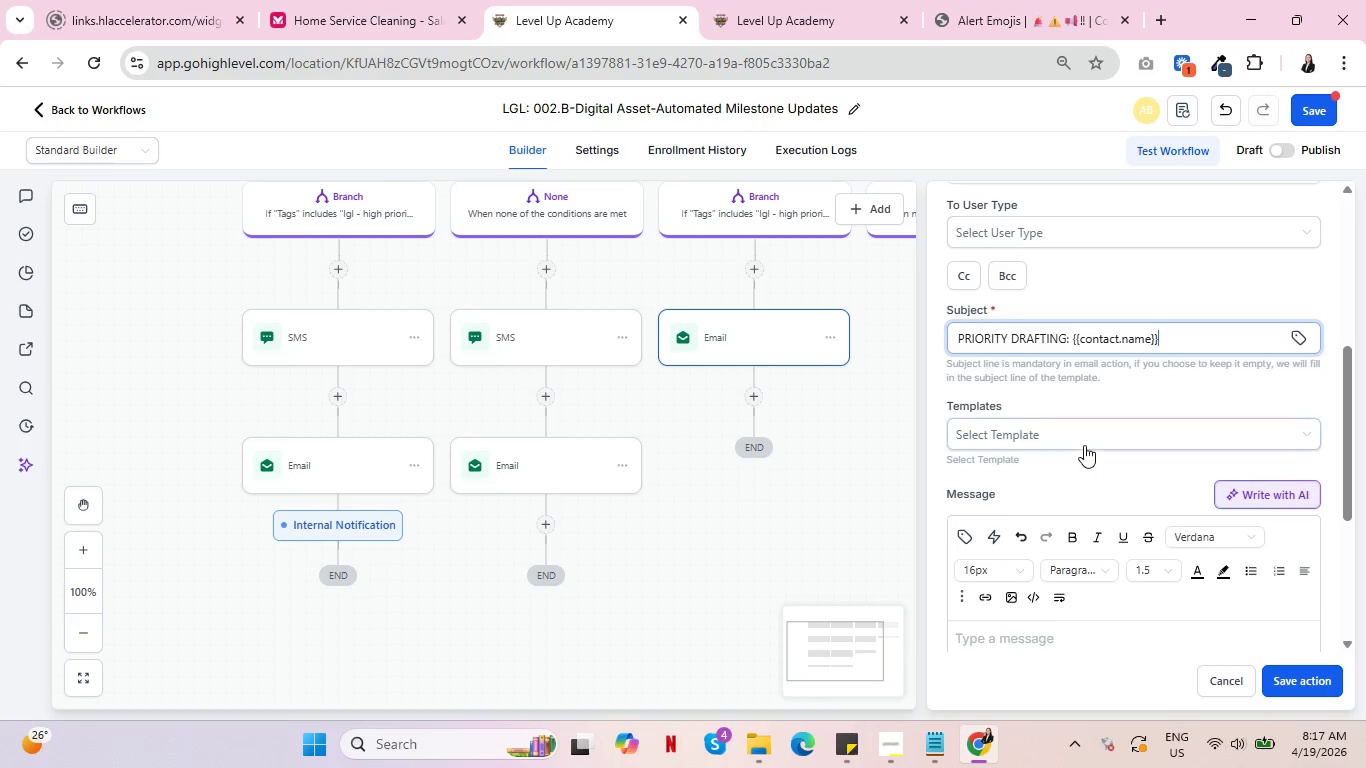 
scroll: coordinate [1080, 448], scroll_direction: down, amount: 3.0
 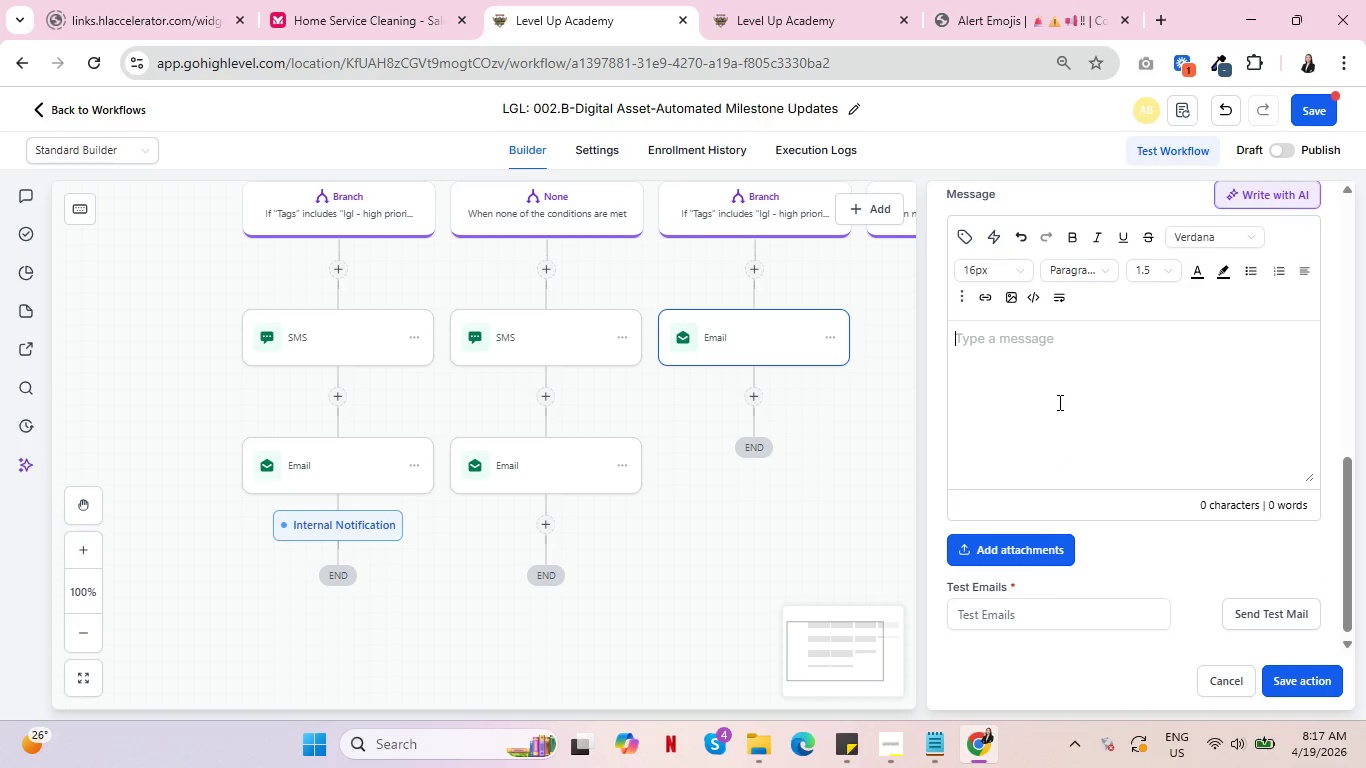 
type(Drafting has started for )
 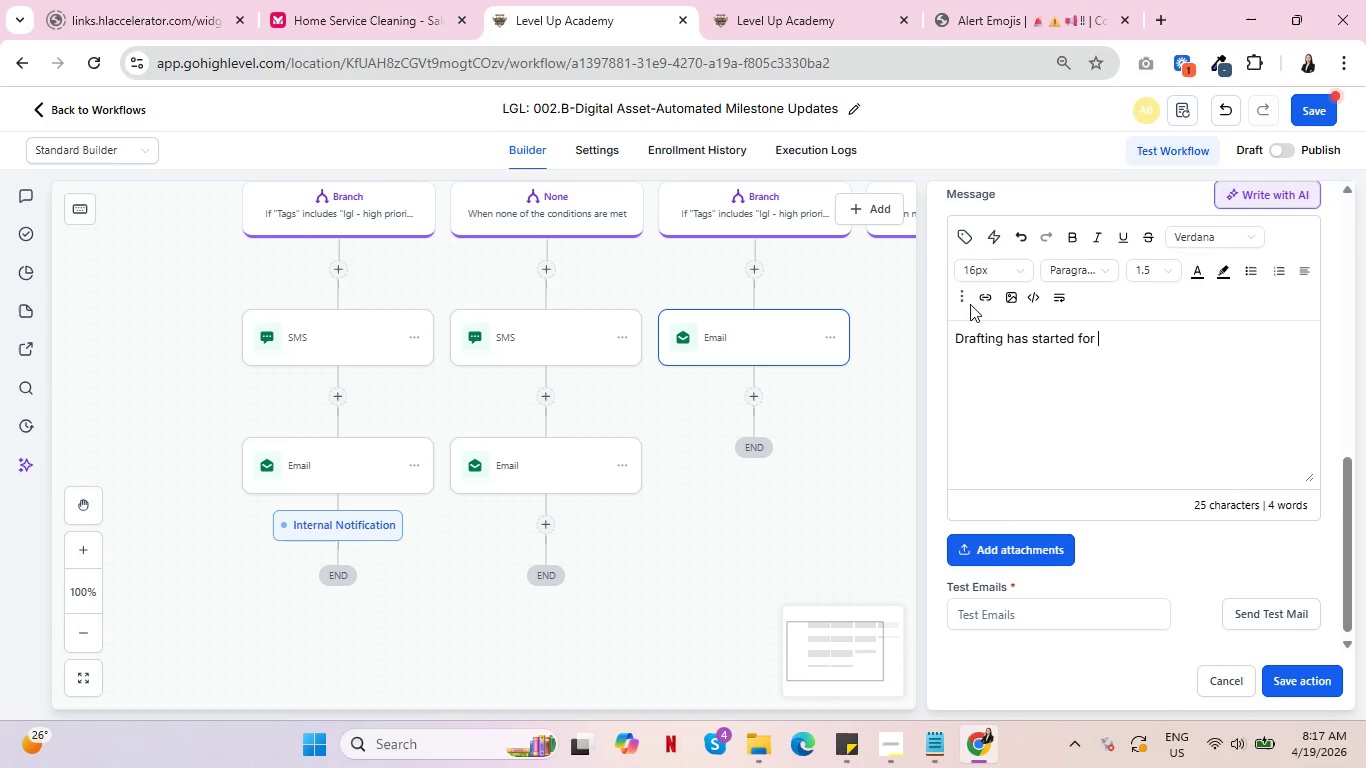 
left_click([960, 231])
 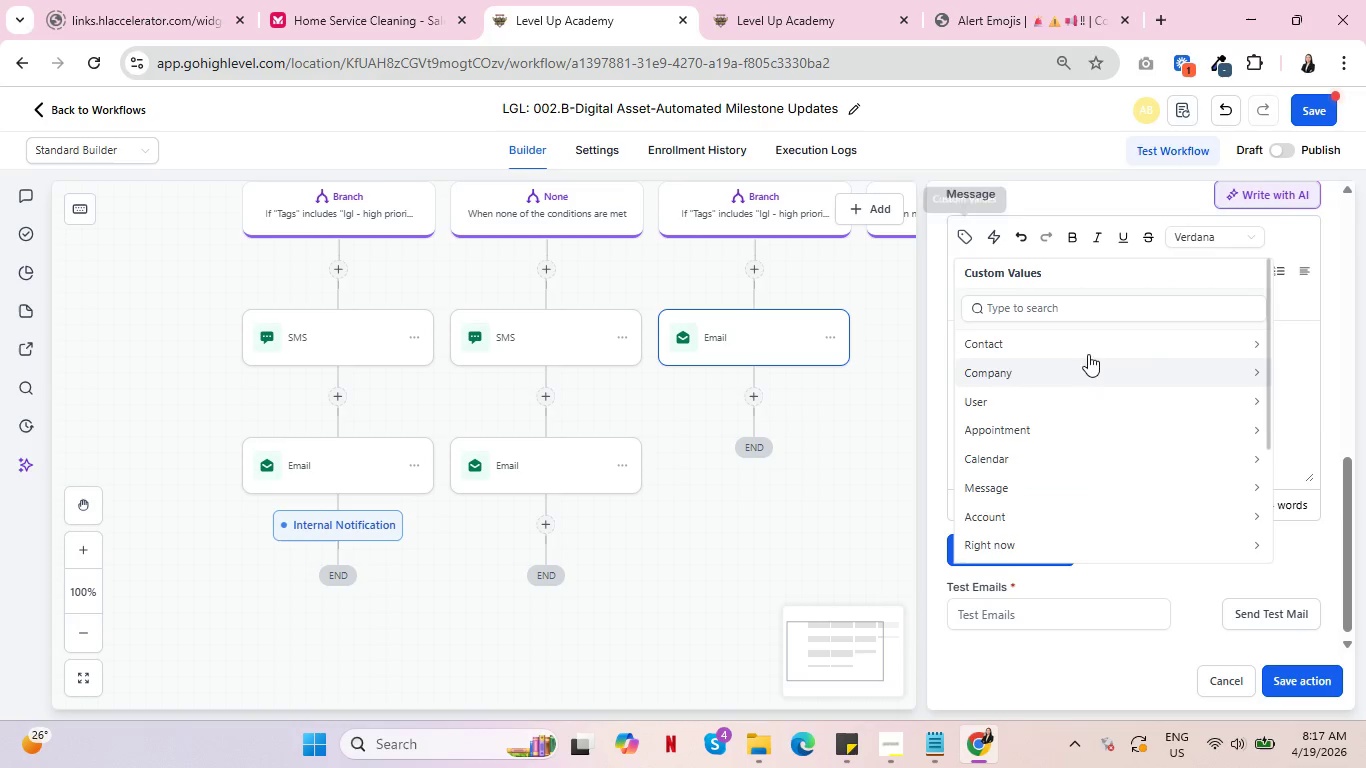 
left_click([1091, 343])
 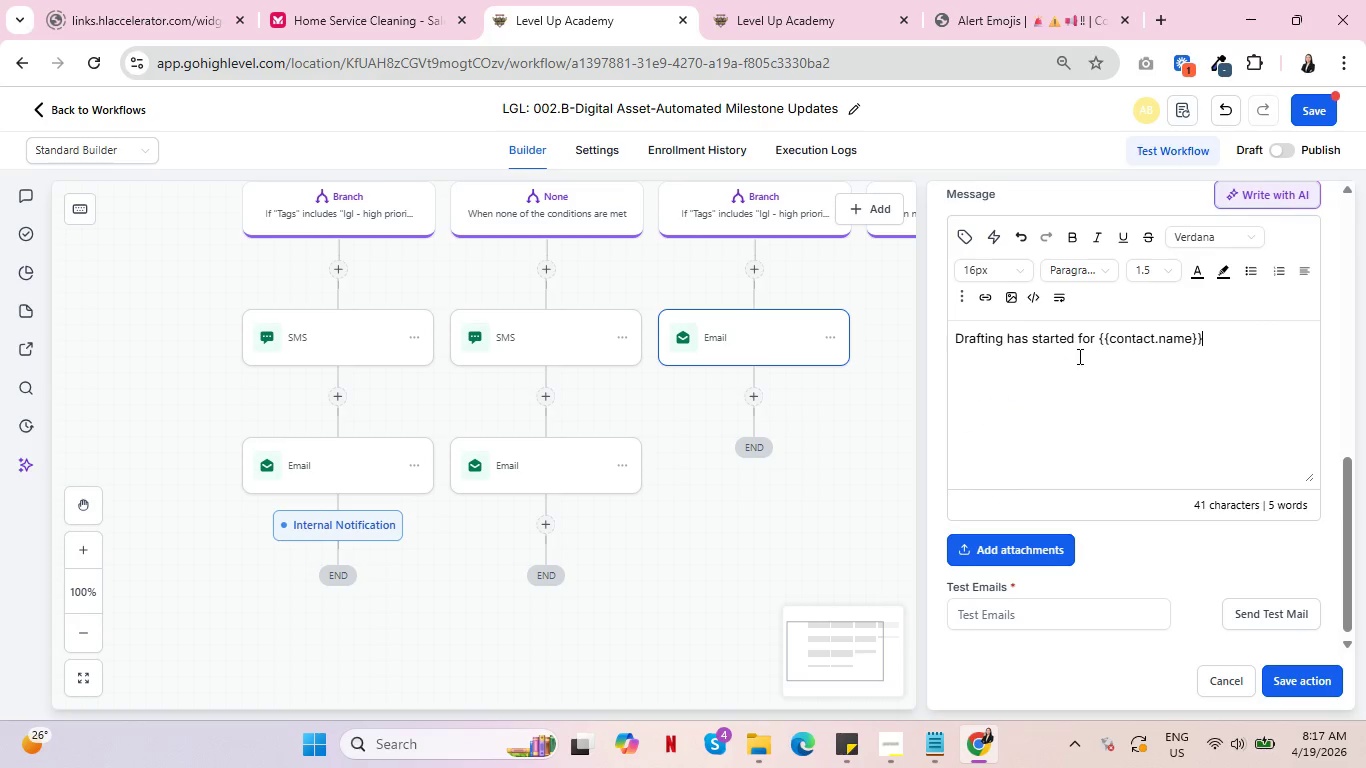 
key(Period)
 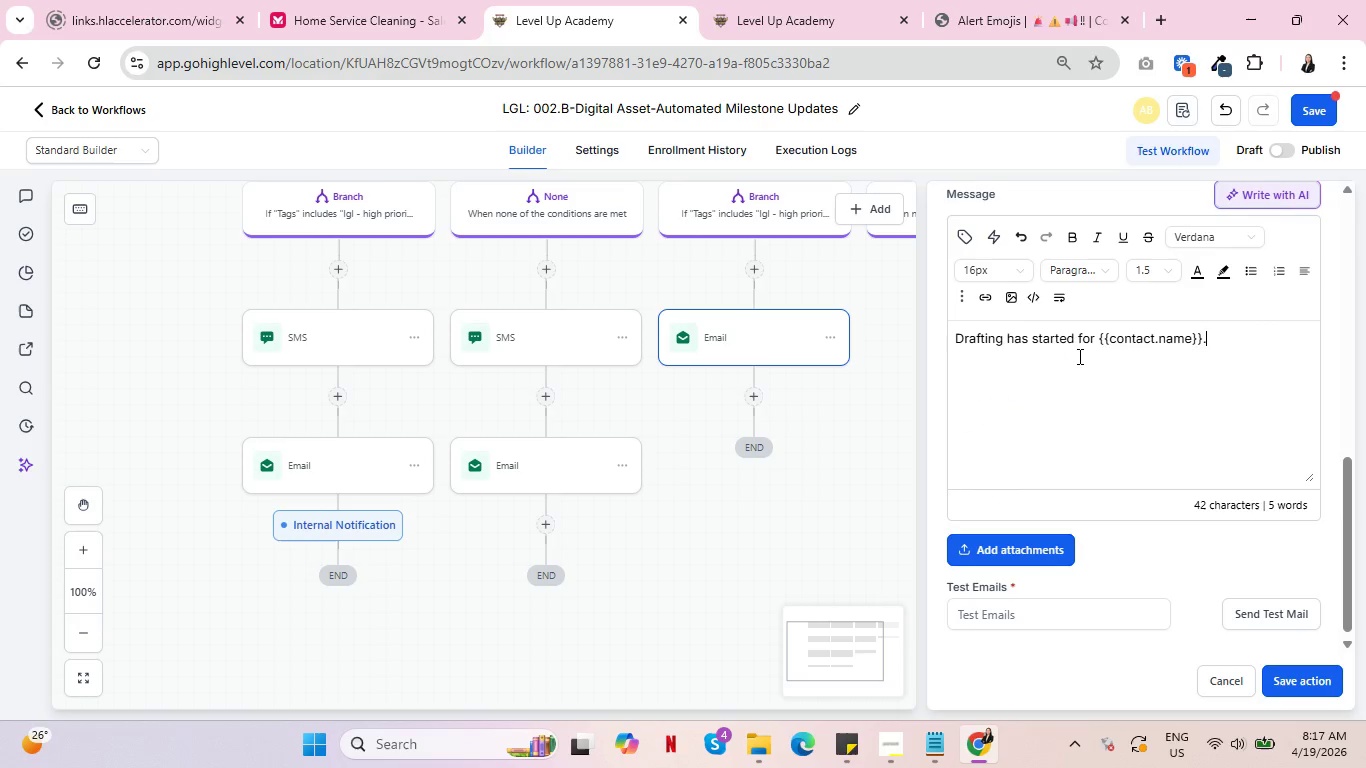 
key(Enter)
 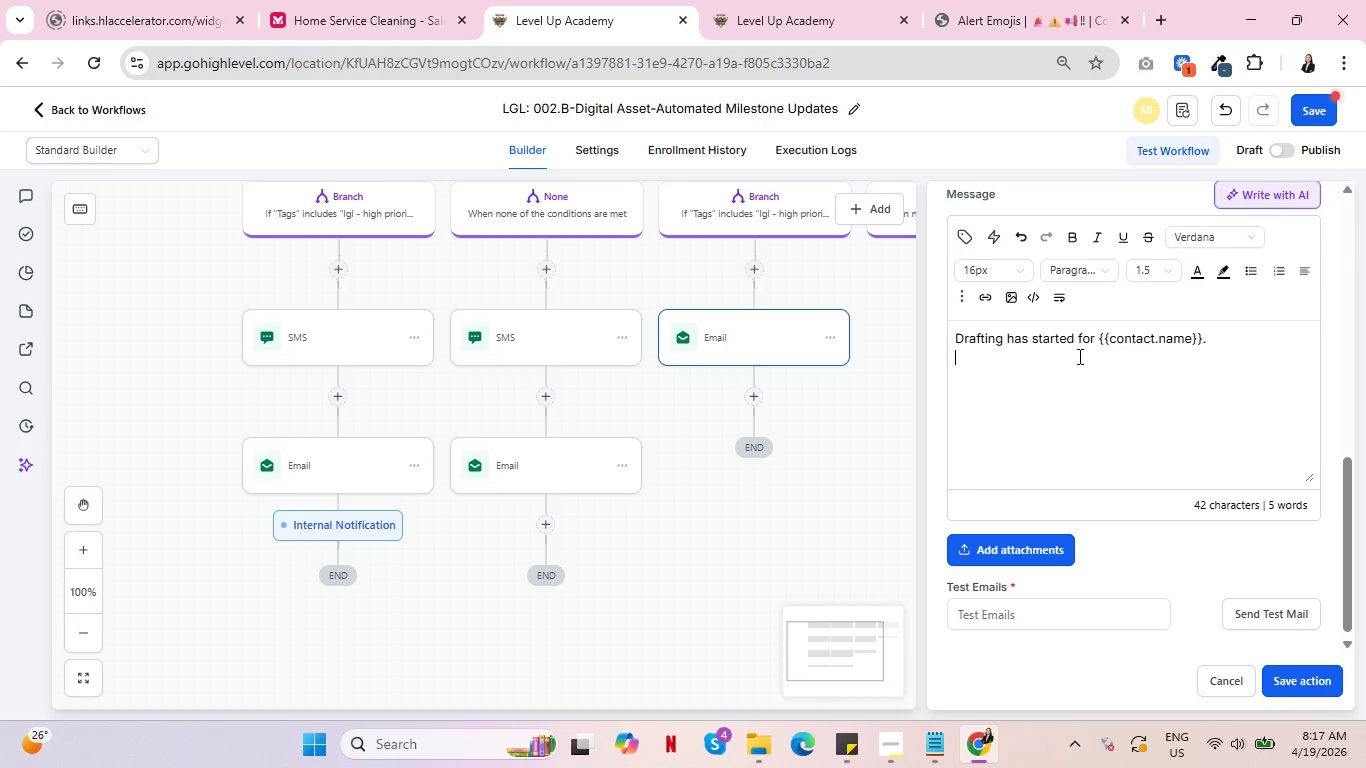 
type(Ensure )
 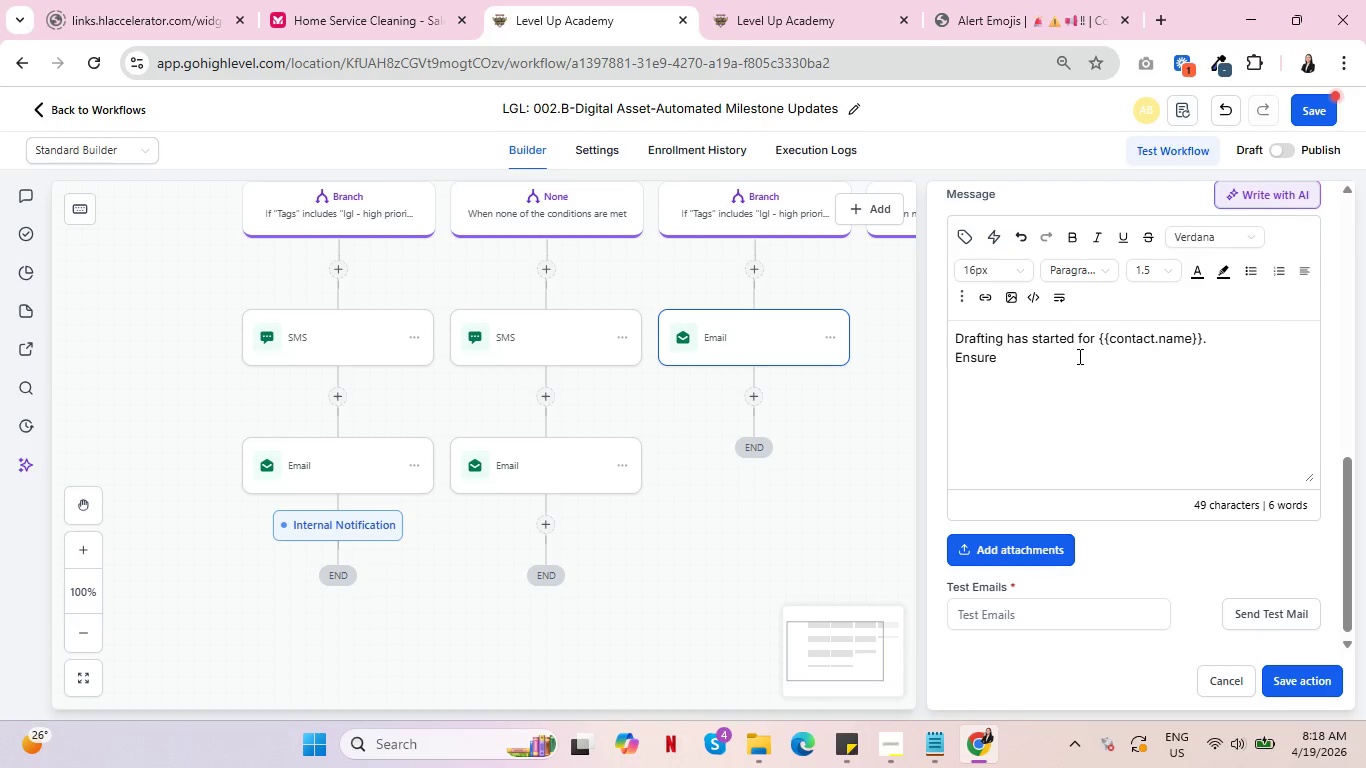 
wait(18.69)
 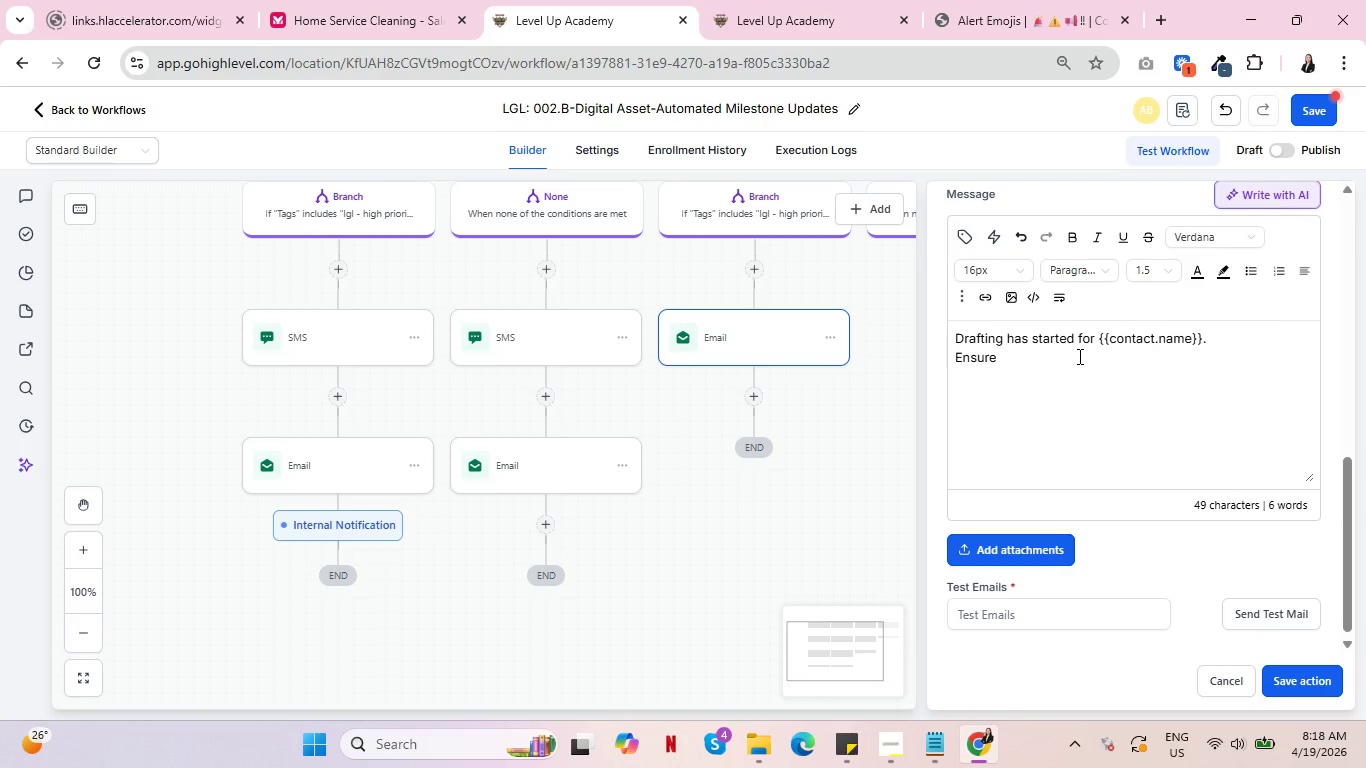 
double_click([969, 360])
 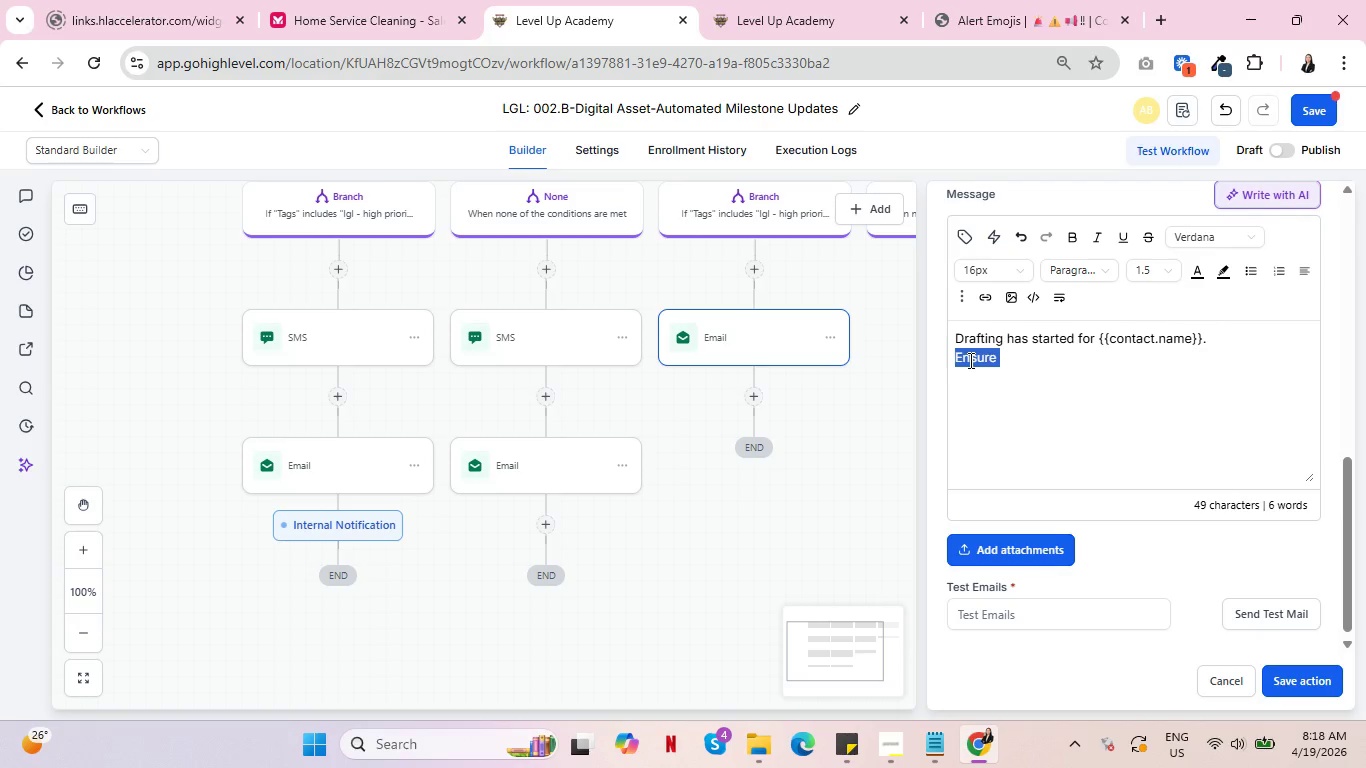 
type(Confirm )
 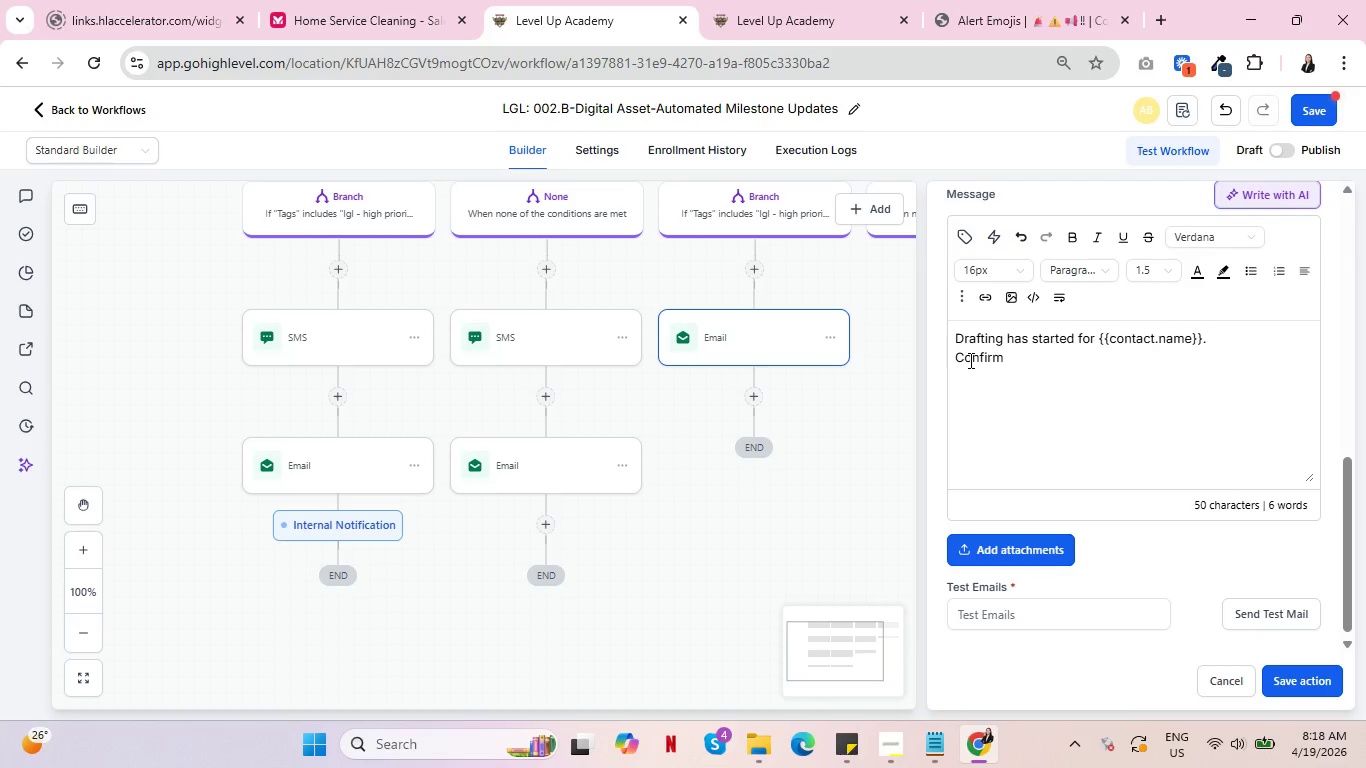 
wait(29.28)
 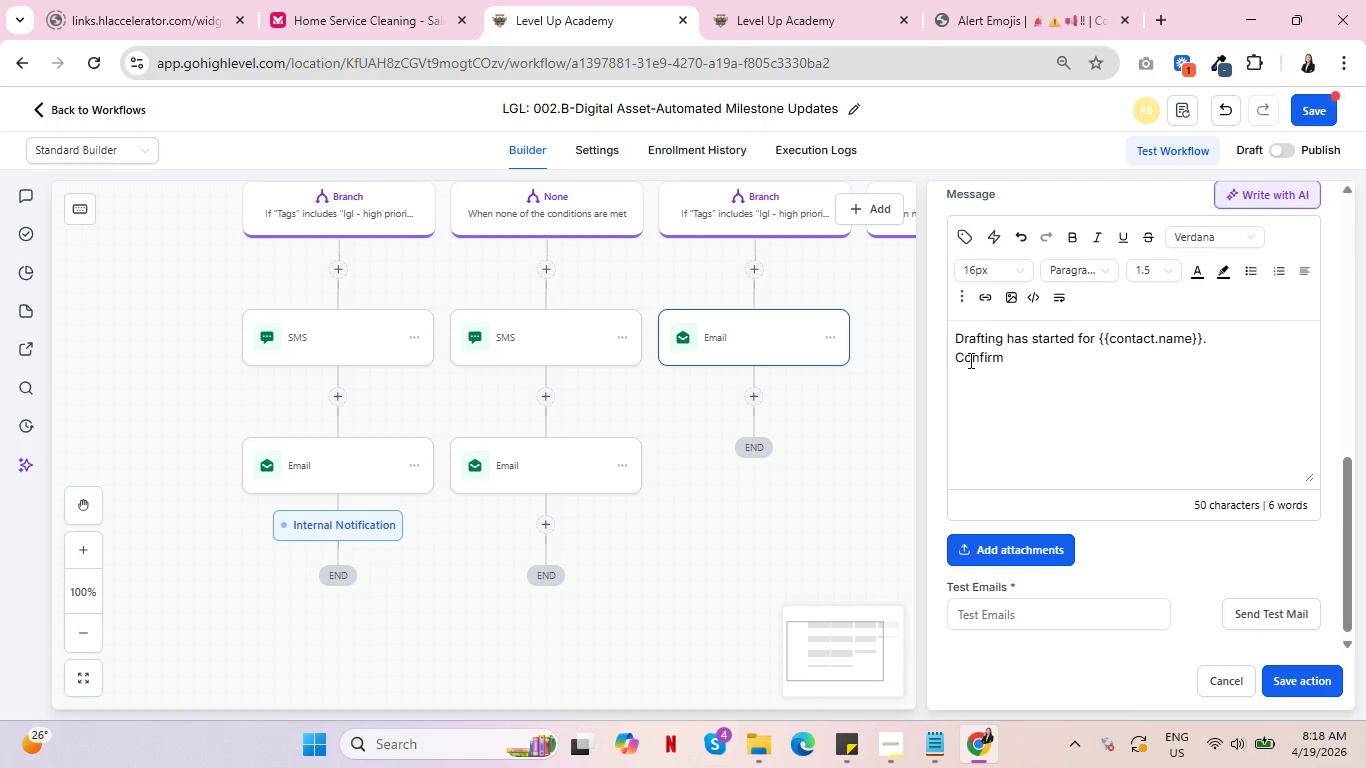 
type(all digital trust )
 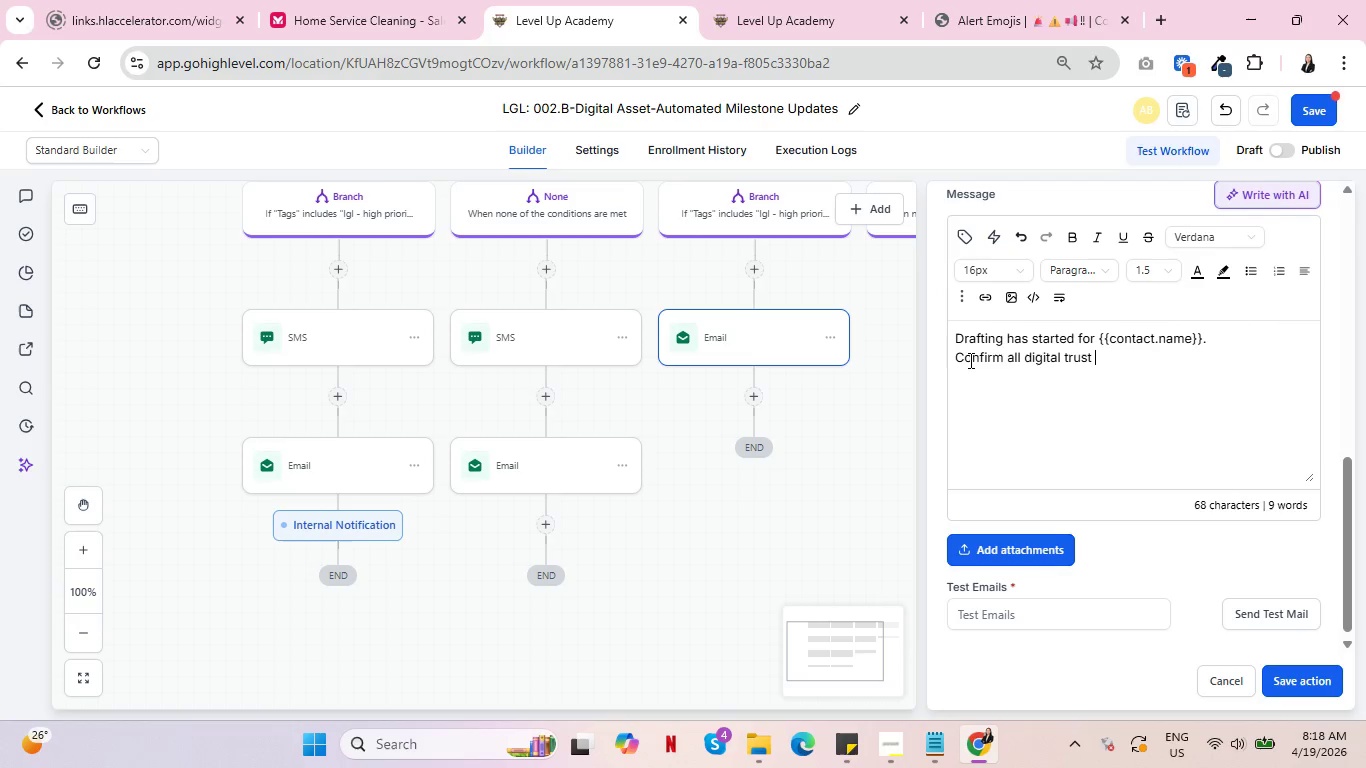 
type(language accounts for their )
 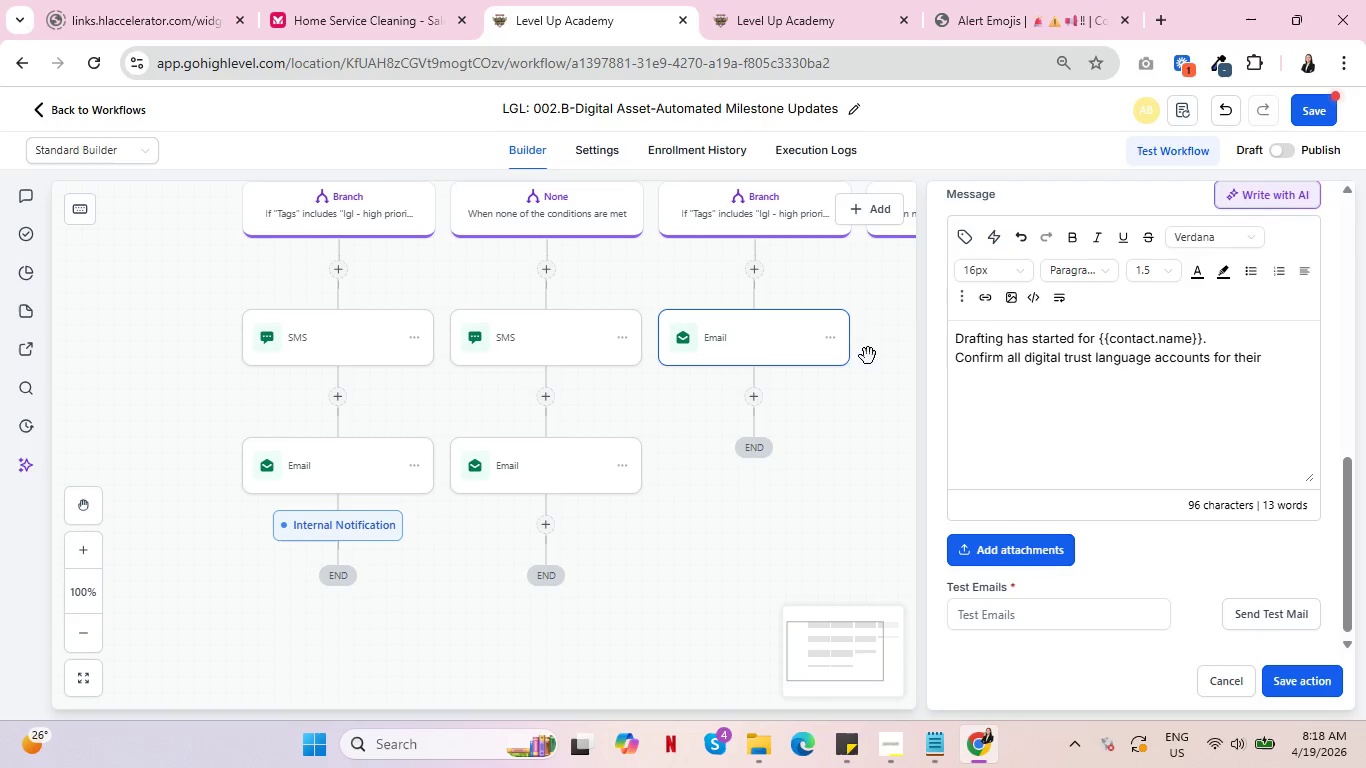 
left_click([964, 226])
 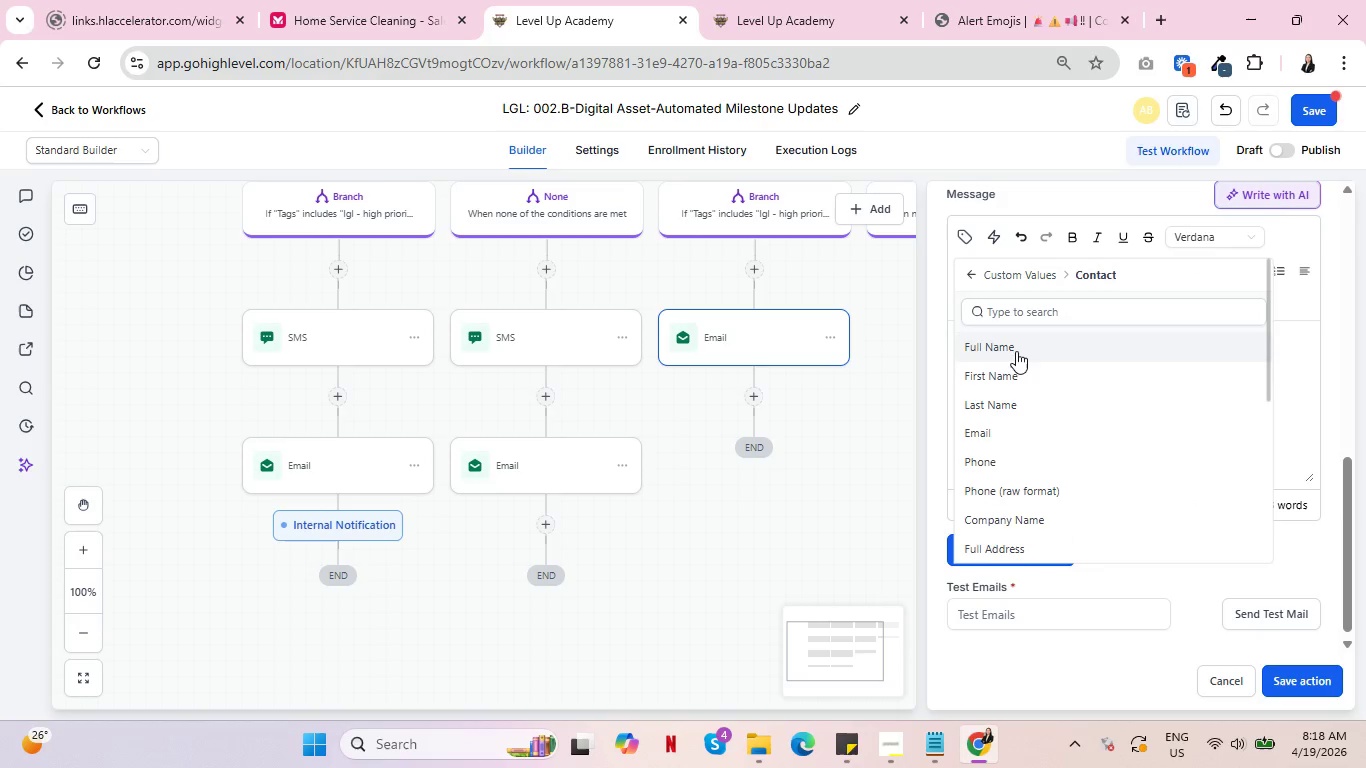 
scroll: coordinate [1010, 486], scroll_direction: down, amount: 6.0
 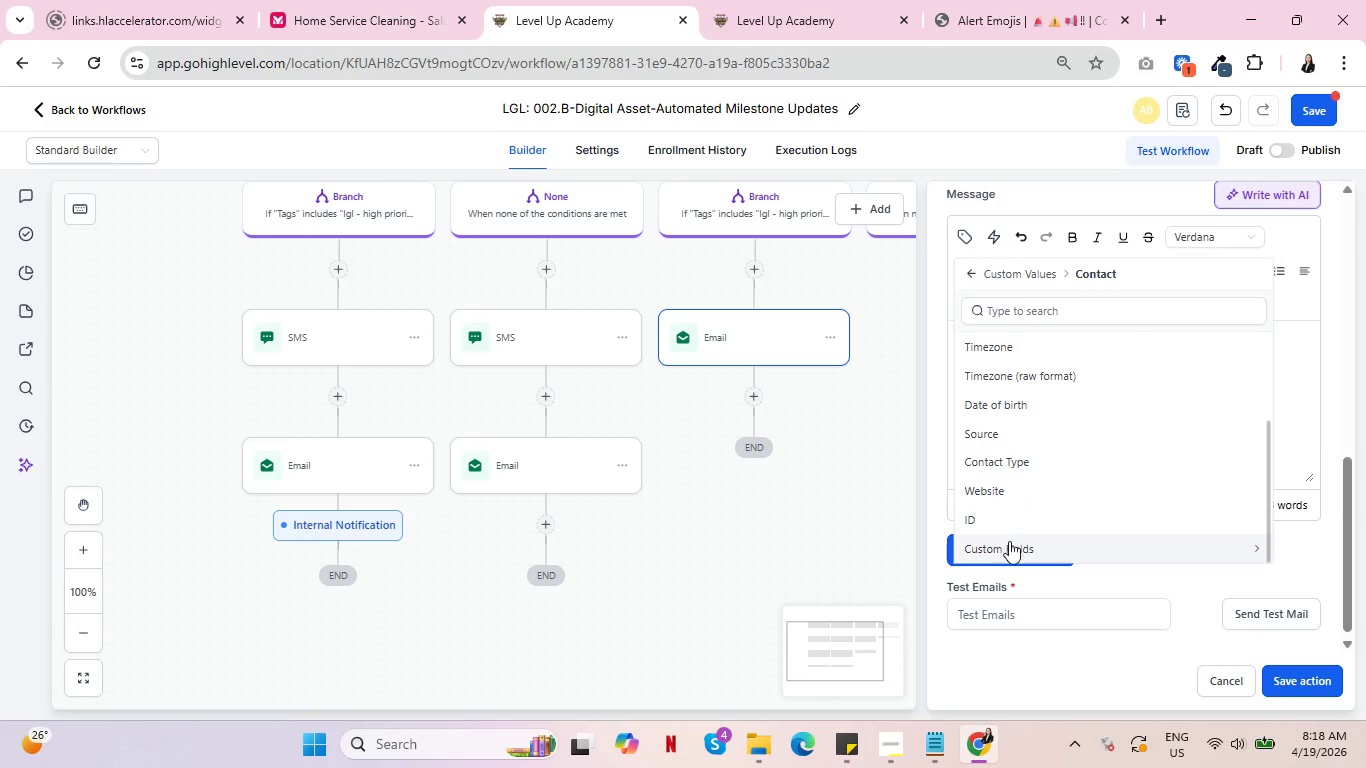 
left_click([1009, 541])
 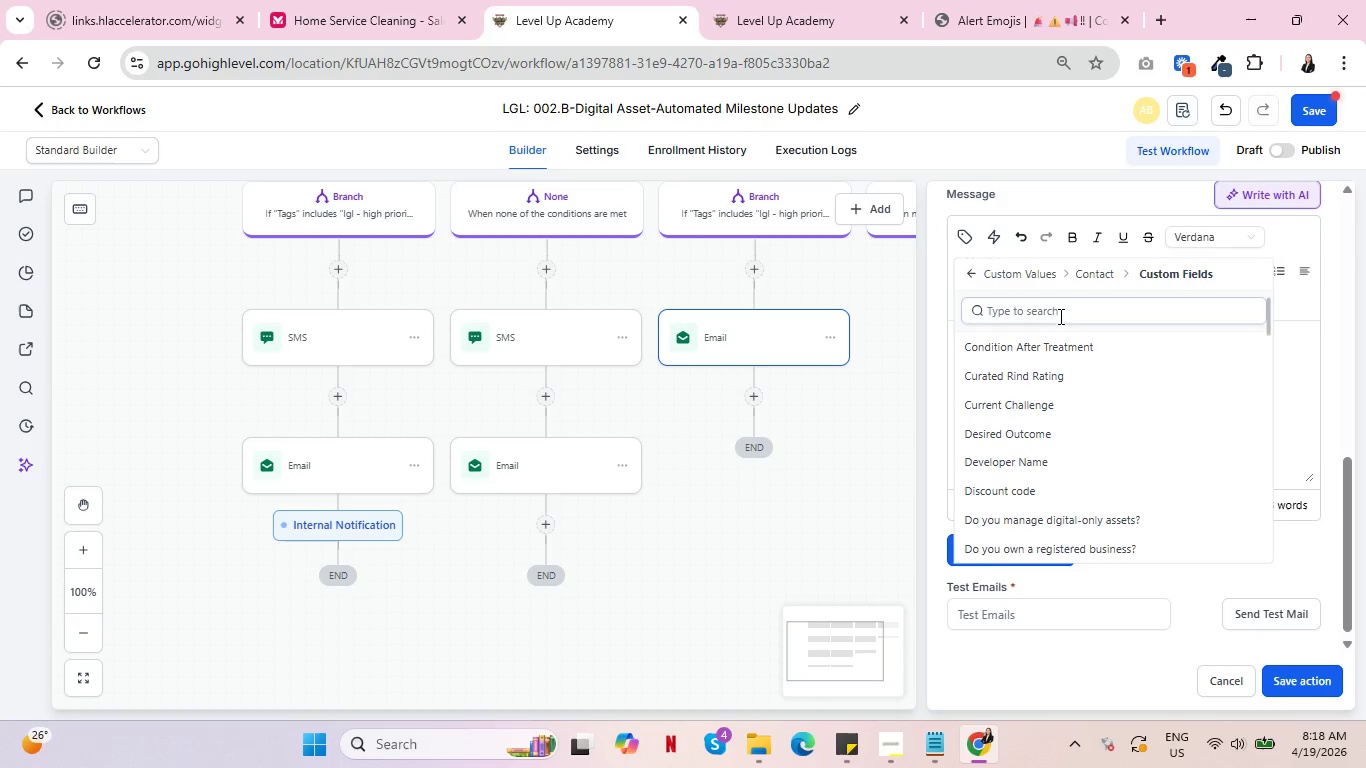 
left_click([1058, 313])
 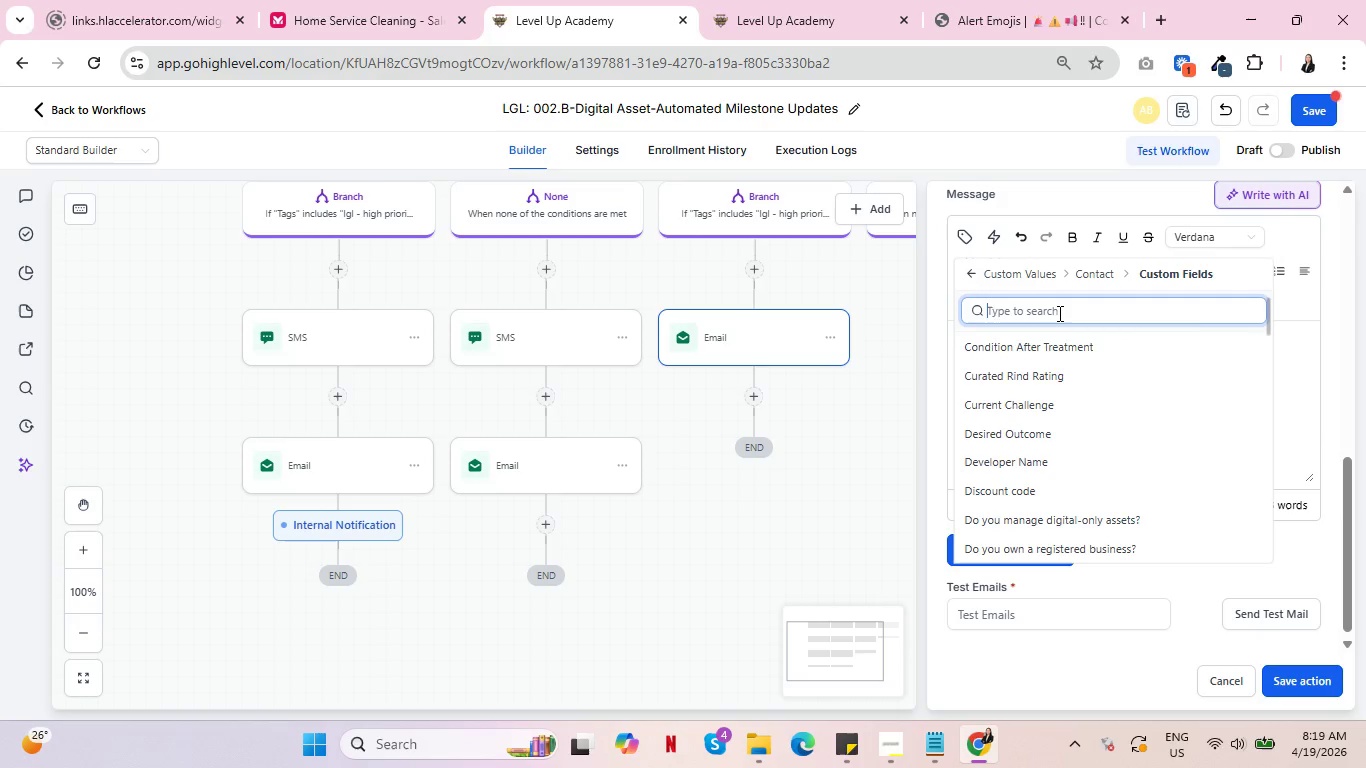 
type(reach)
 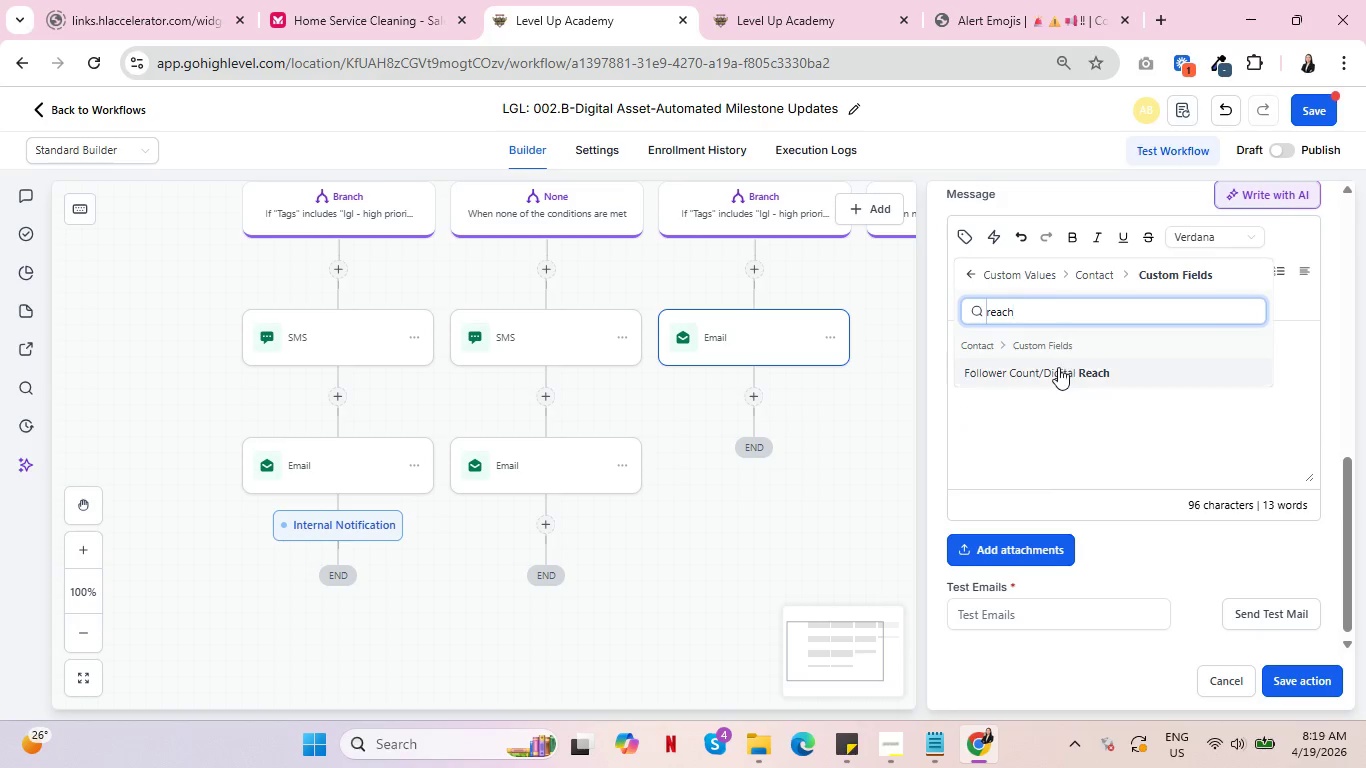 
left_click([1058, 370])
 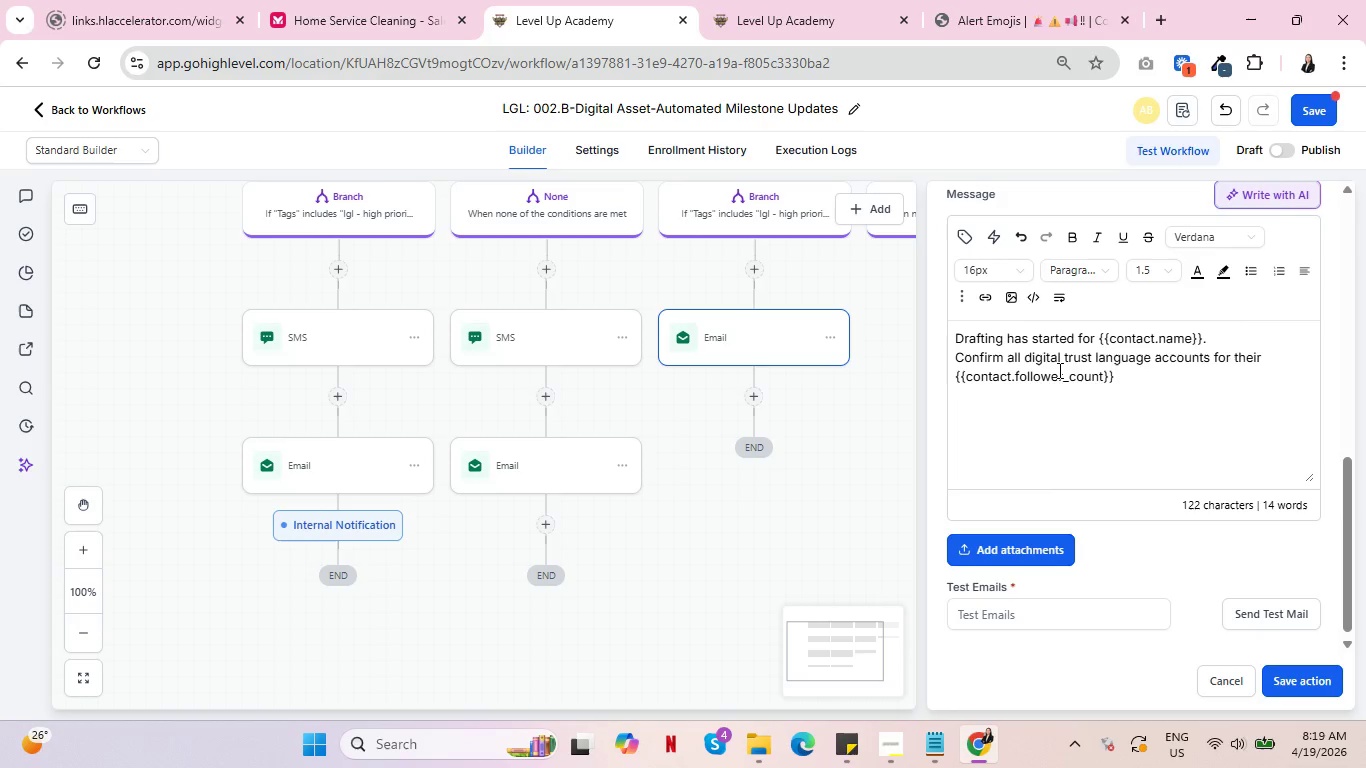 
type( reach.)
 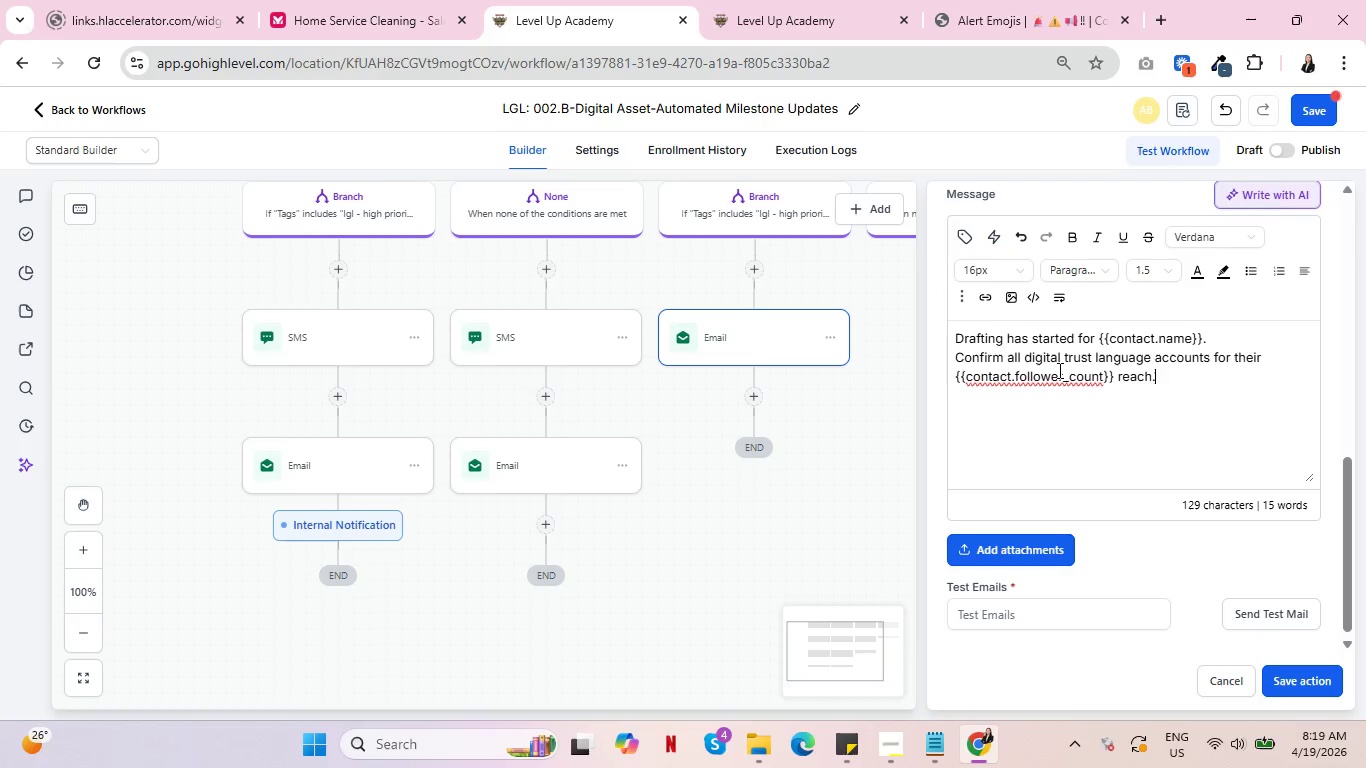 
scroll: coordinate [1097, 412], scroll_direction: up, amount: 3.0
 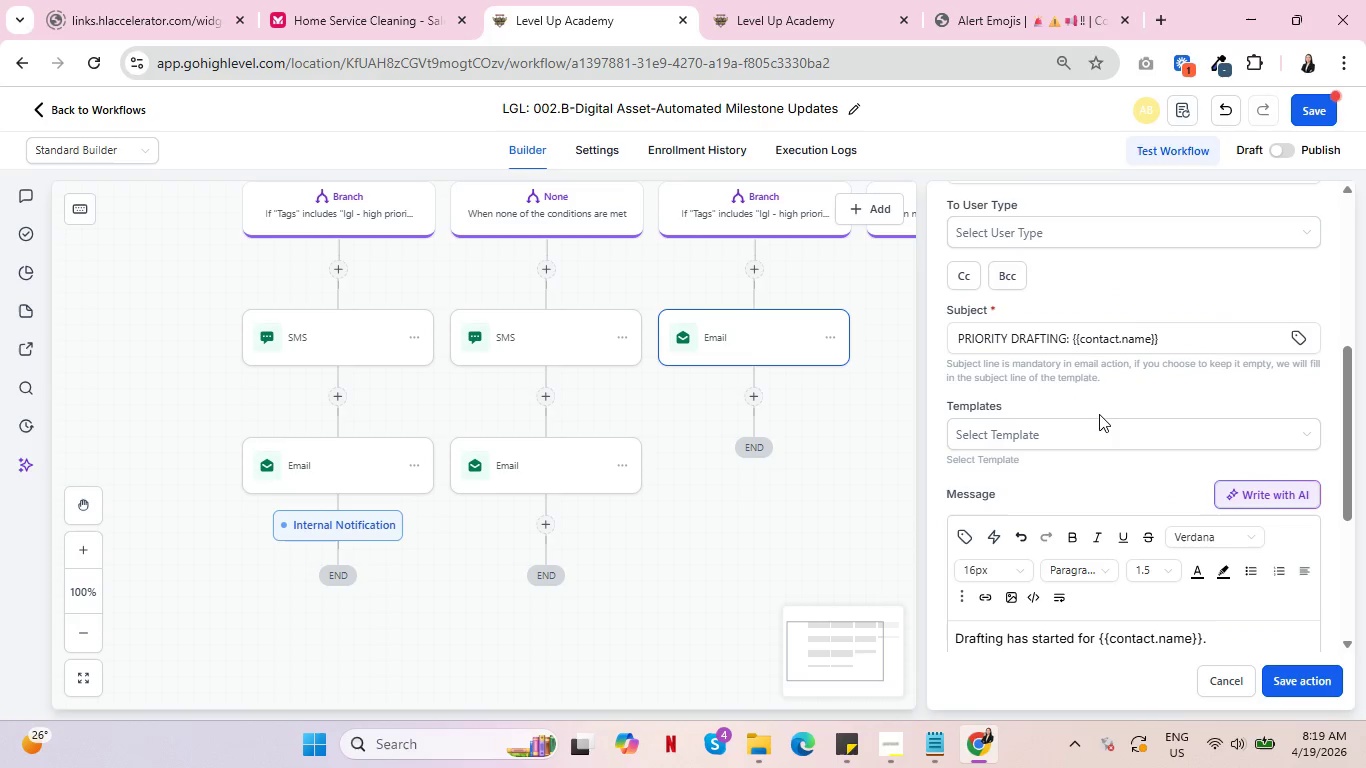 
scroll: coordinate [1101, 418], scroll_direction: down, amount: 3.0
 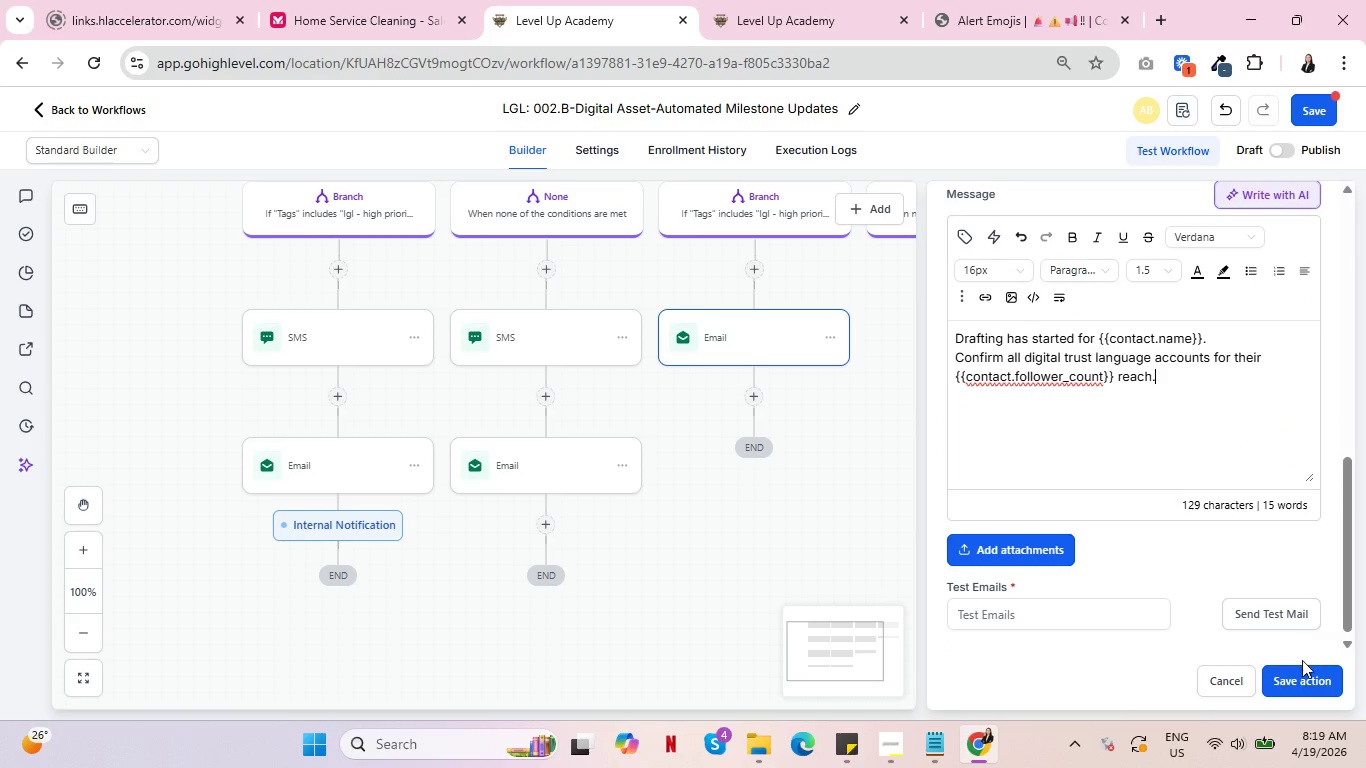 
left_click([1302, 676])
 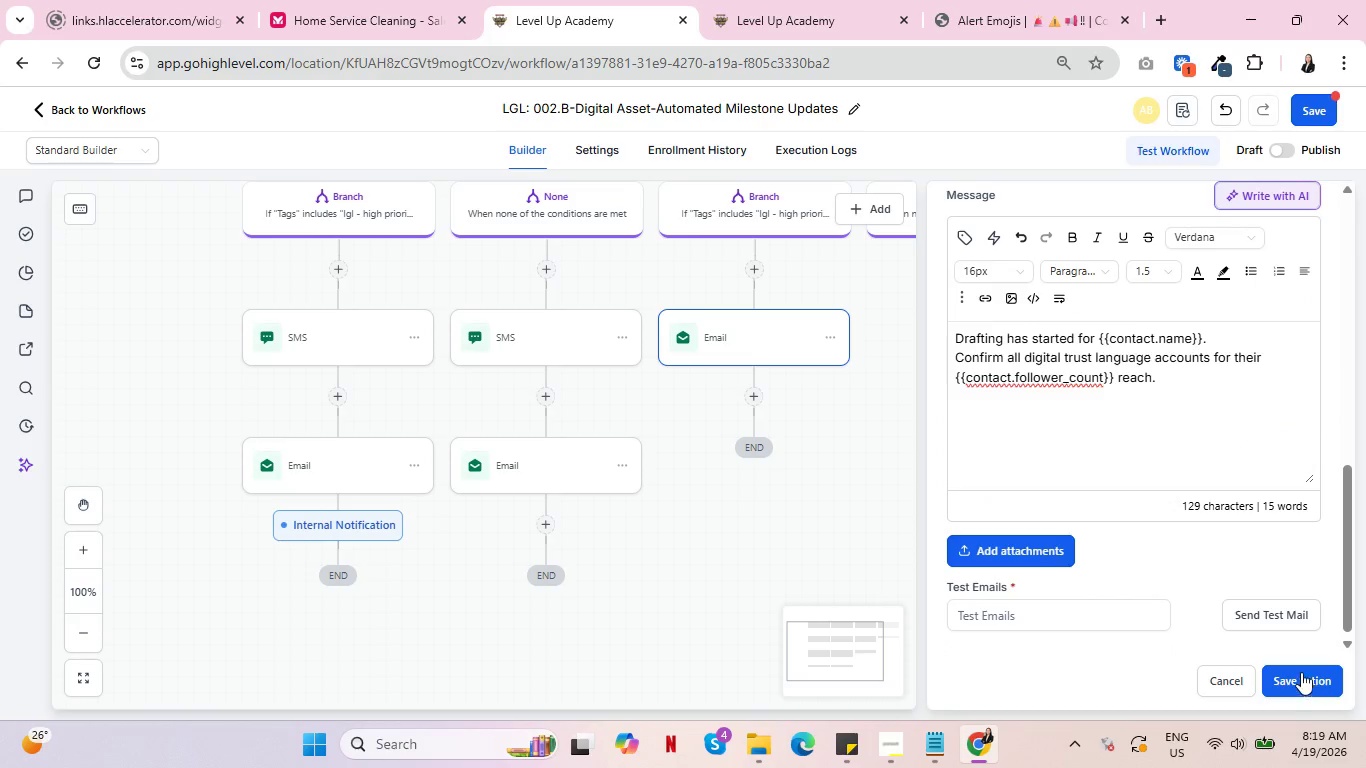 
scroll: coordinate [1250, 500], scroll_direction: up, amount: 4.0
 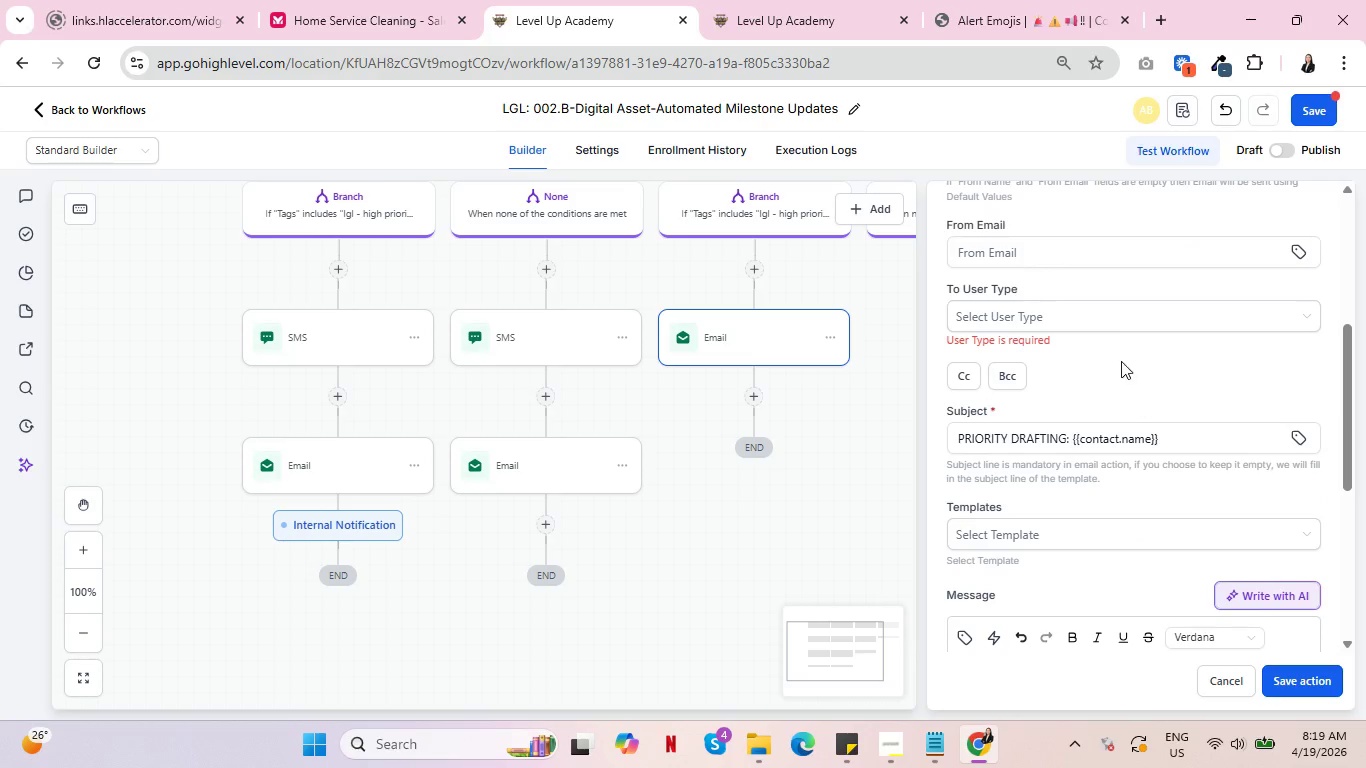 
left_click([1106, 317])
 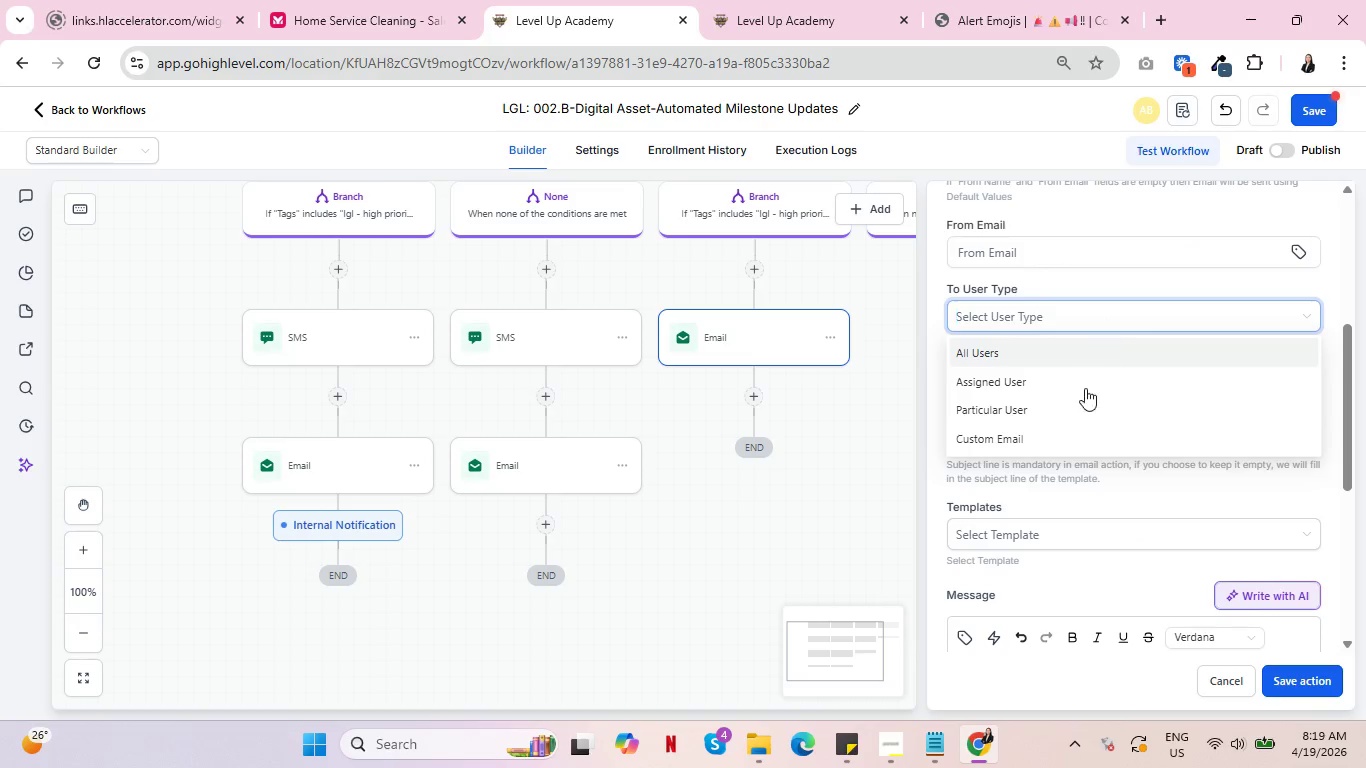 
left_click([1086, 394])
 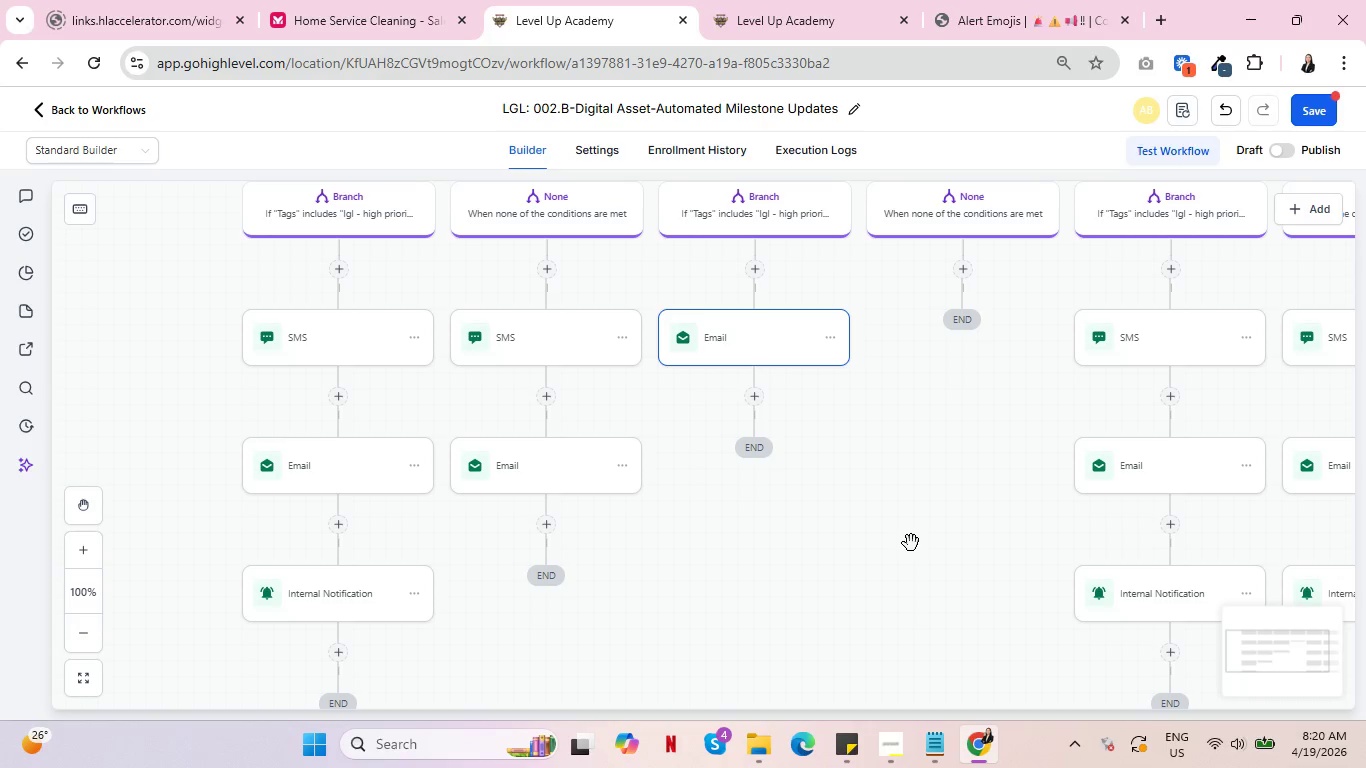 
wait(88.06)
 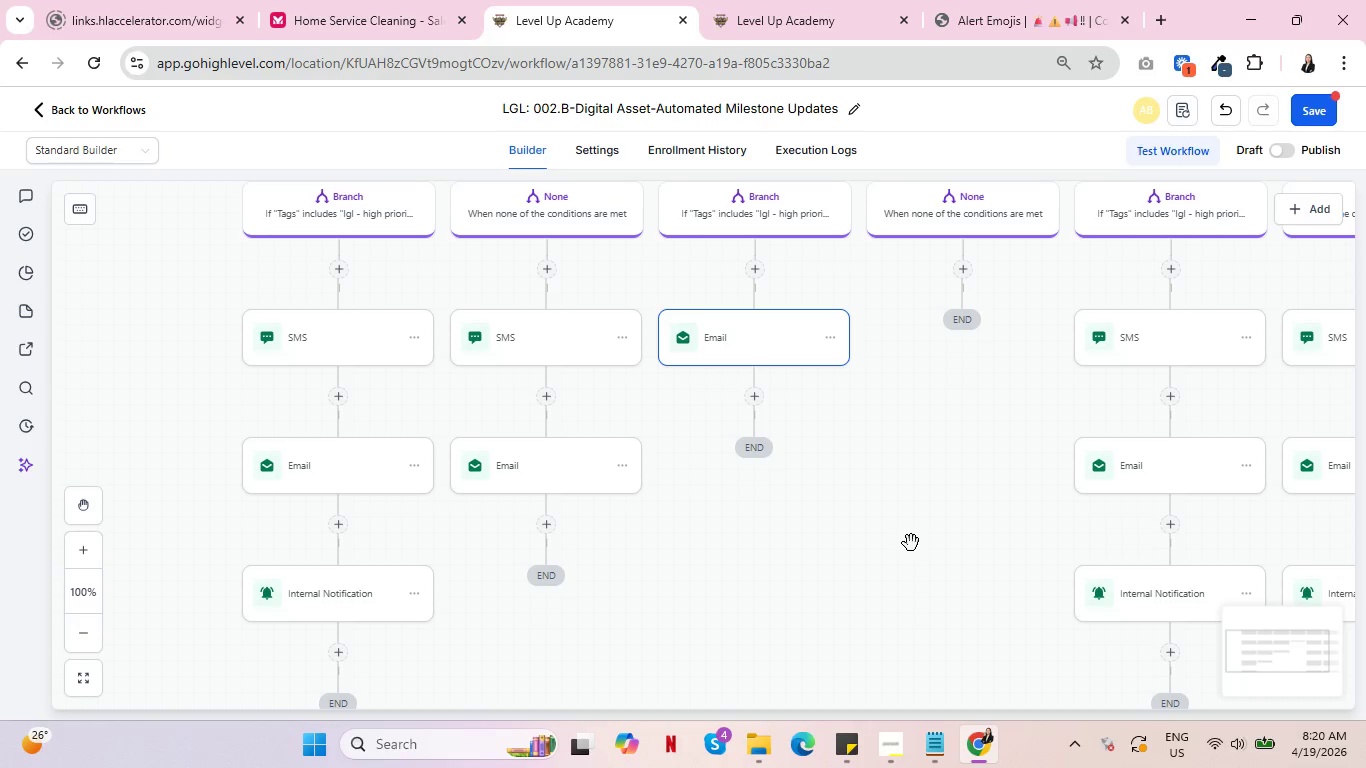 
left_click([544, 526])
 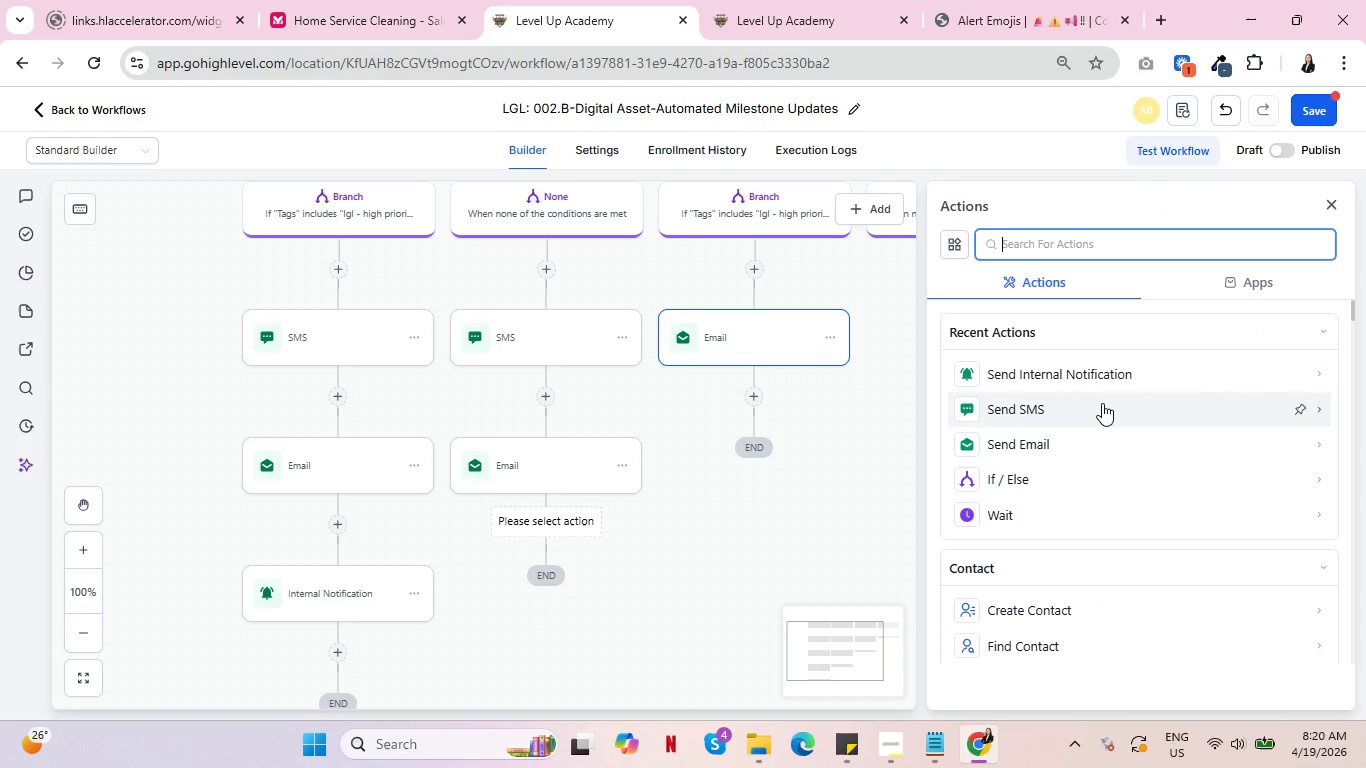 
left_click([1093, 373])
 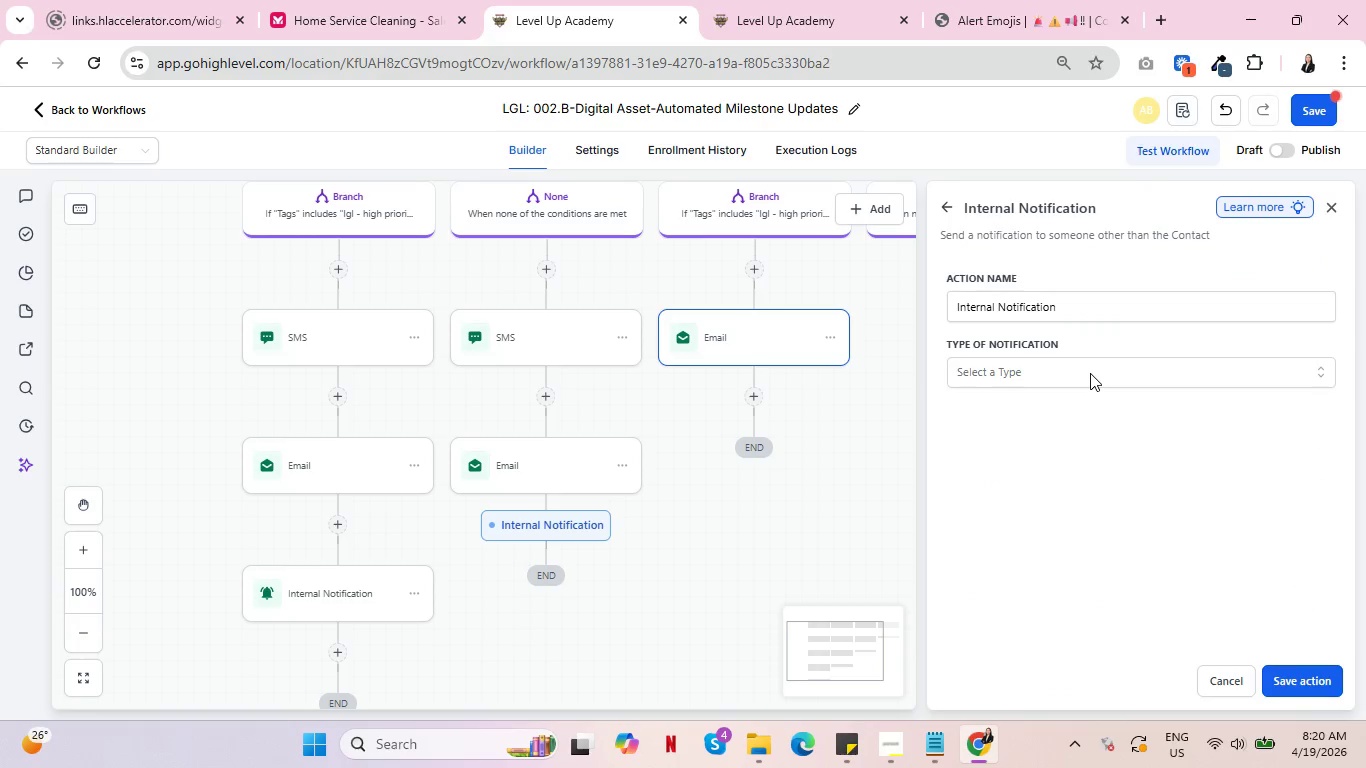 
left_click([1089, 373])
 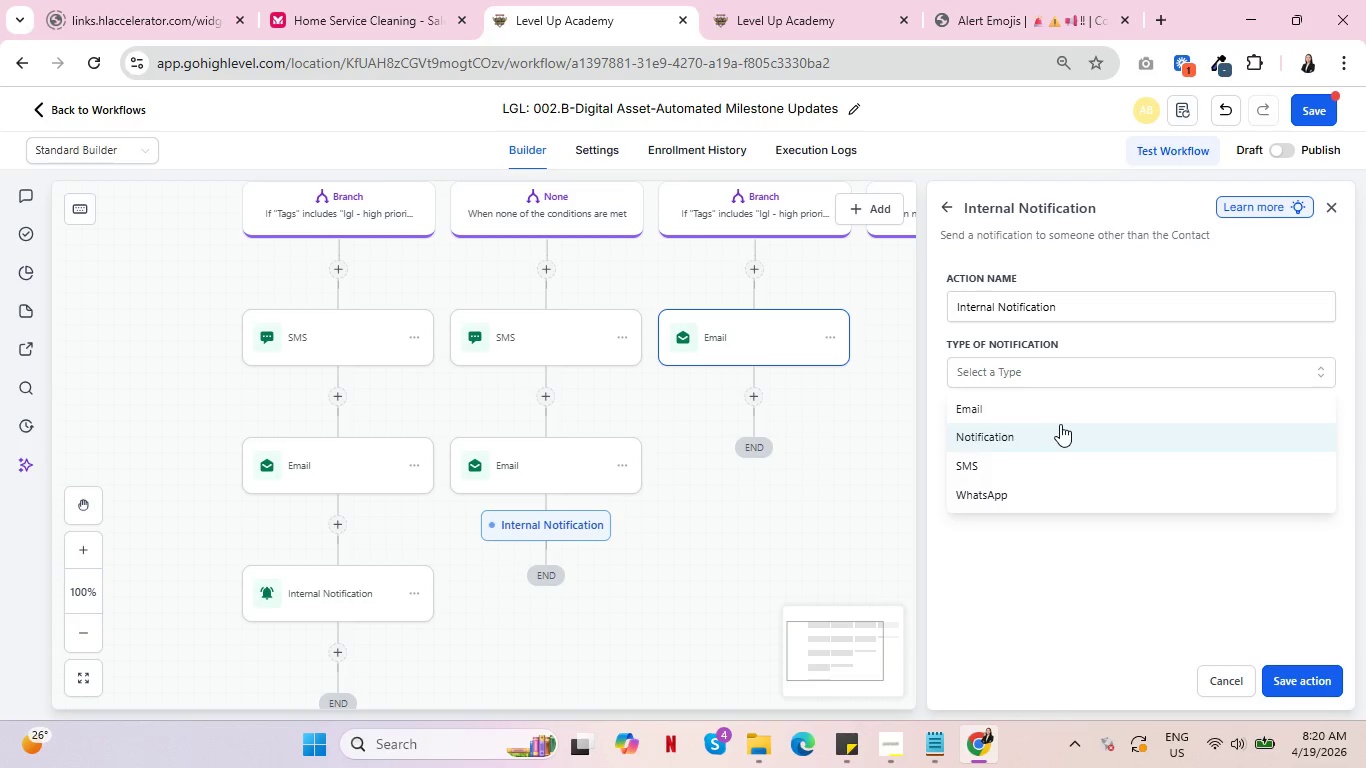 
left_click([1057, 412])
 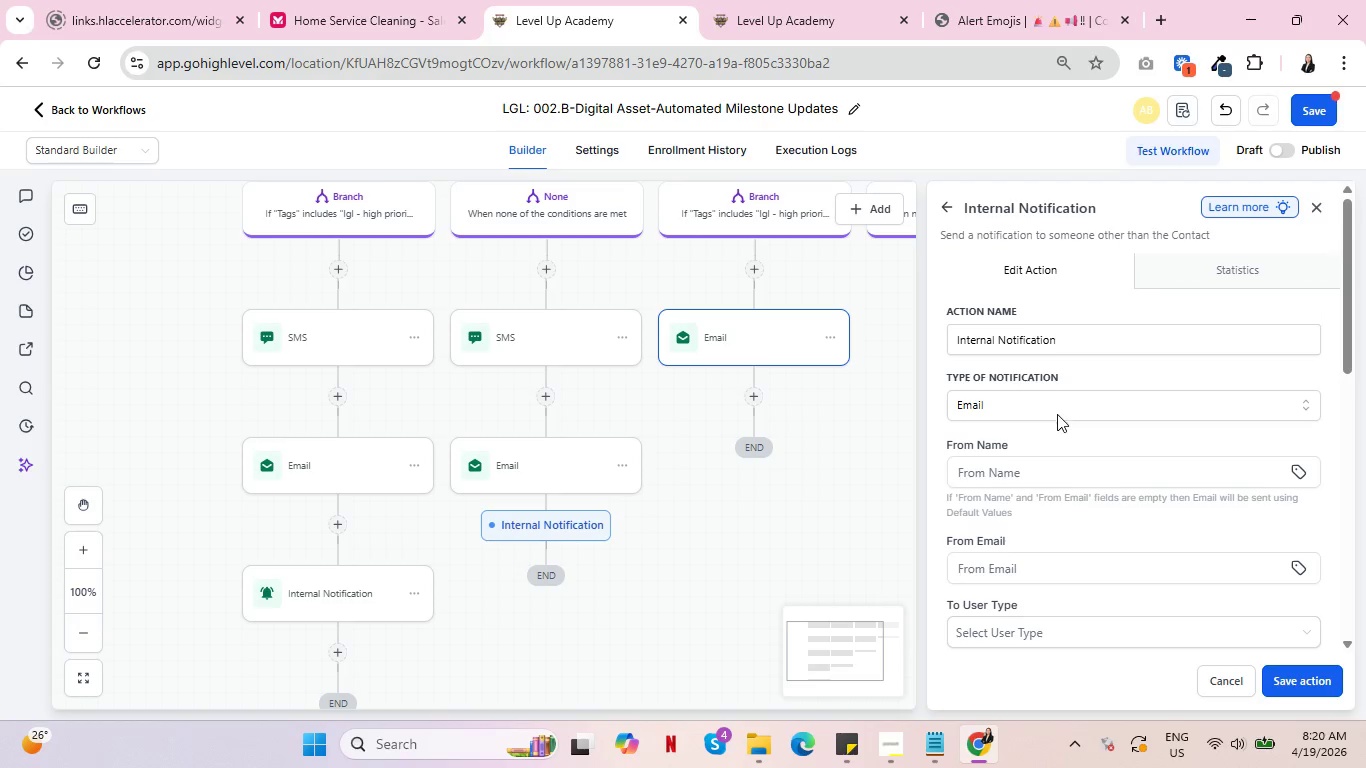 
scroll: coordinate [1100, 456], scroll_direction: down, amount: 3.0
 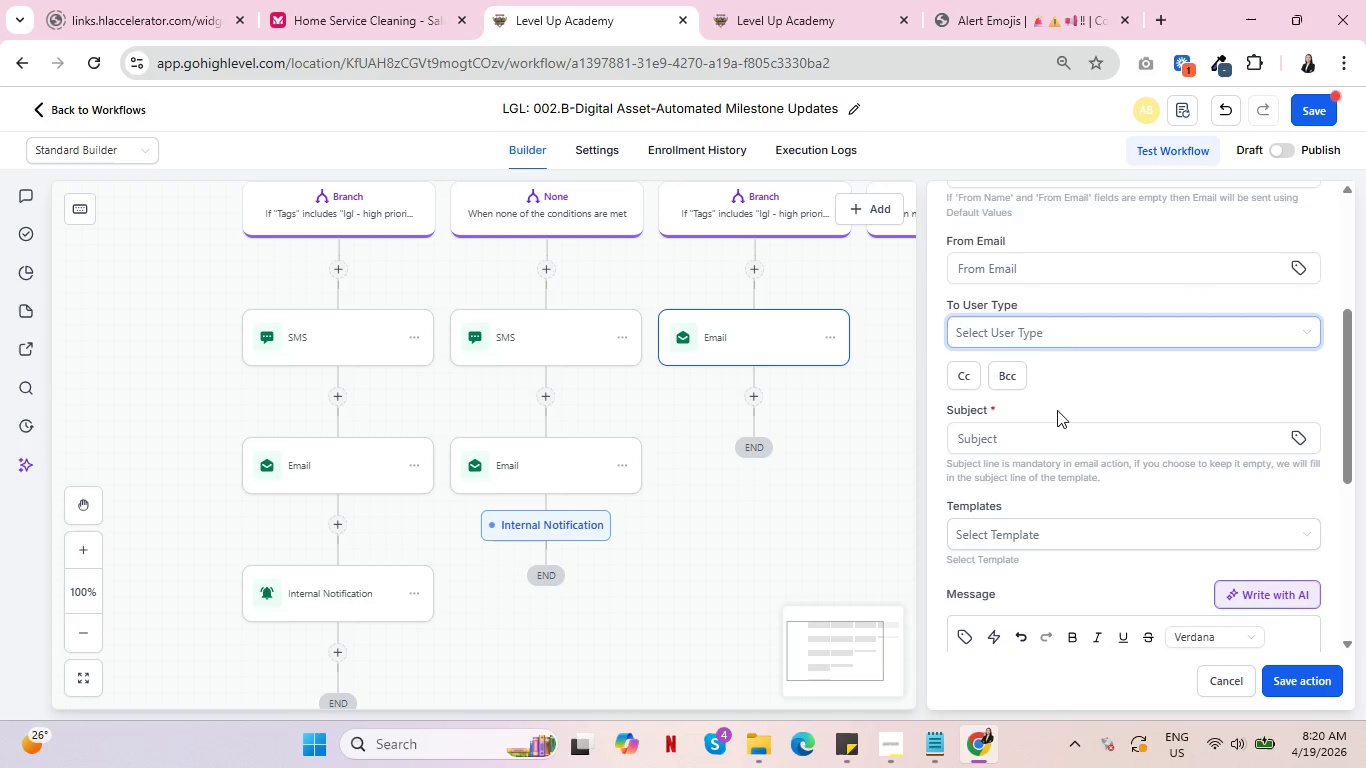 
left_click([1049, 450])
 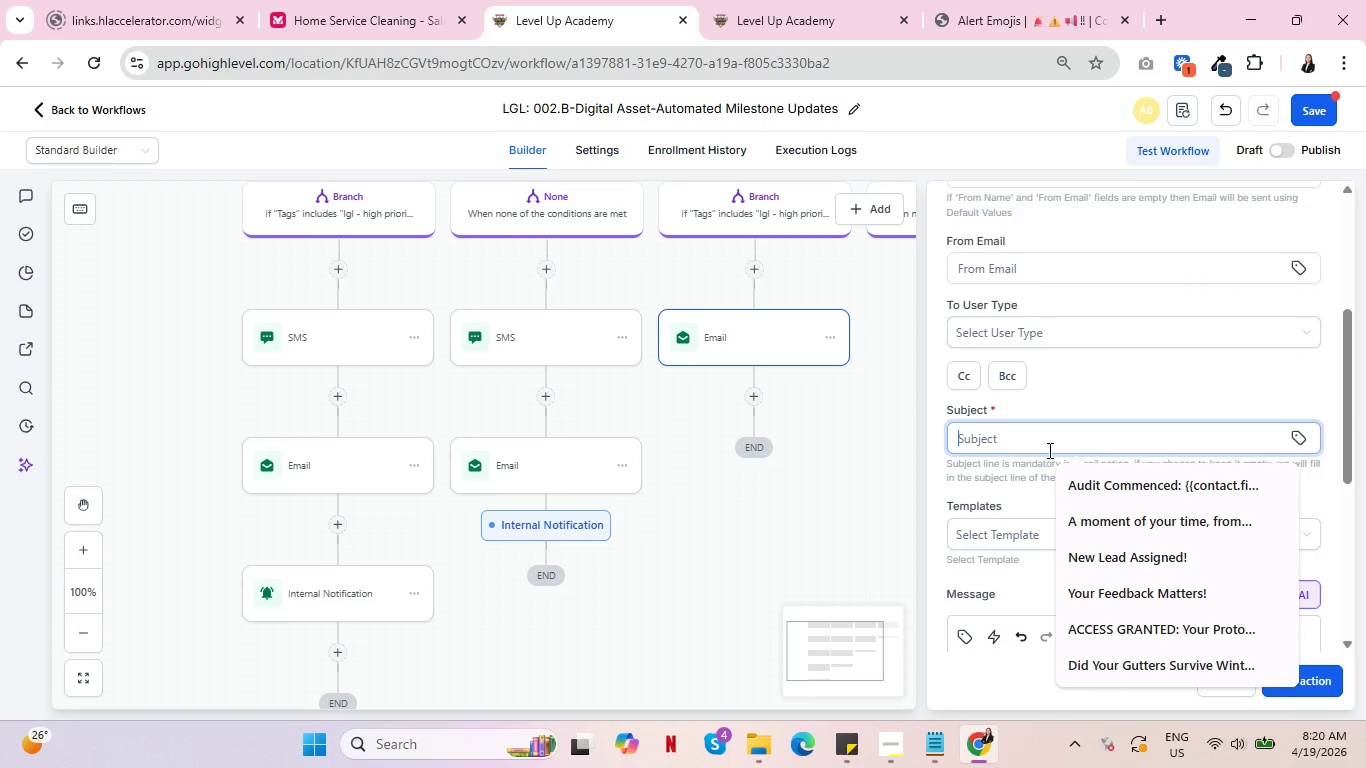 
type(Aud)
 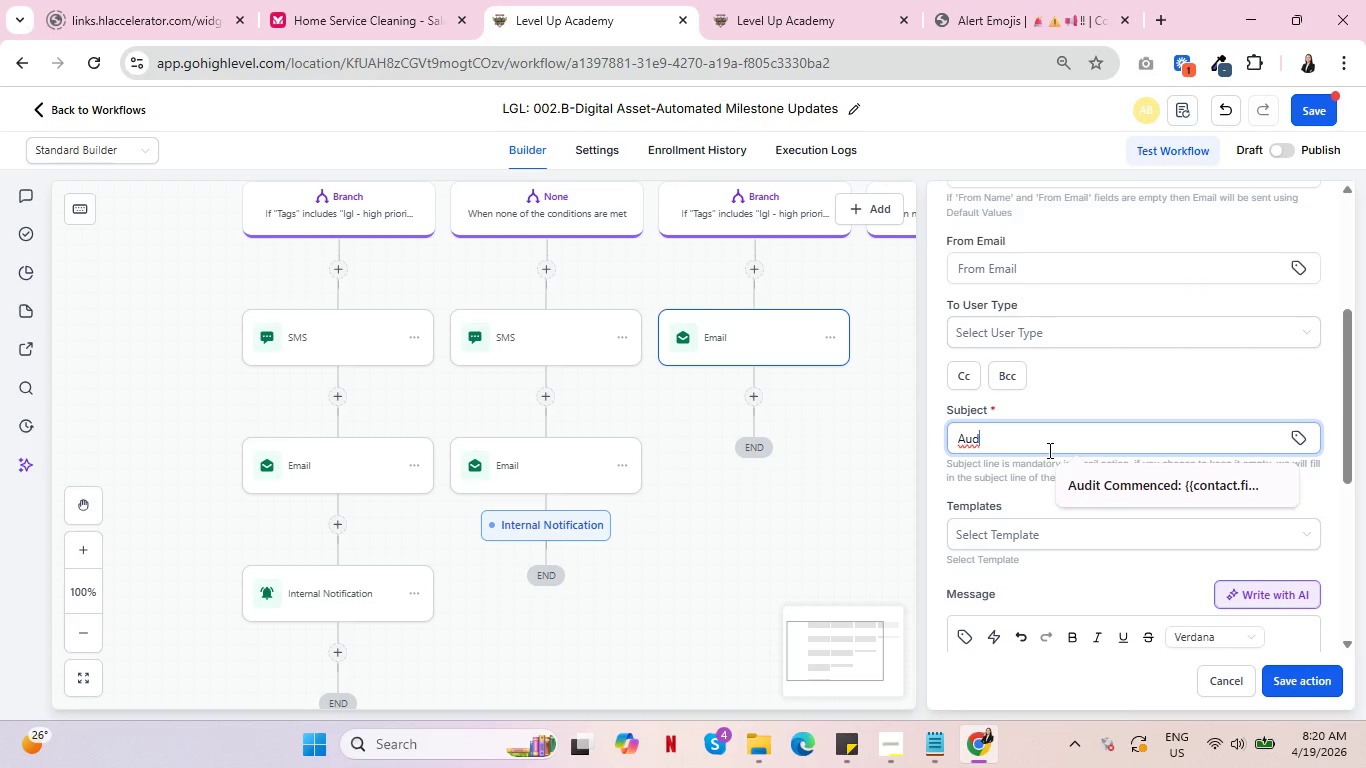 
left_click([1119, 496])
 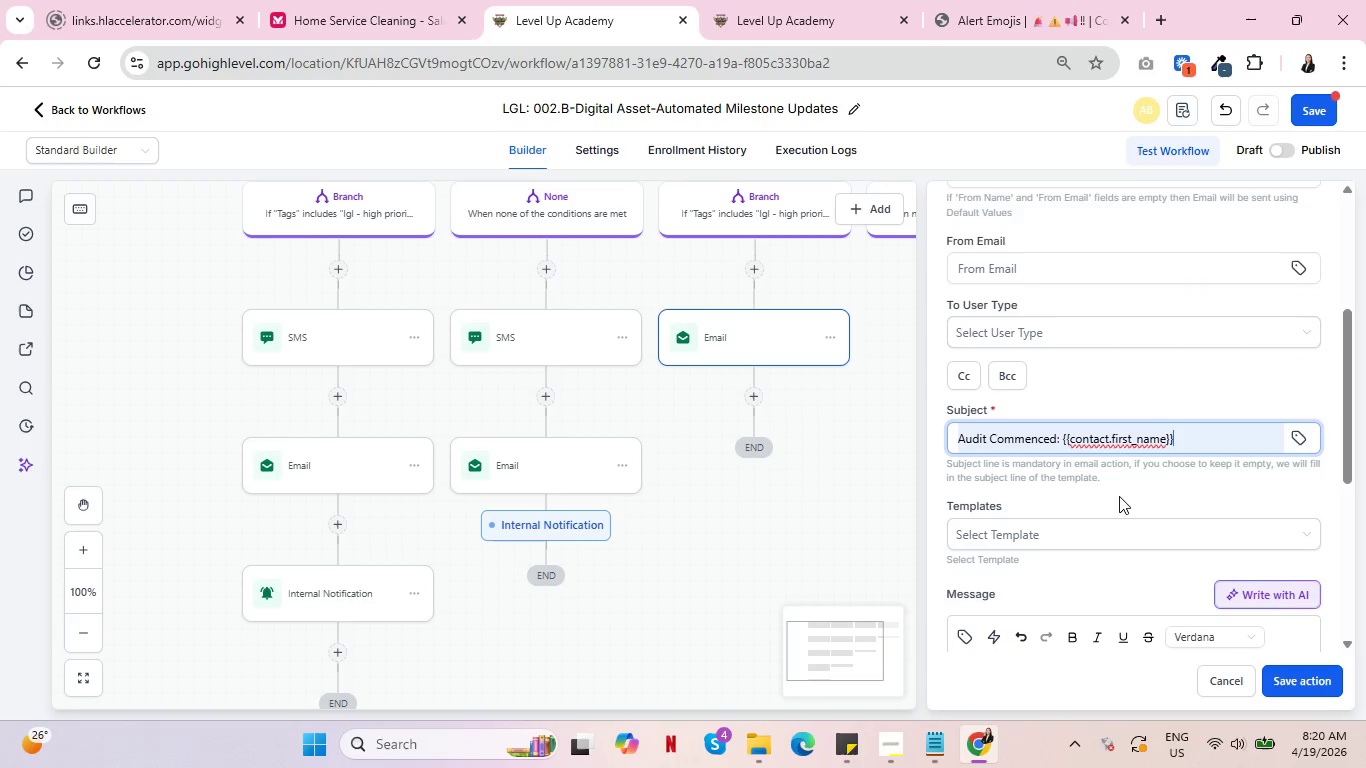 
scroll: coordinate [1118, 504], scroll_direction: down, amount: 2.0
 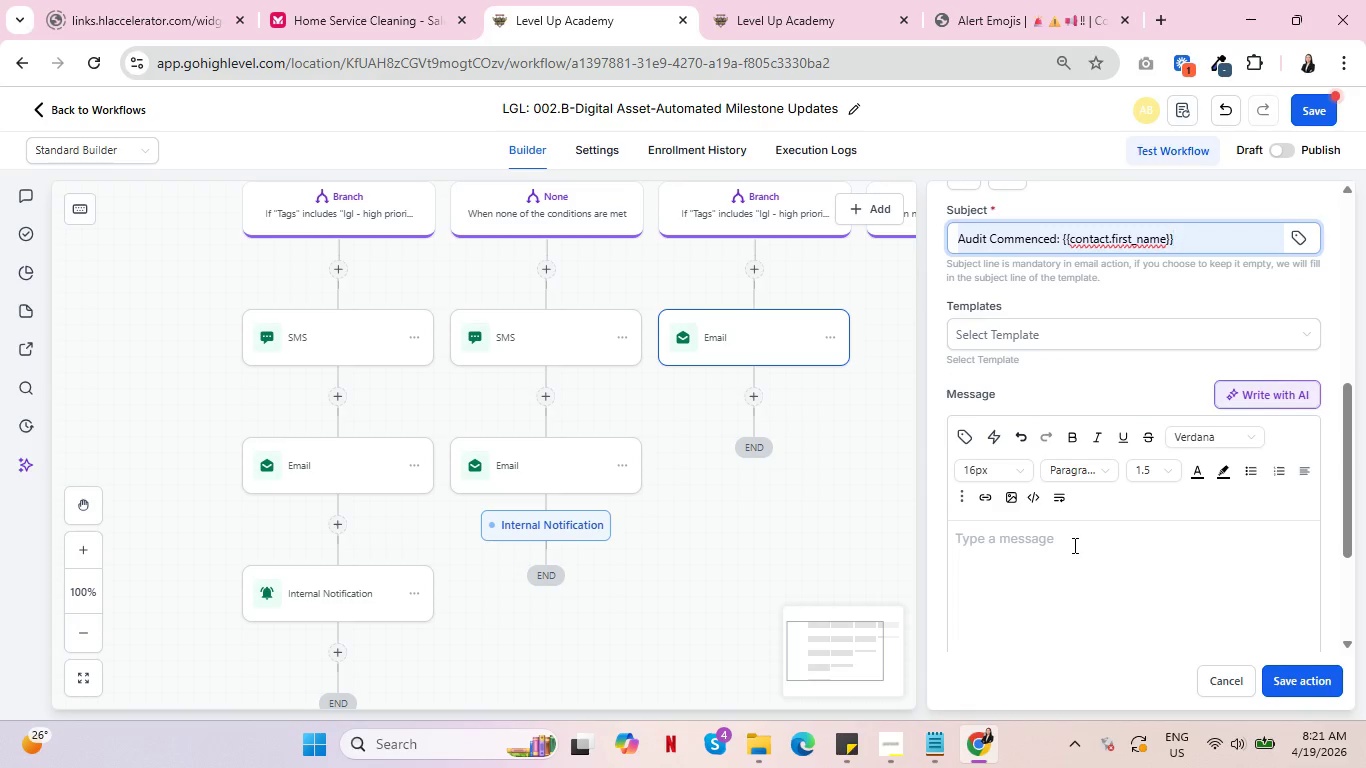 
left_click([1073, 545])
 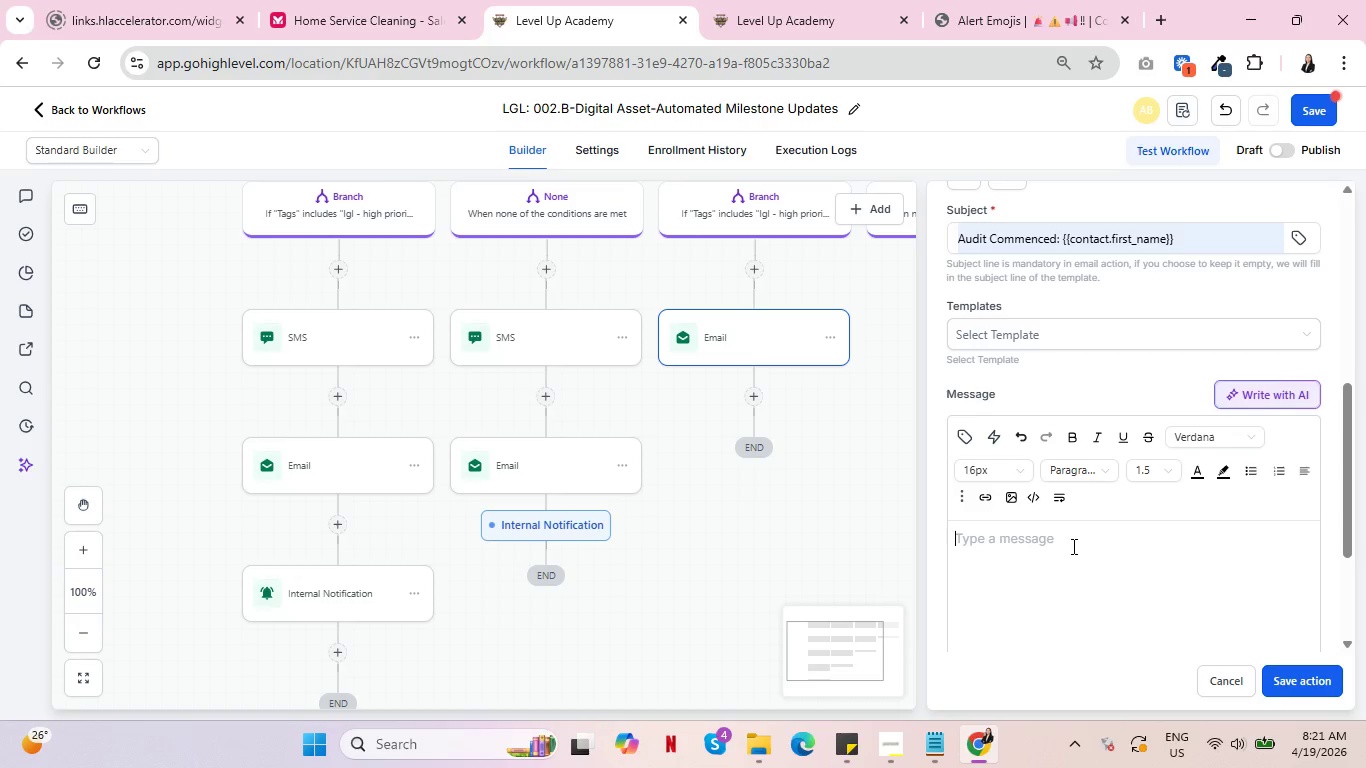 
wait(11.58)
 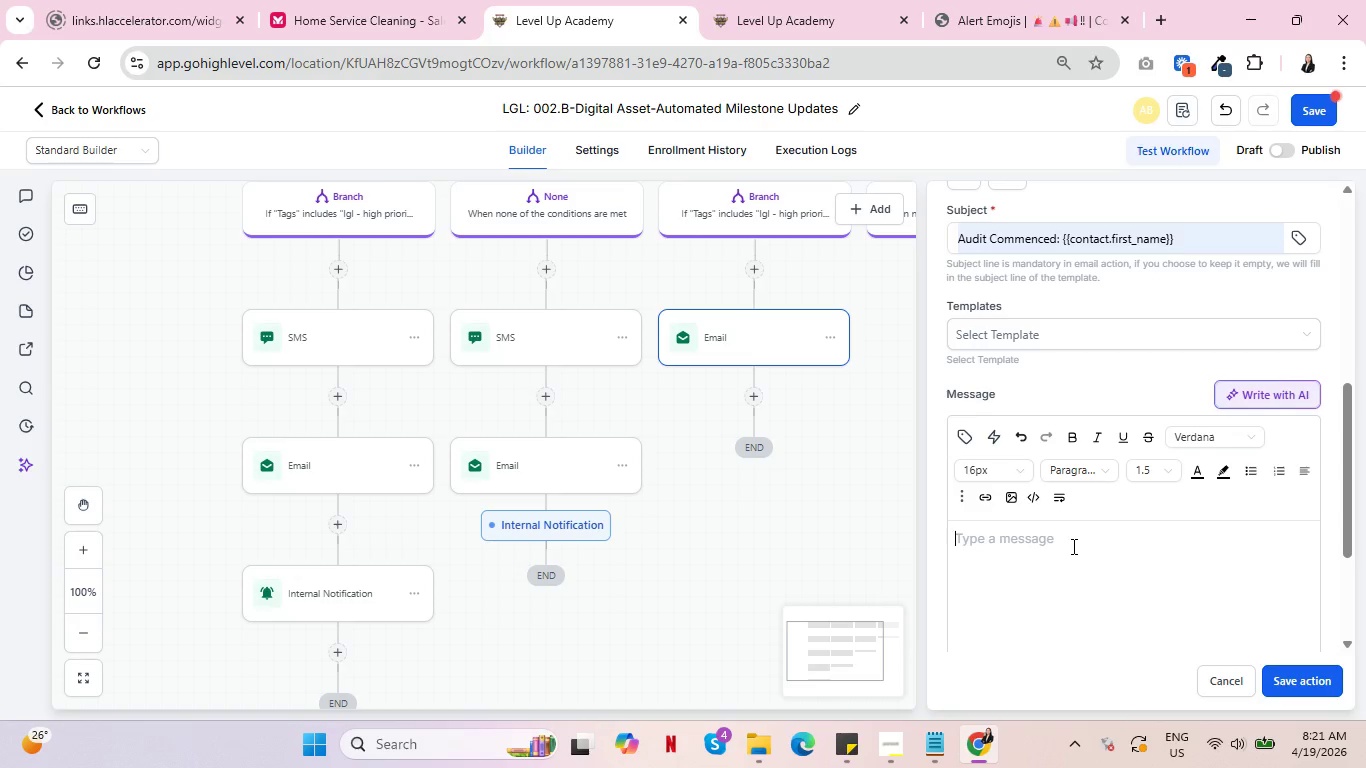 
scroll: coordinate [668, 424], scroll_direction: up, amount: 8.0
 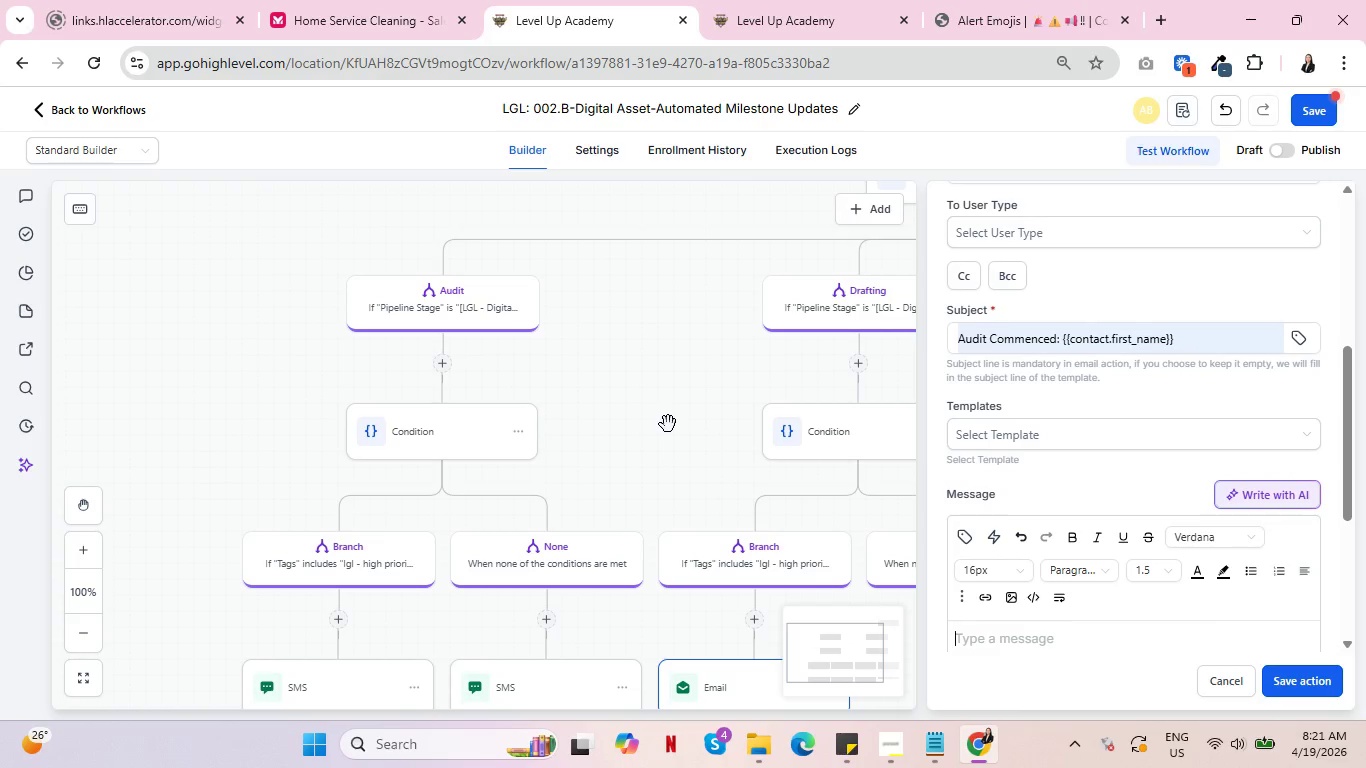 
scroll: coordinate [1217, 424], scroll_direction: down, amount: 10.0
 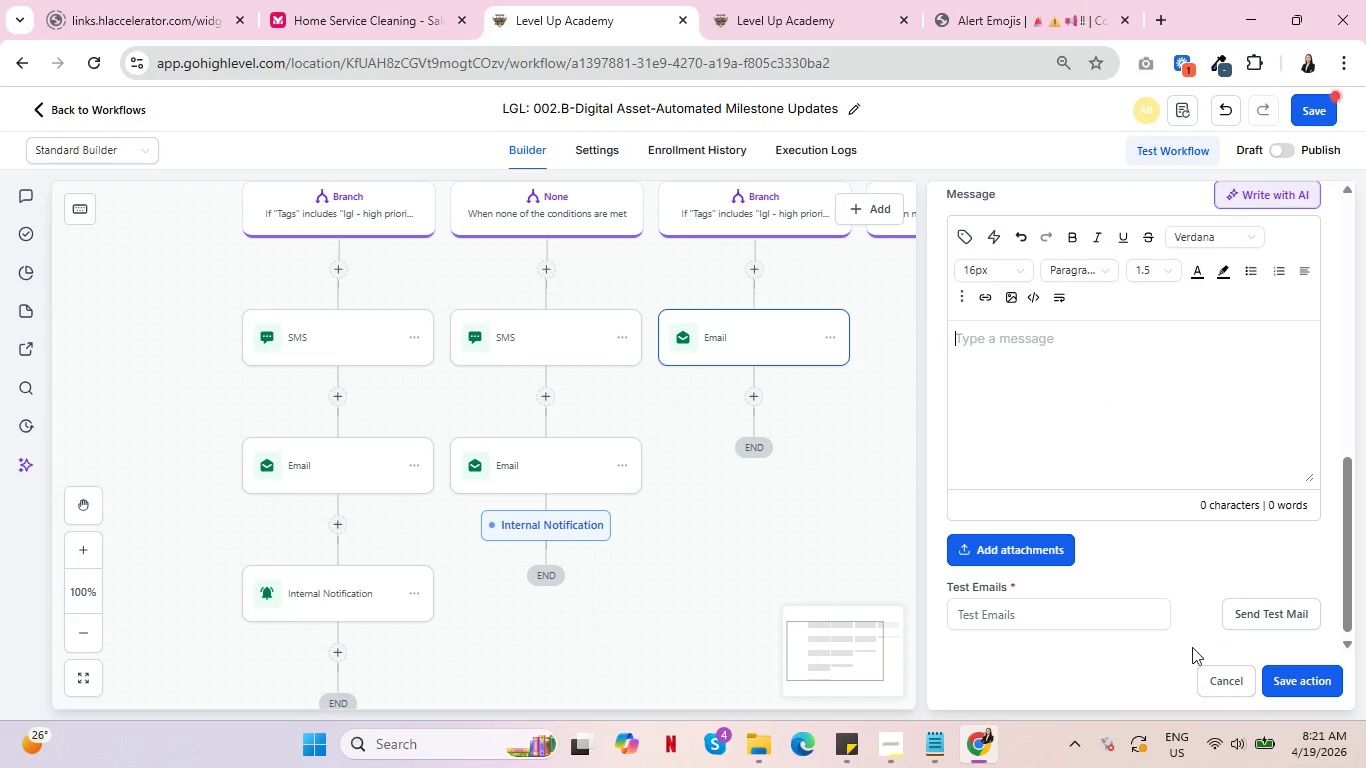 
wait(8.56)
 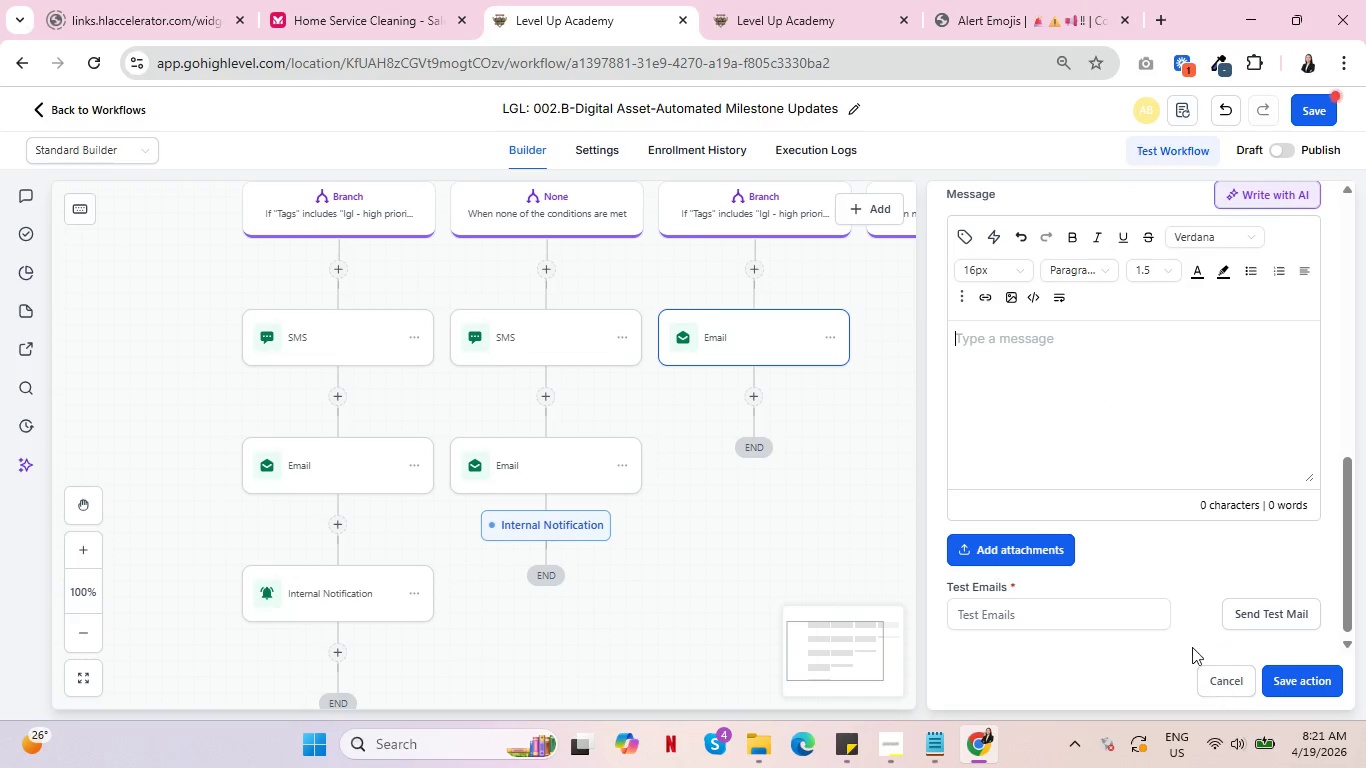 
left_click([961, 234])
 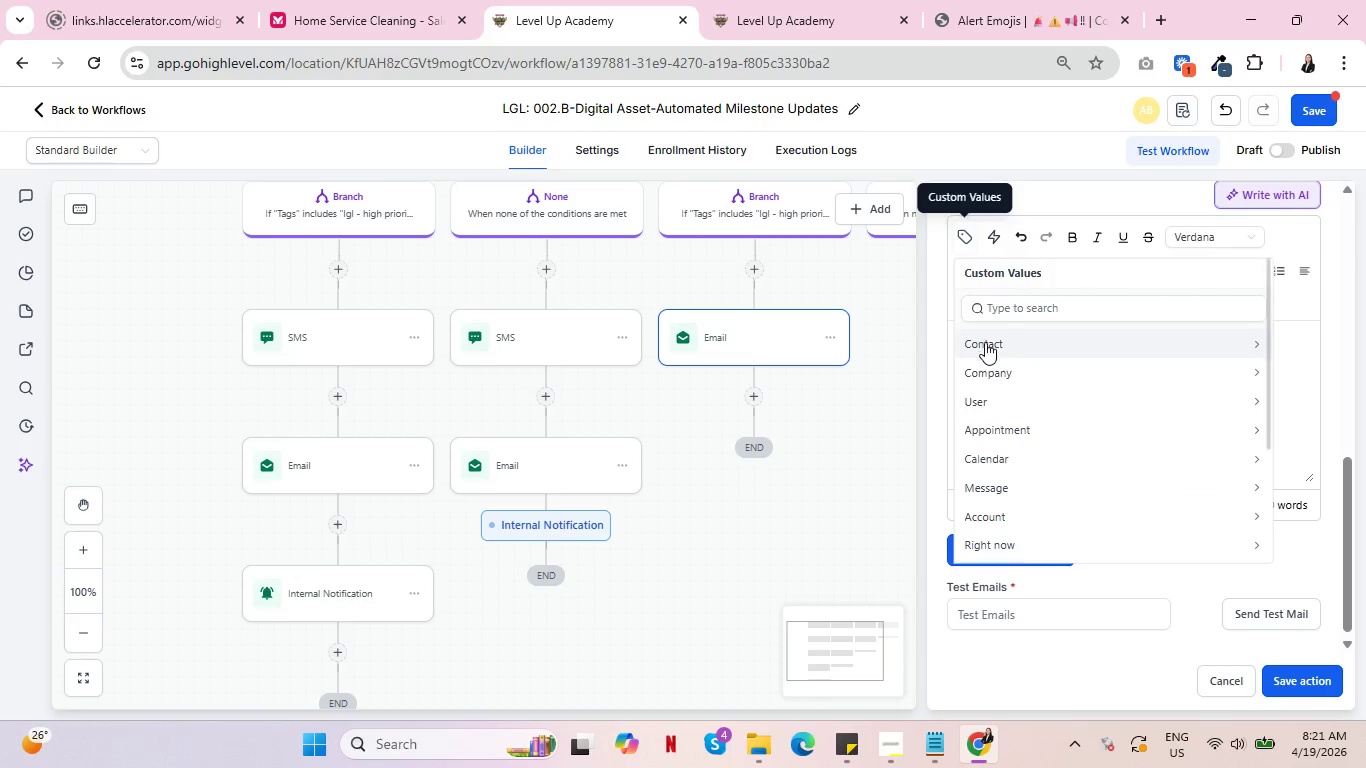 
left_click([994, 348])
 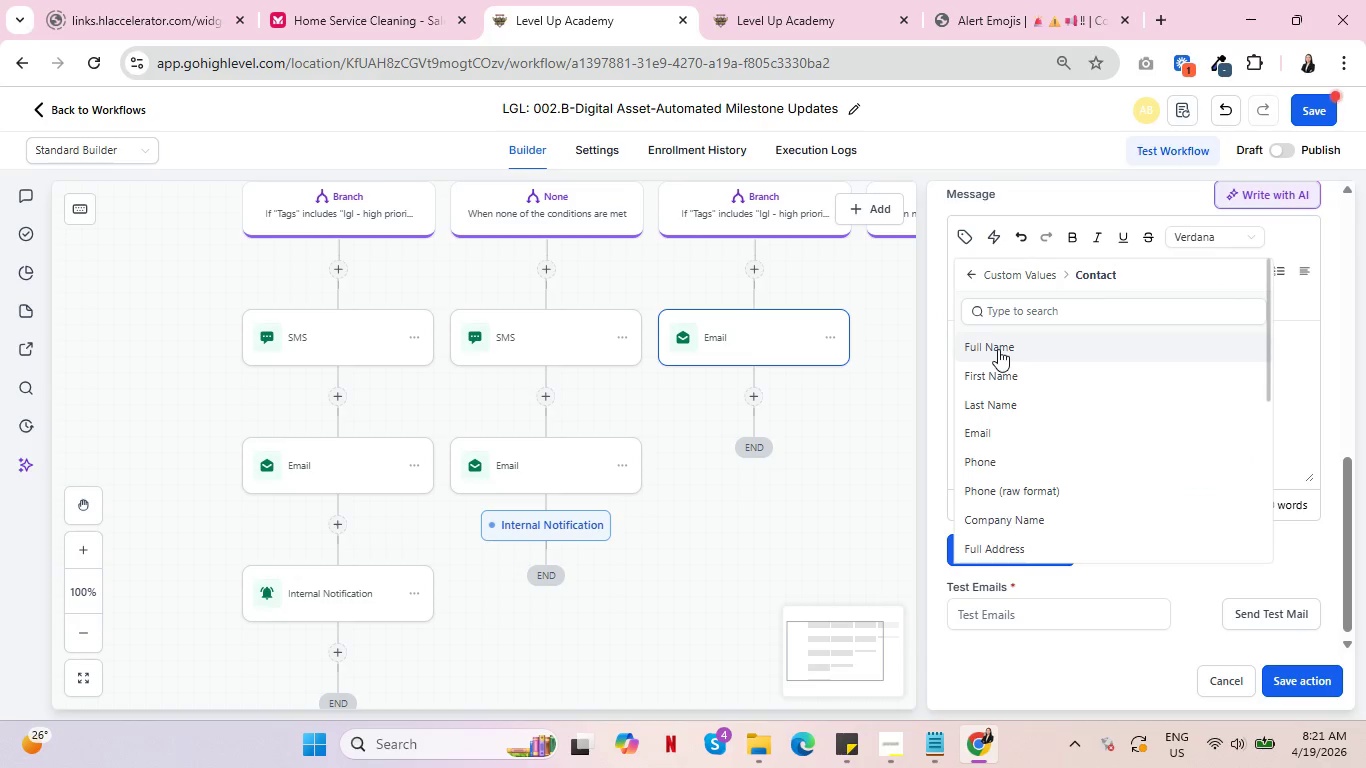 
left_click([999, 354])
 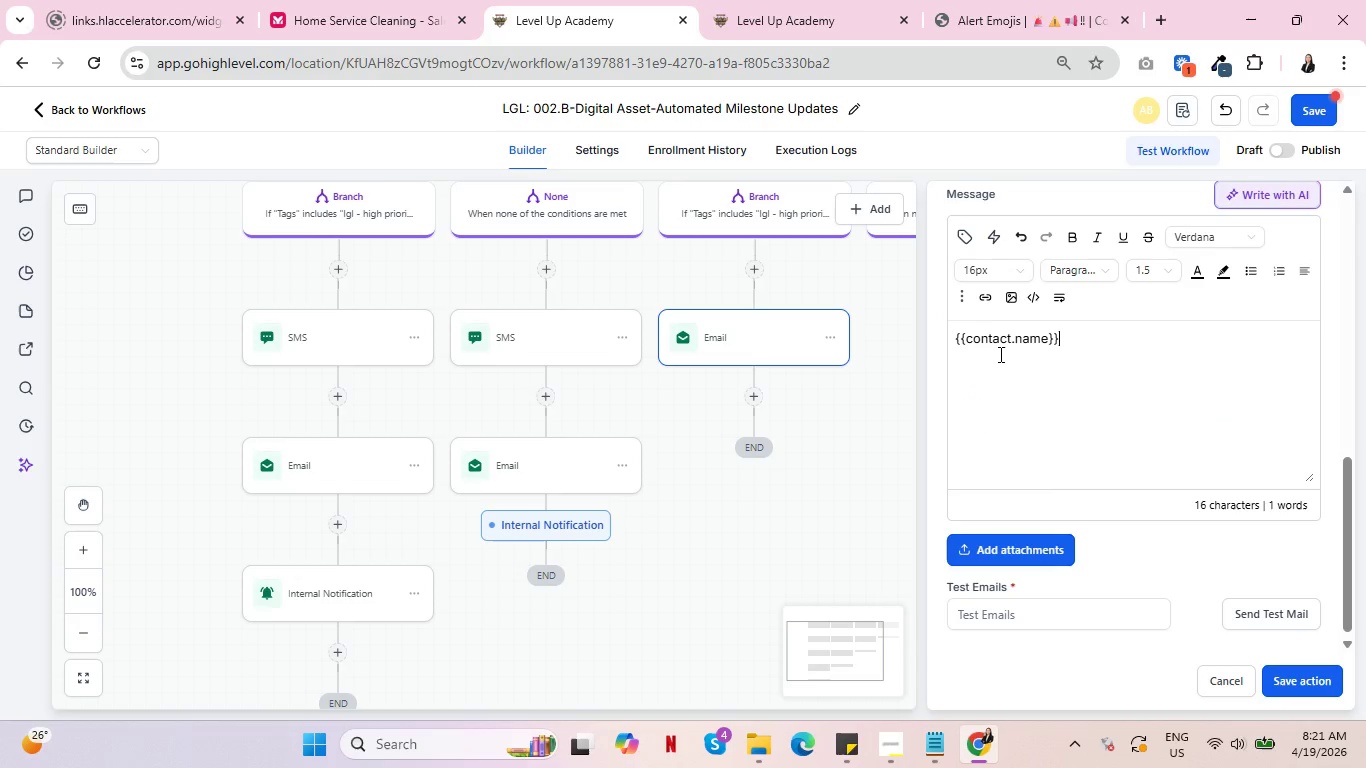 
type( has been moved to the Audit stage.)
 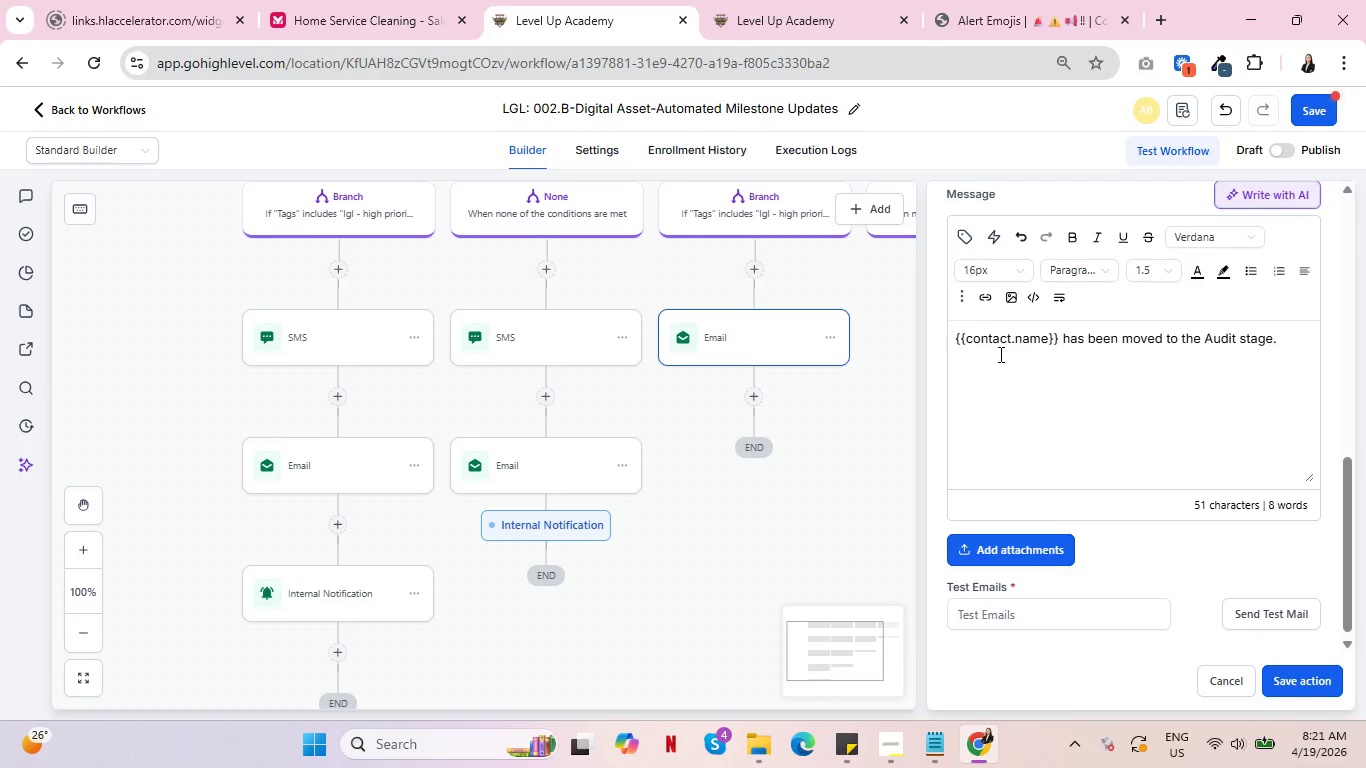 
key(Shift+Enter)
 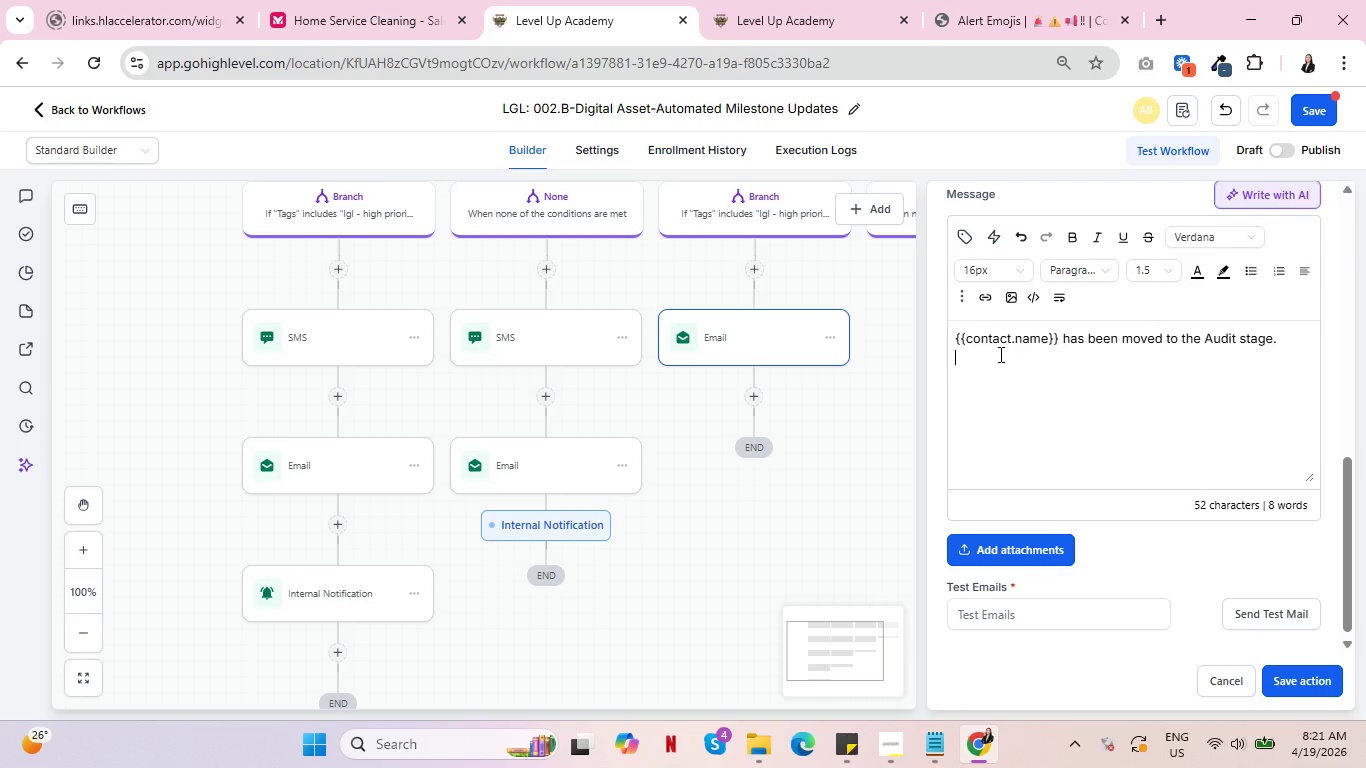 
type(Pleas )
key(Backspace)
type(e s)
key(Backspace)
type(ensure all dc)
key(Backspace)
type(ocuments regarding their )
 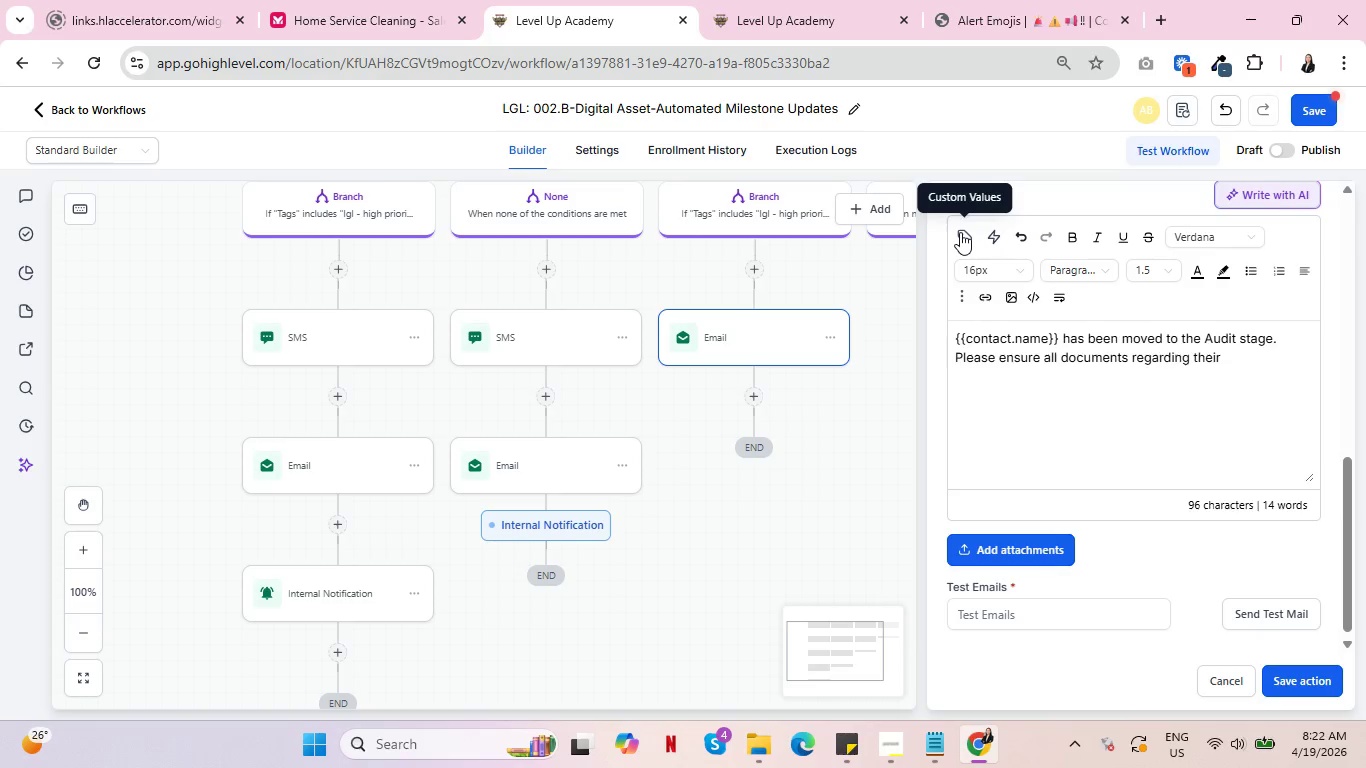 
left_click([1038, 318])
 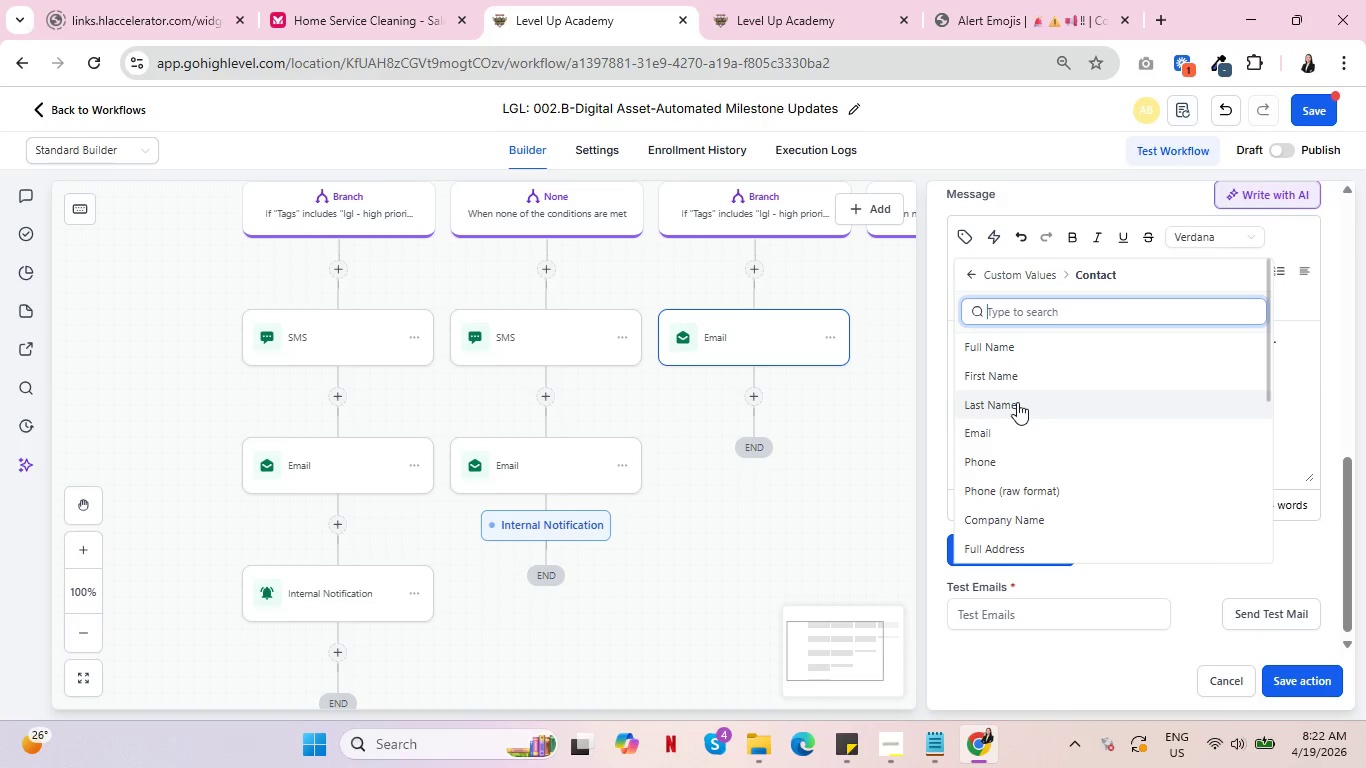 
type(ass)
 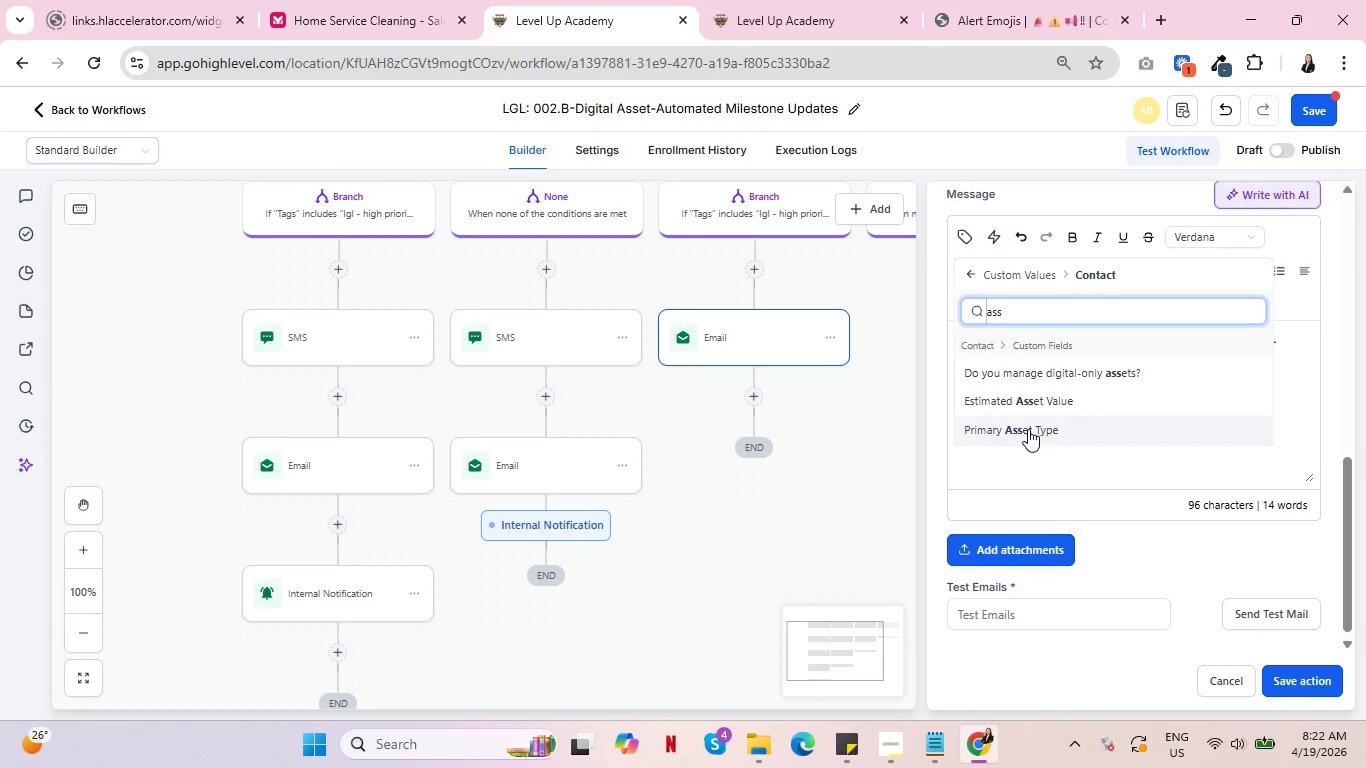 
left_click([1028, 429])
 